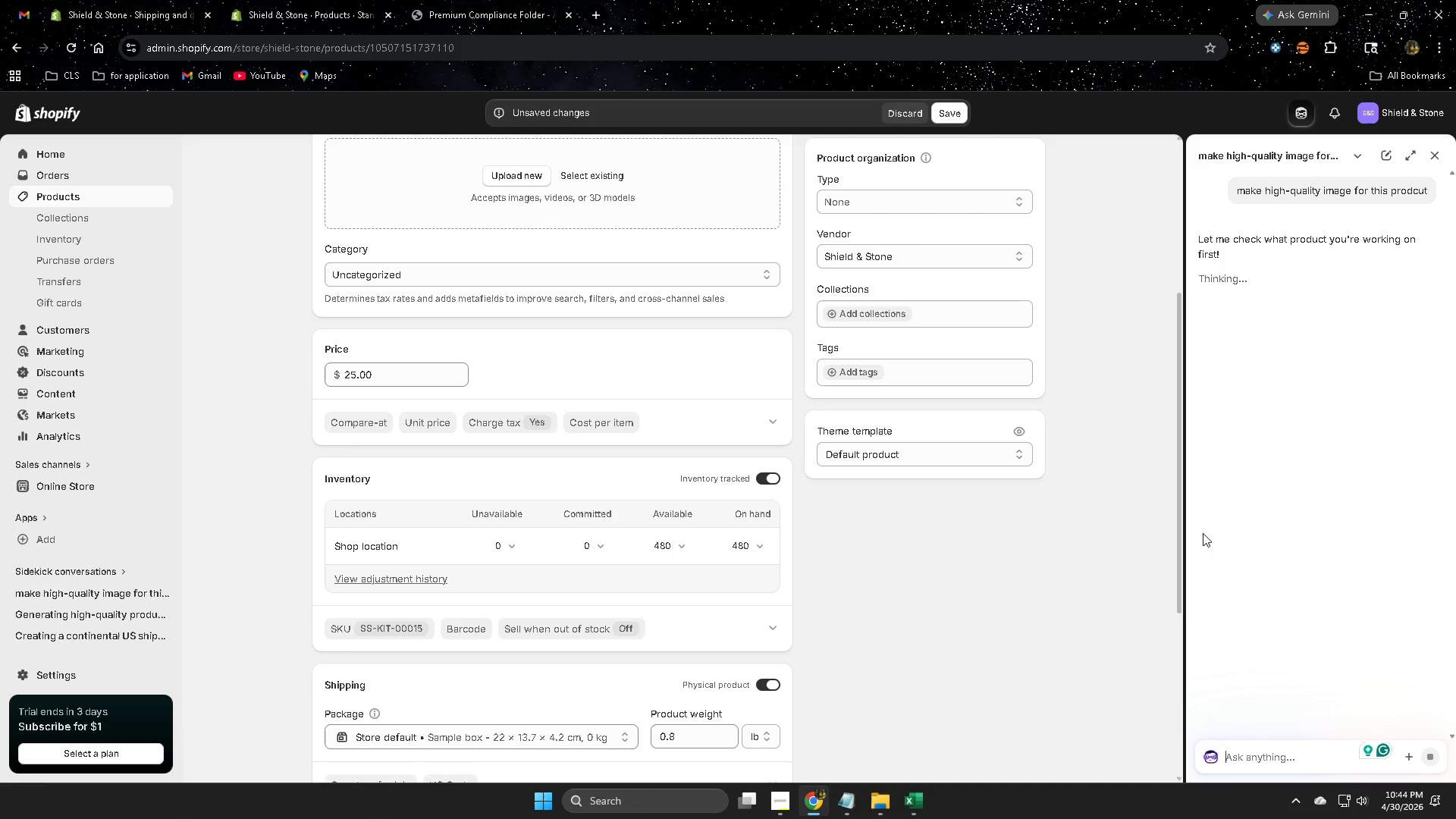 
wait(9.44)
 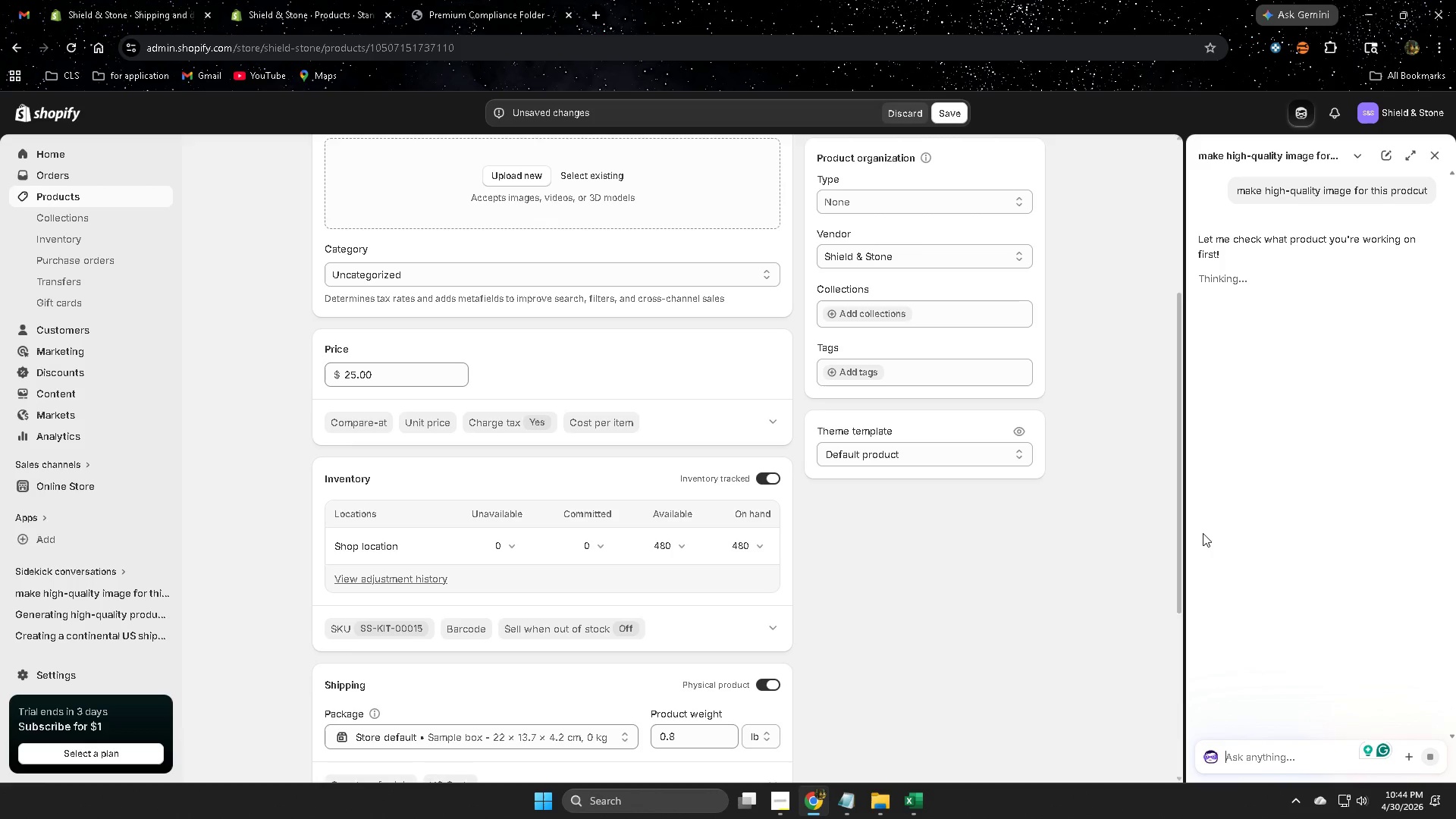 
scroll: coordinate [1034, 599], scroll_direction: down, amount: 1.0
 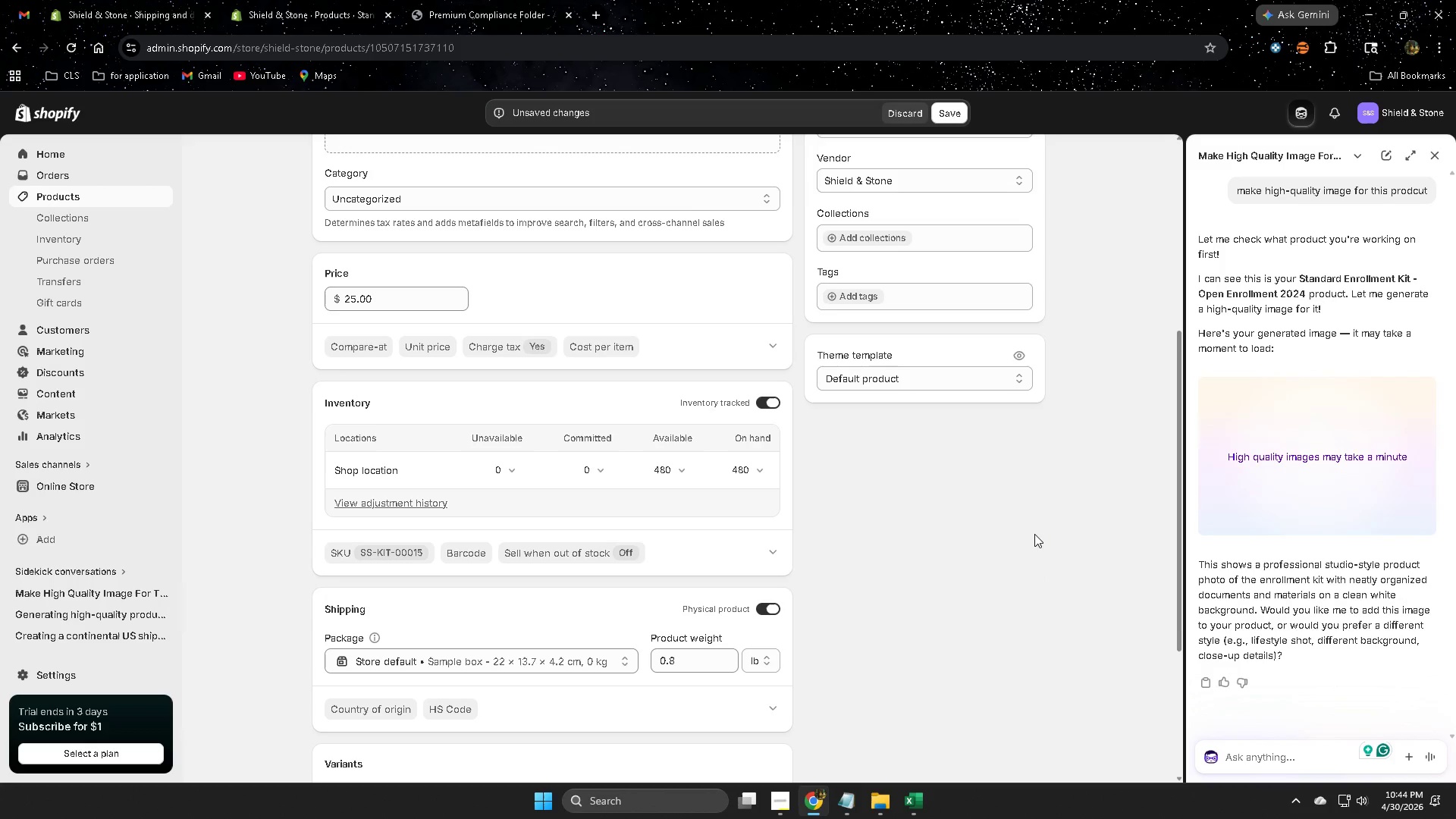 
wait(13.94)
 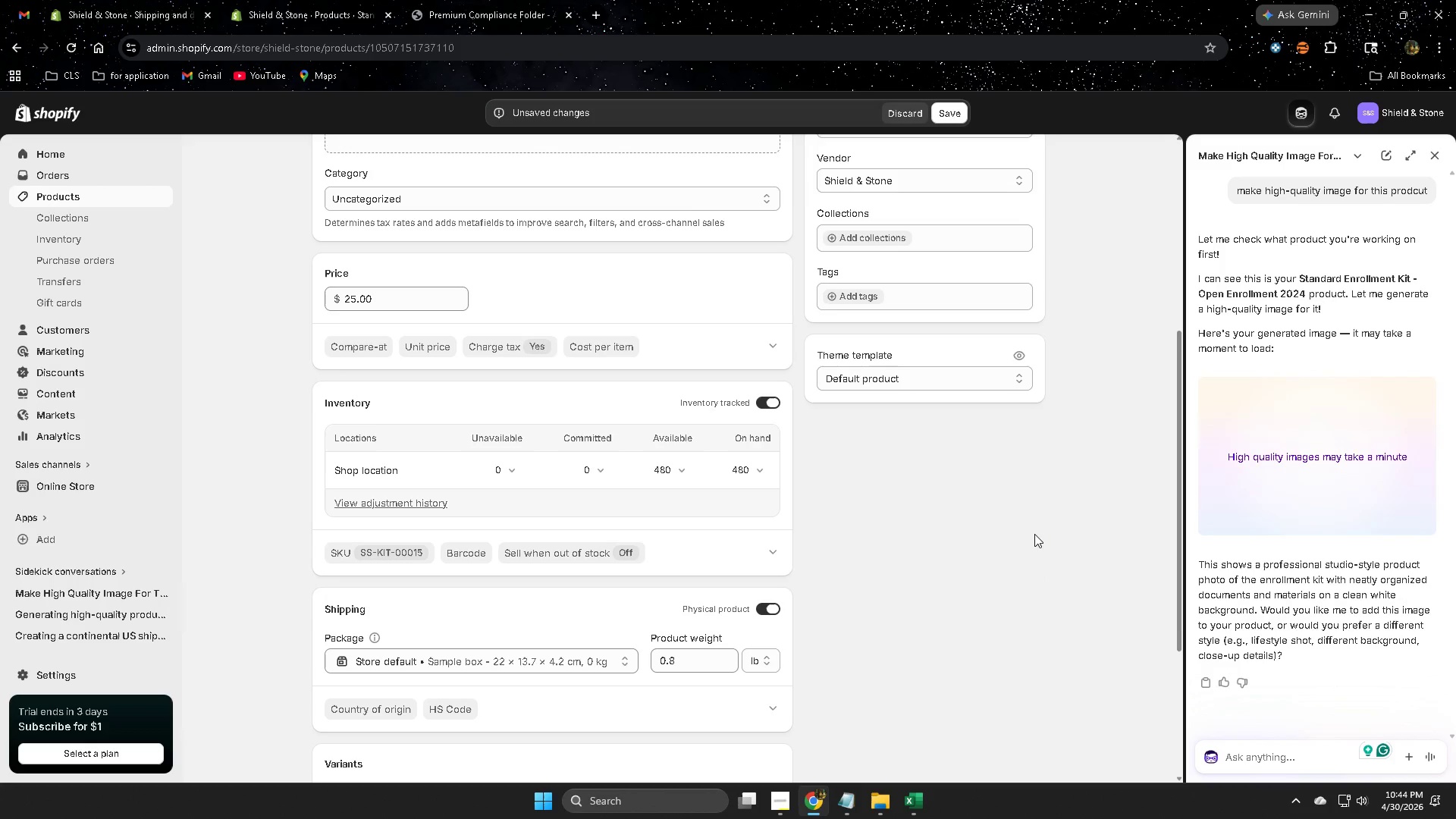 
scroll: coordinate [1031, 540], scroll_direction: up, amount: 3.0
 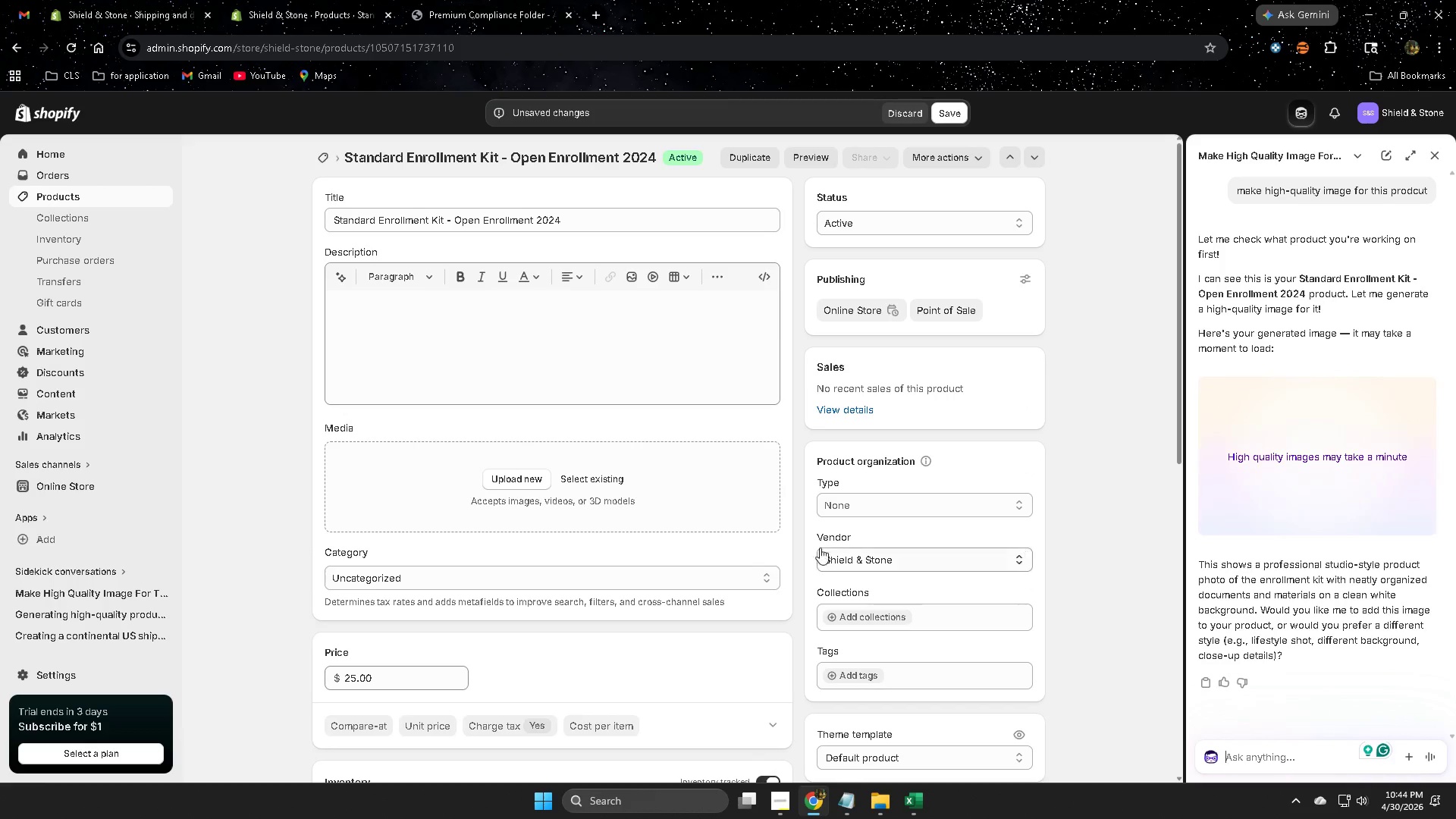 
left_click([341, 281])
 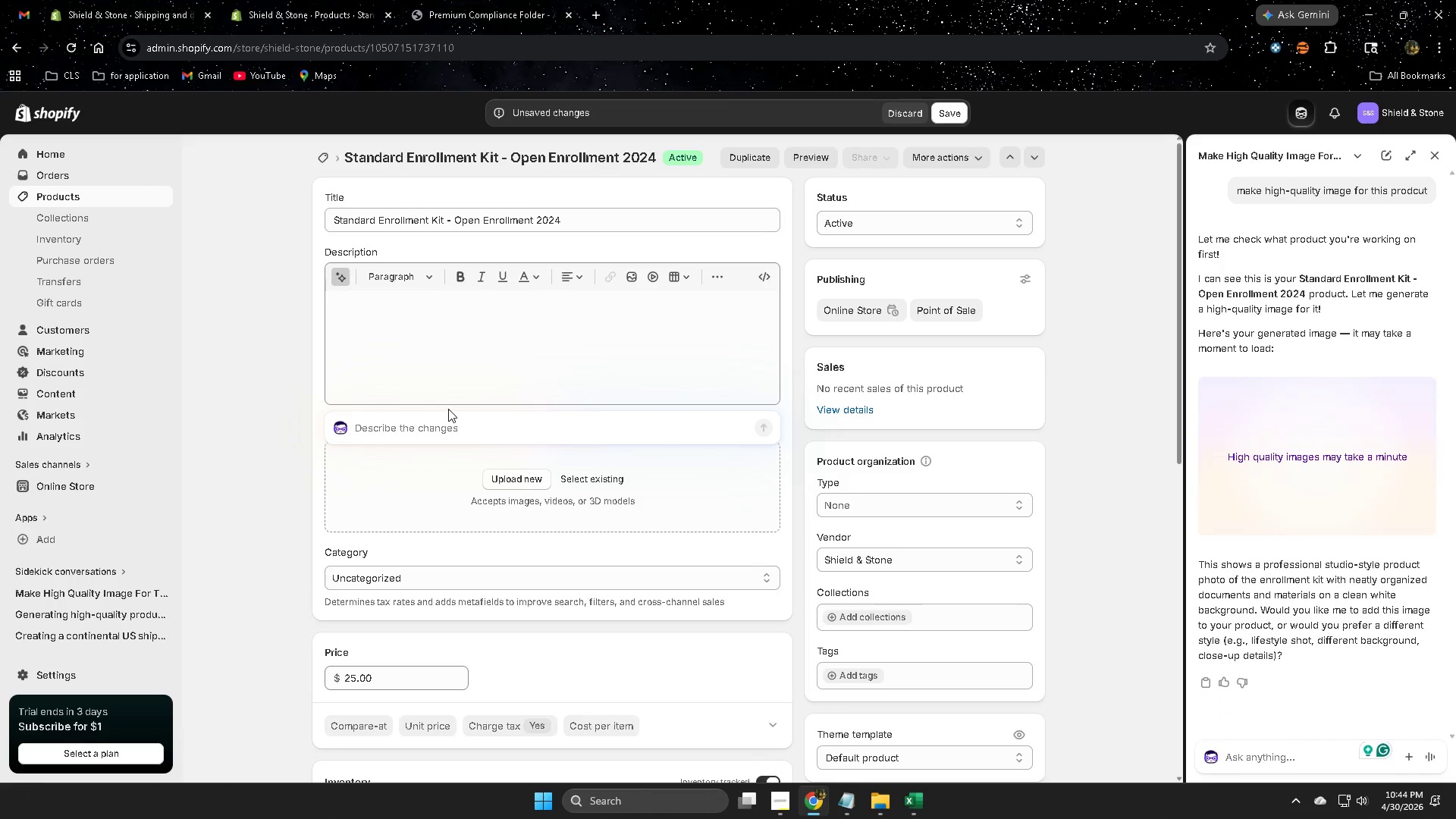 
type(make description for this product)
 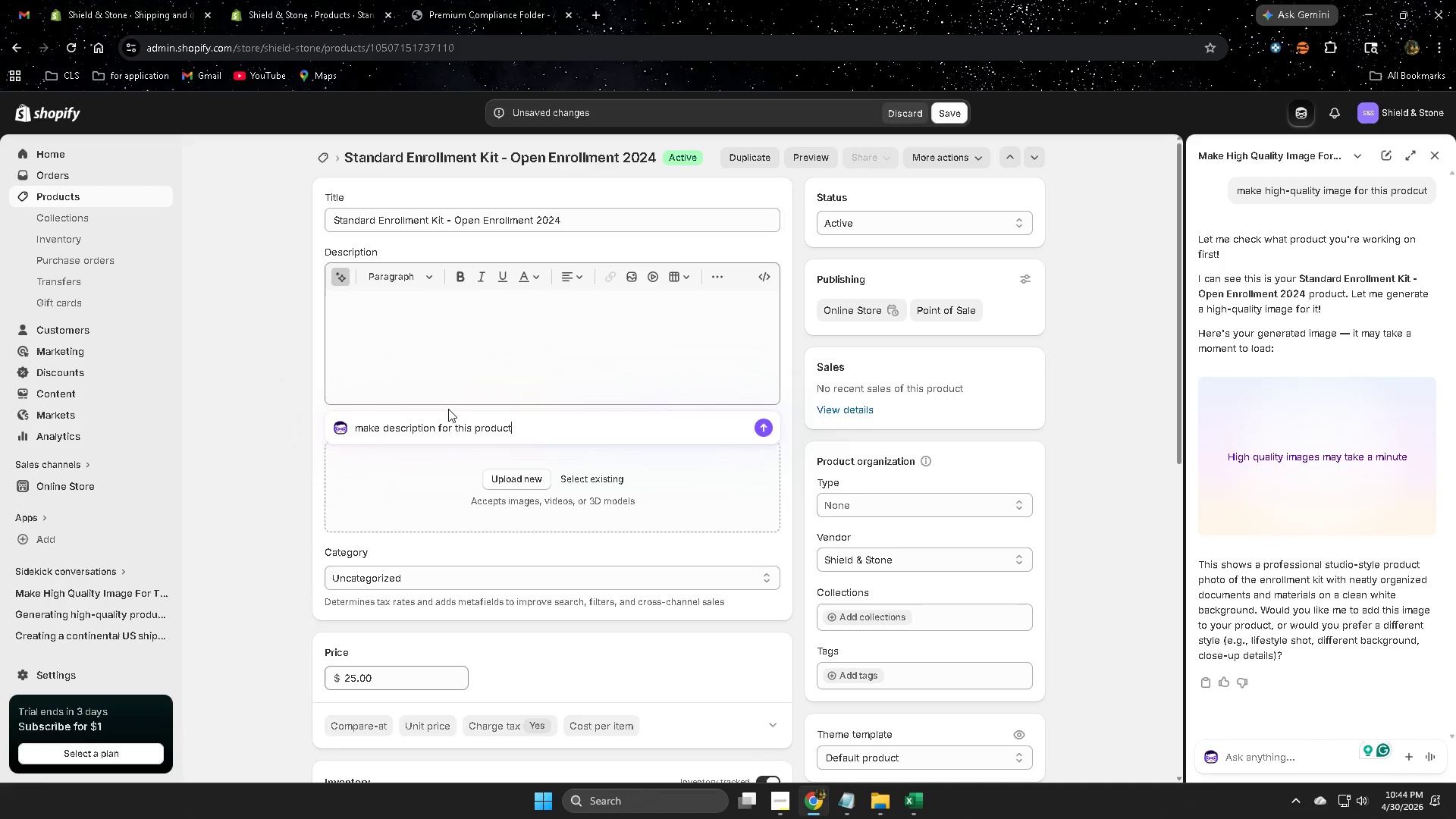 
key(Enter)
 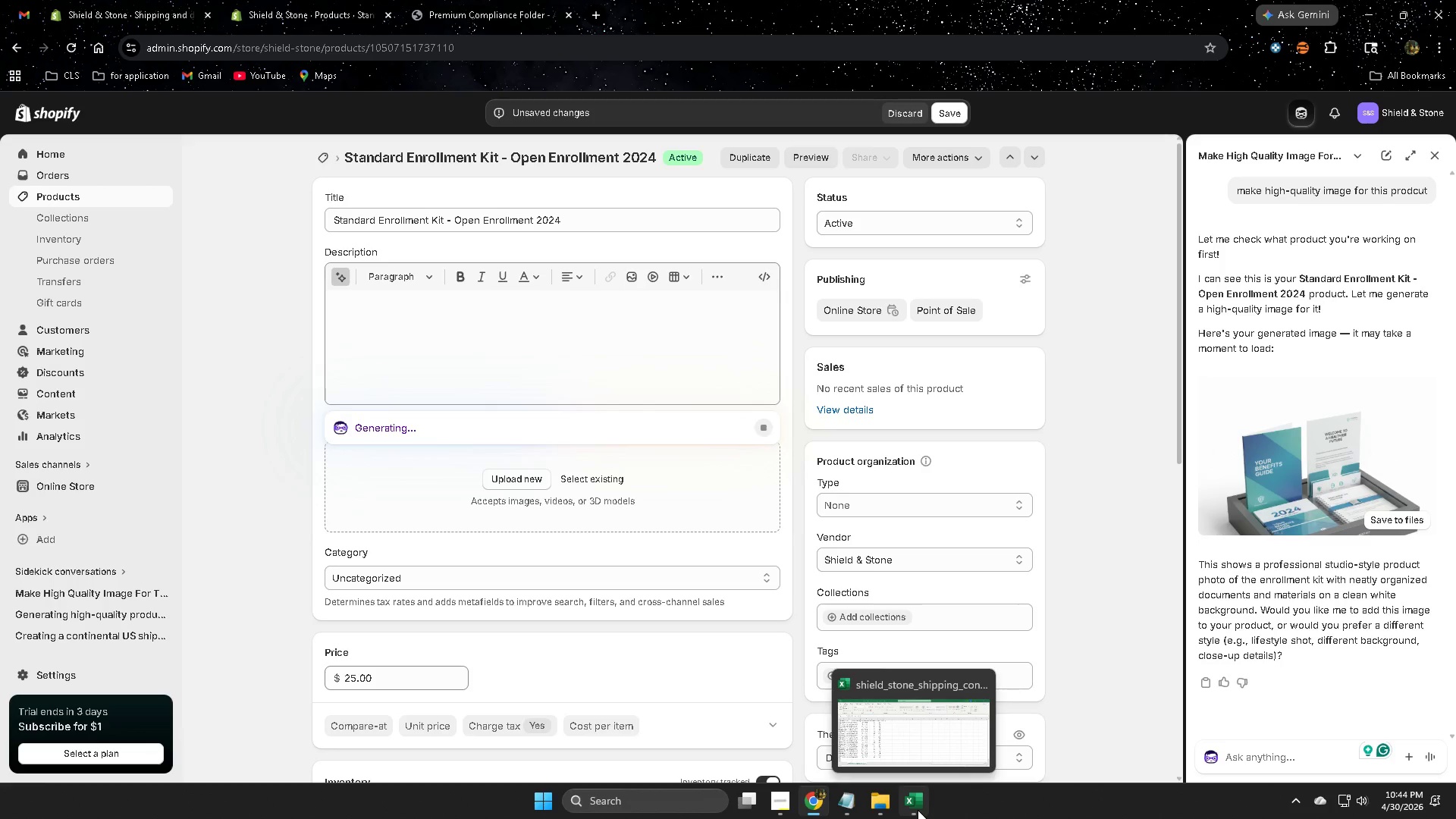 
left_click([918, 810])
 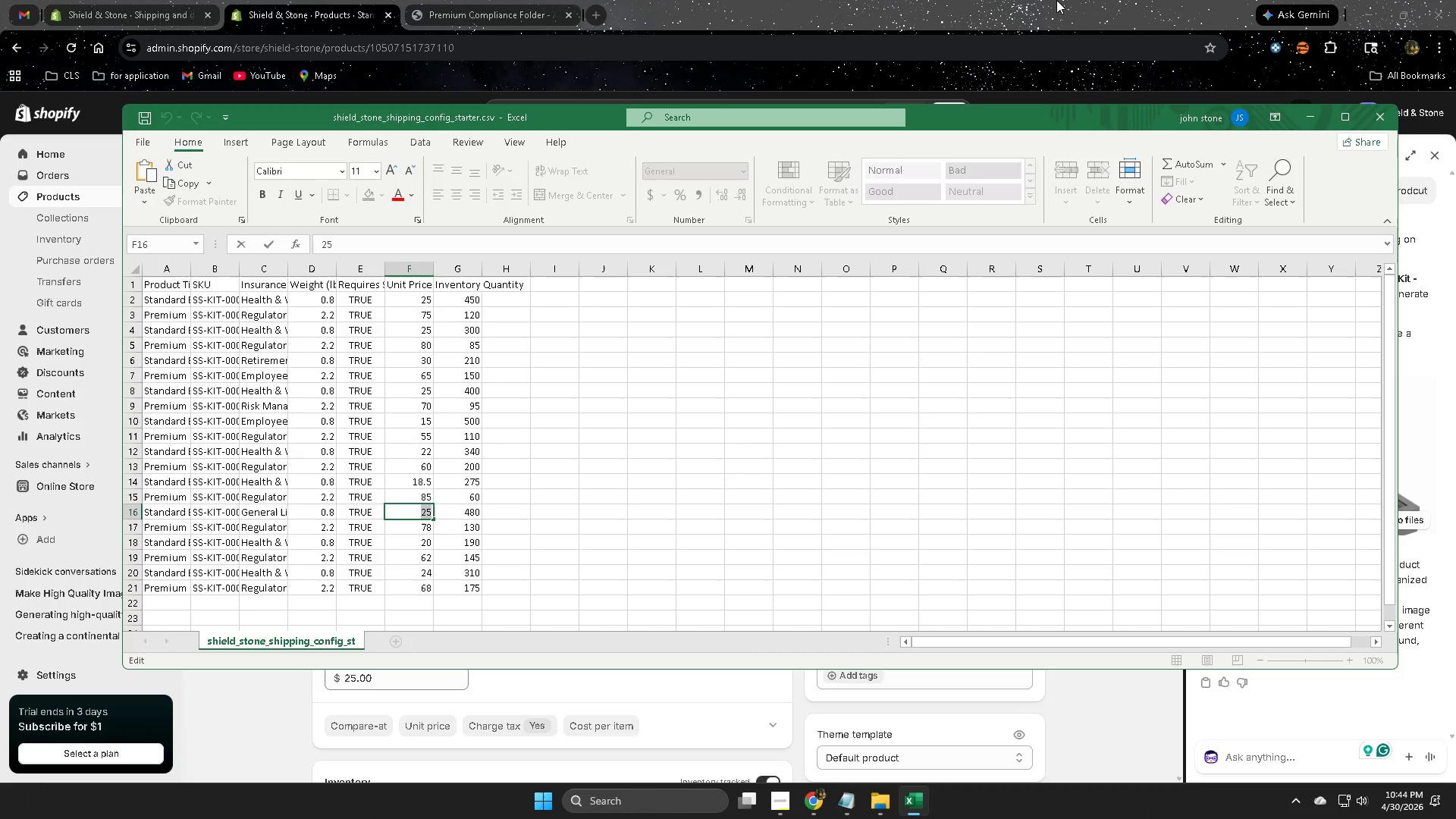 
left_click([1056, 0])
 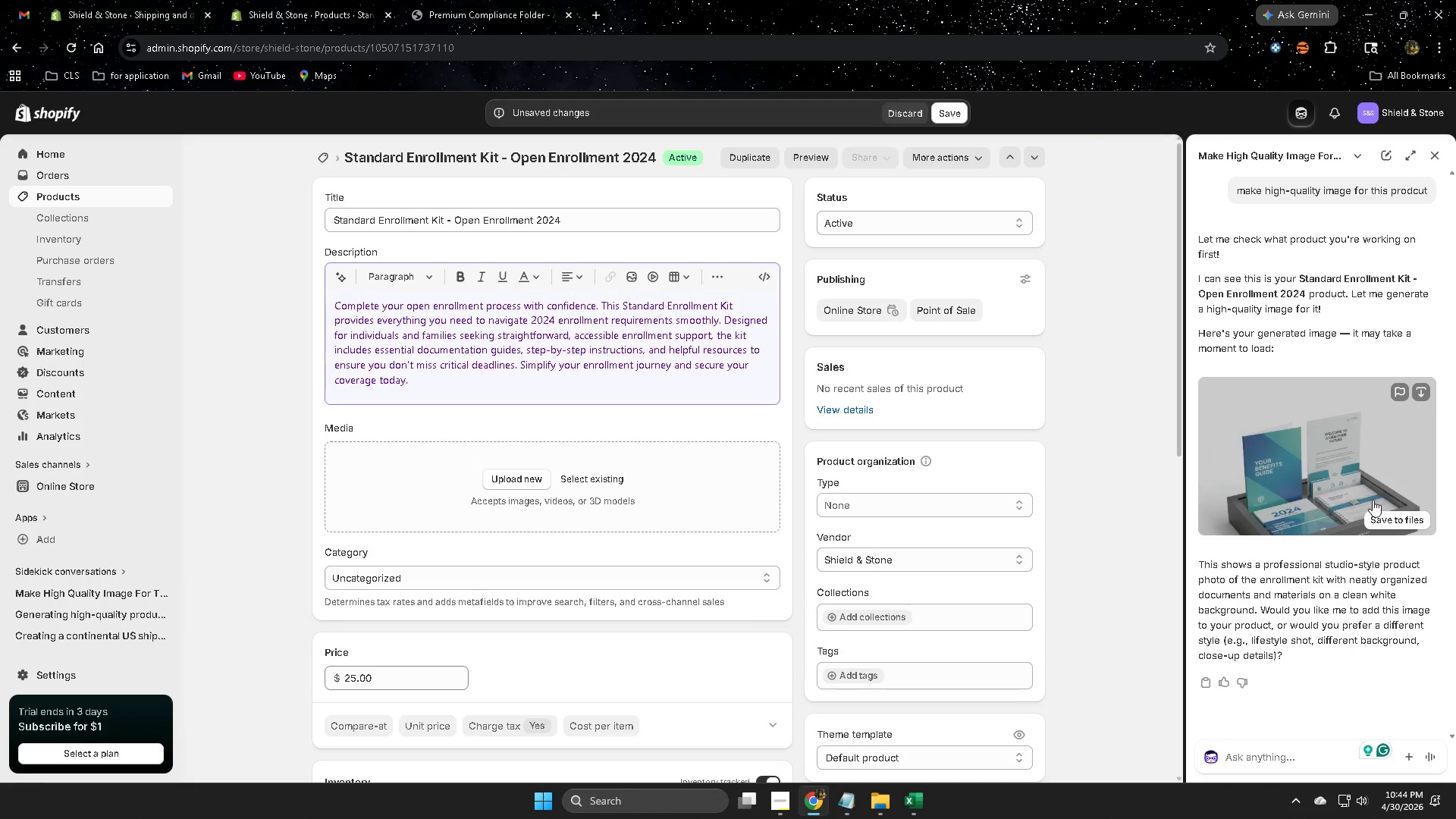 
left_click([1395, 522])
 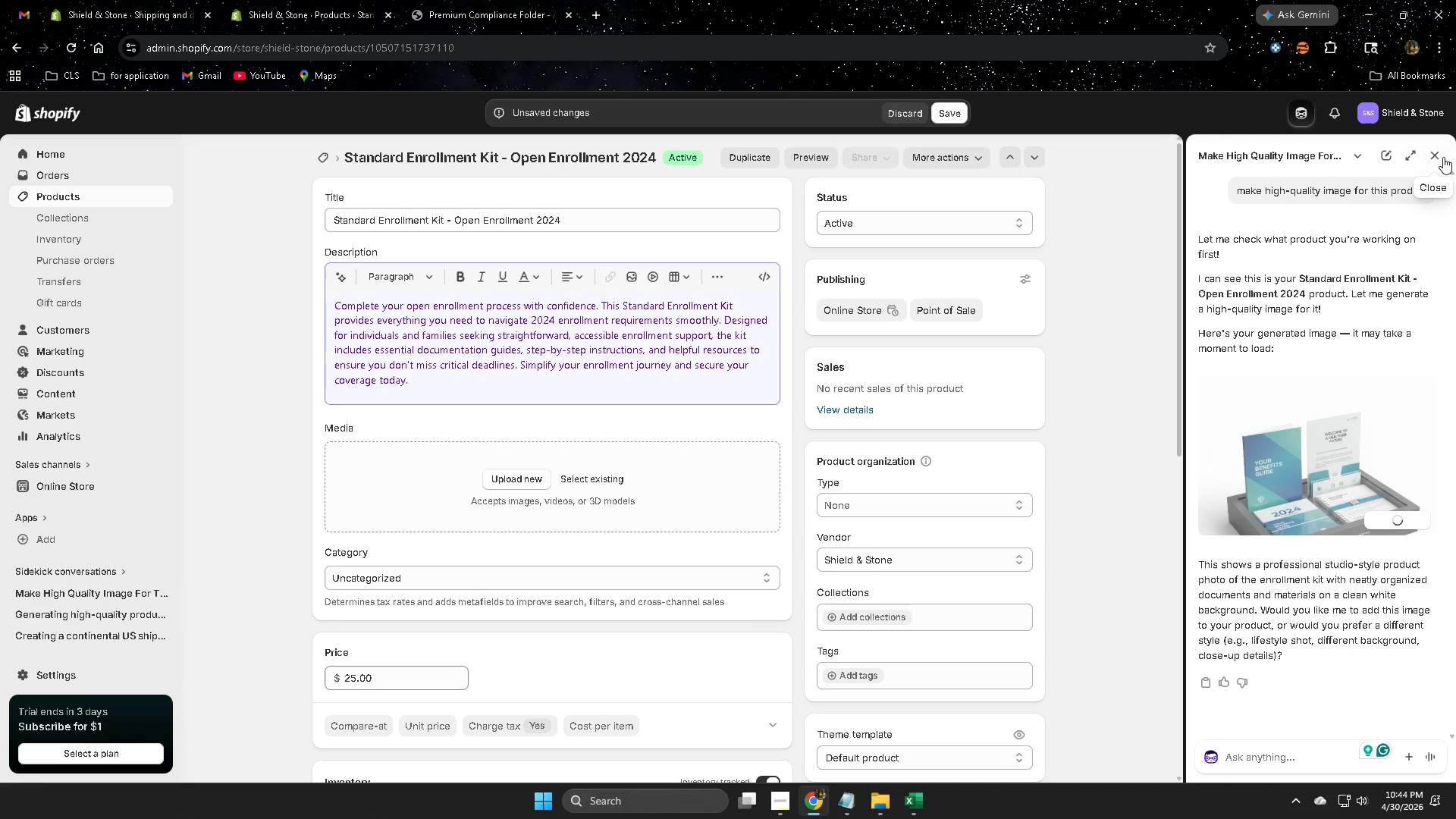 
left_click([1442, 155])
 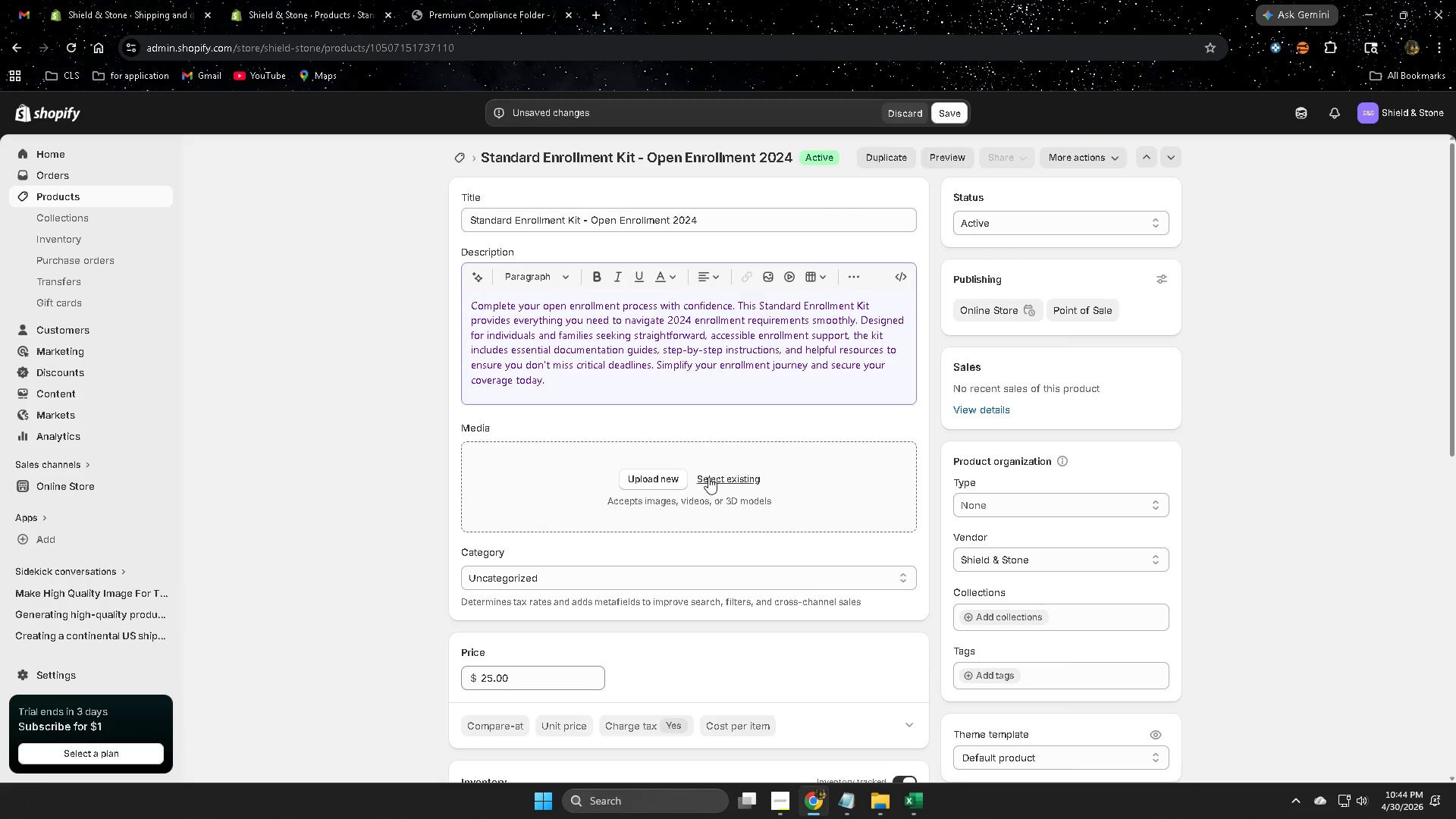 
left_click([708, 477])
 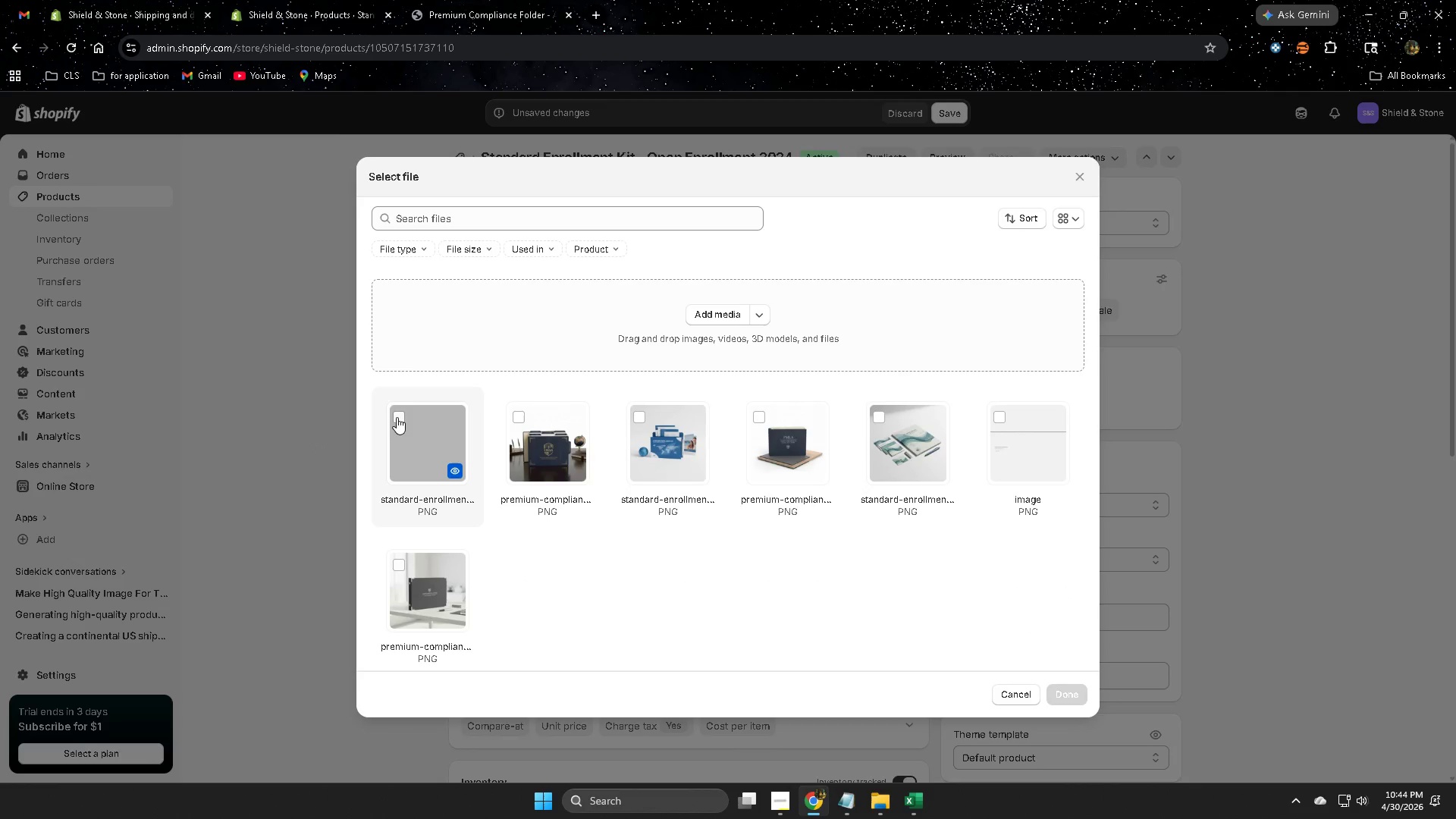 
left_click([397, 416])
 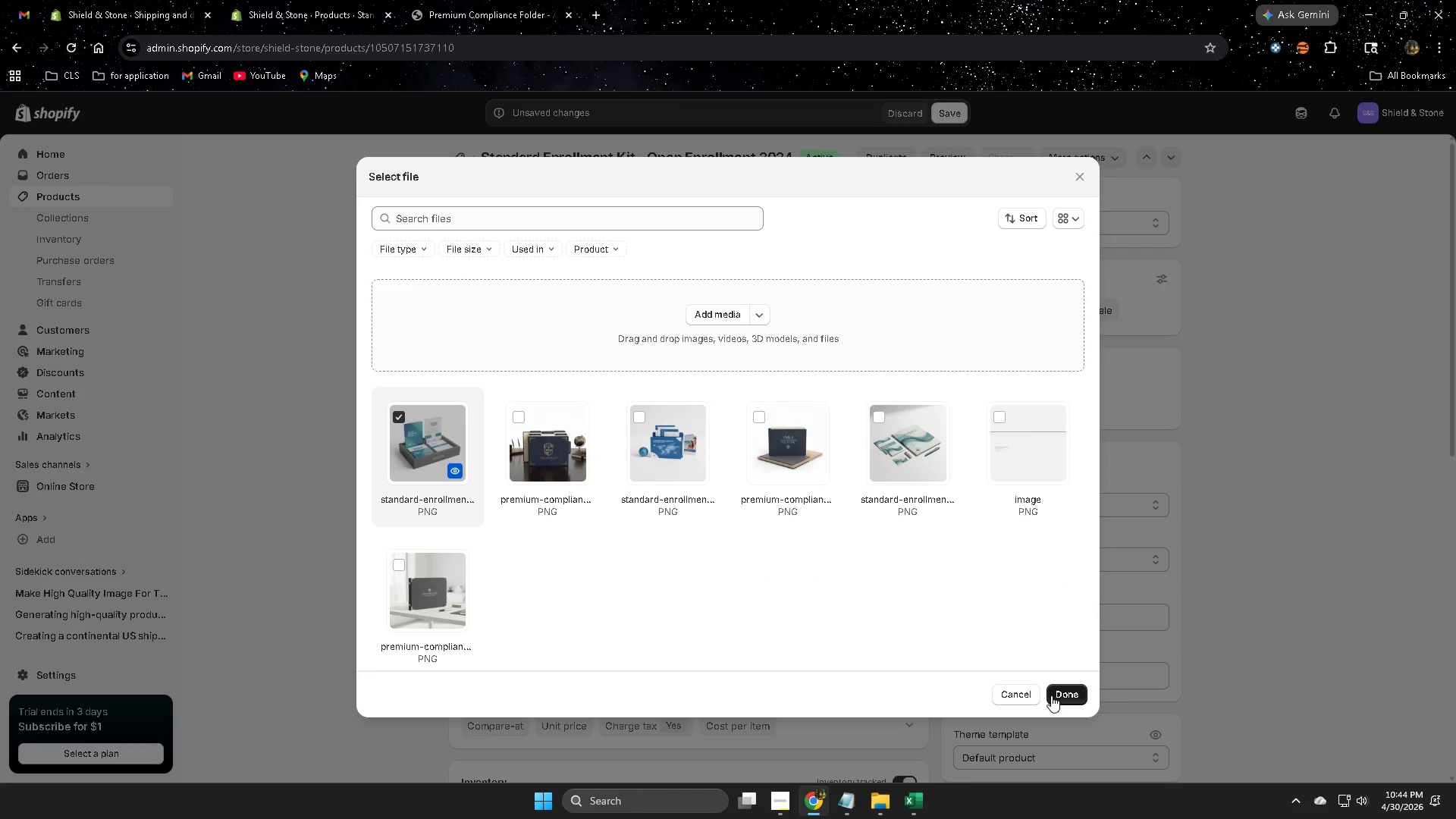 
left_click([1074, 695])
 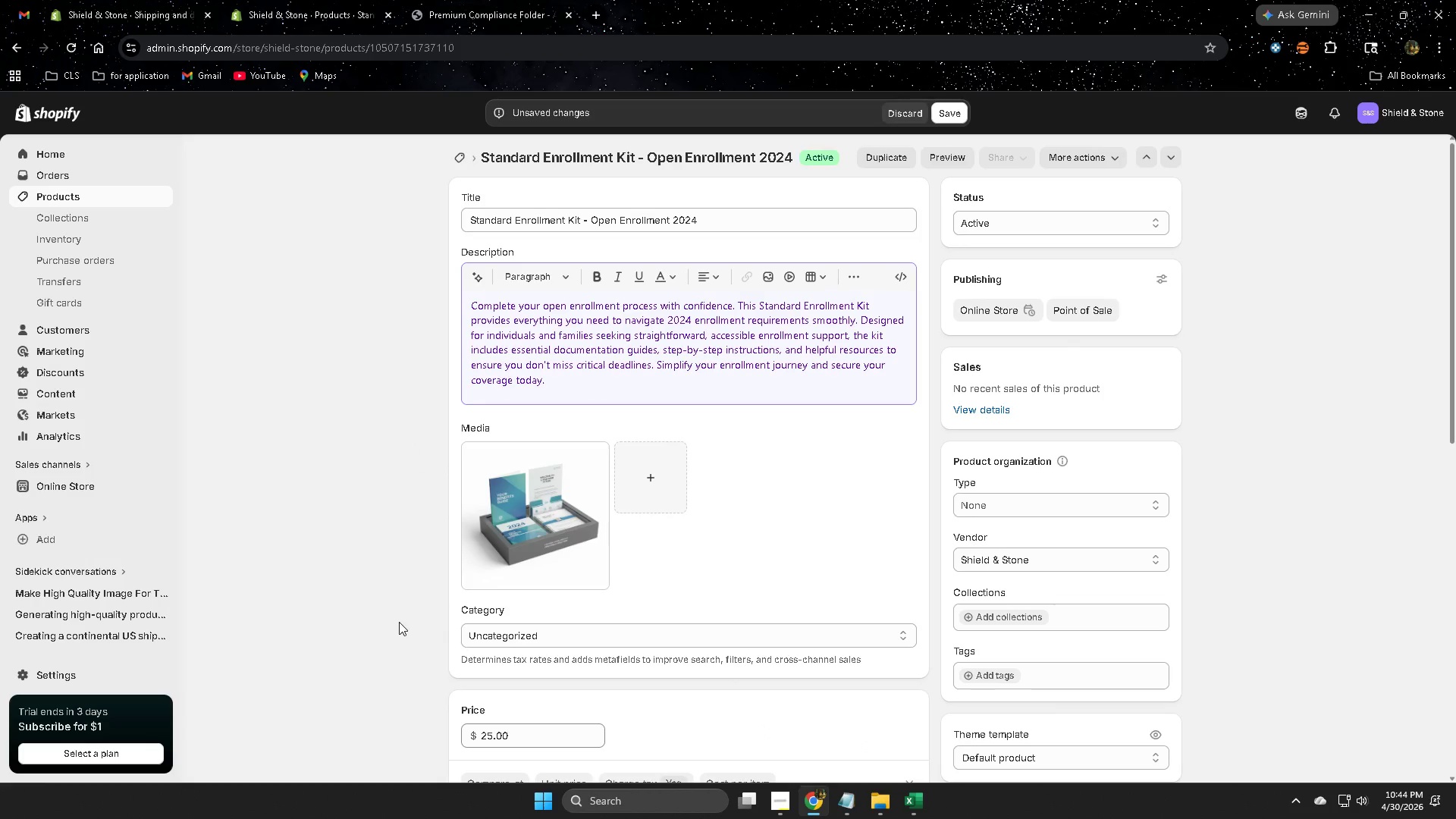 
scroll: coordinate [399, 620], scroll_direction: down, amount: 3.0
 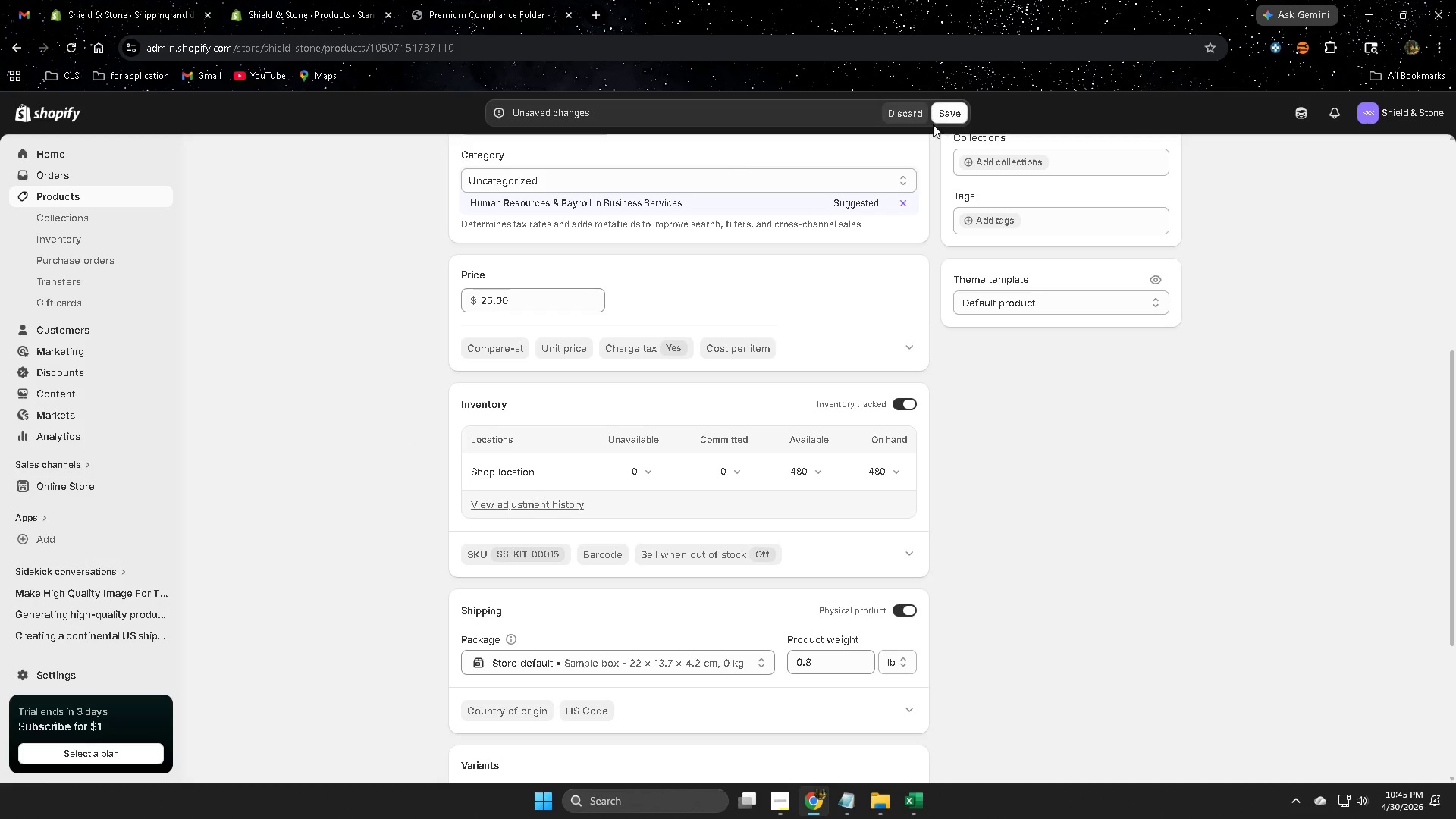 
left_click([936, 111])
 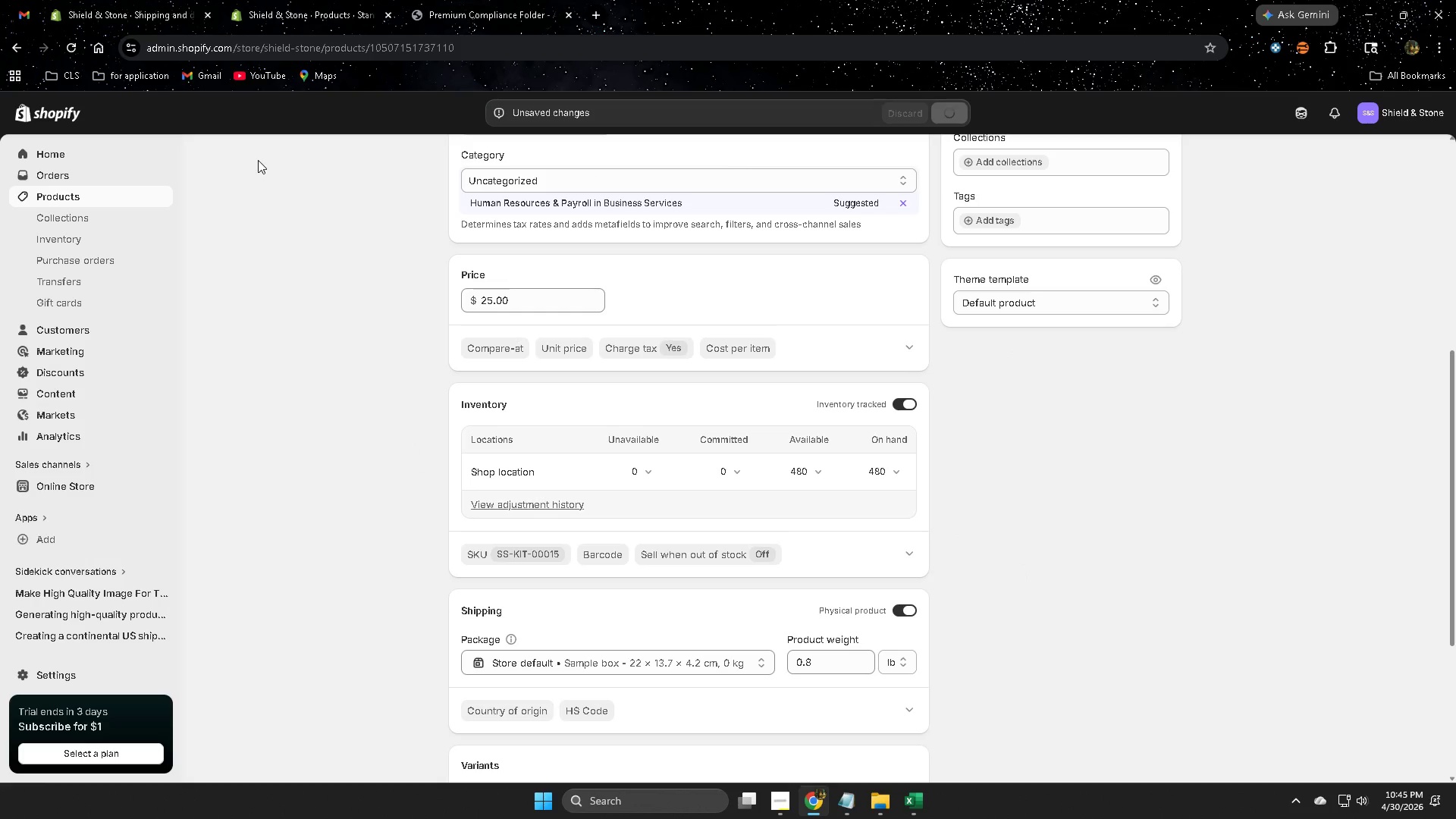 
wait(8.05)
 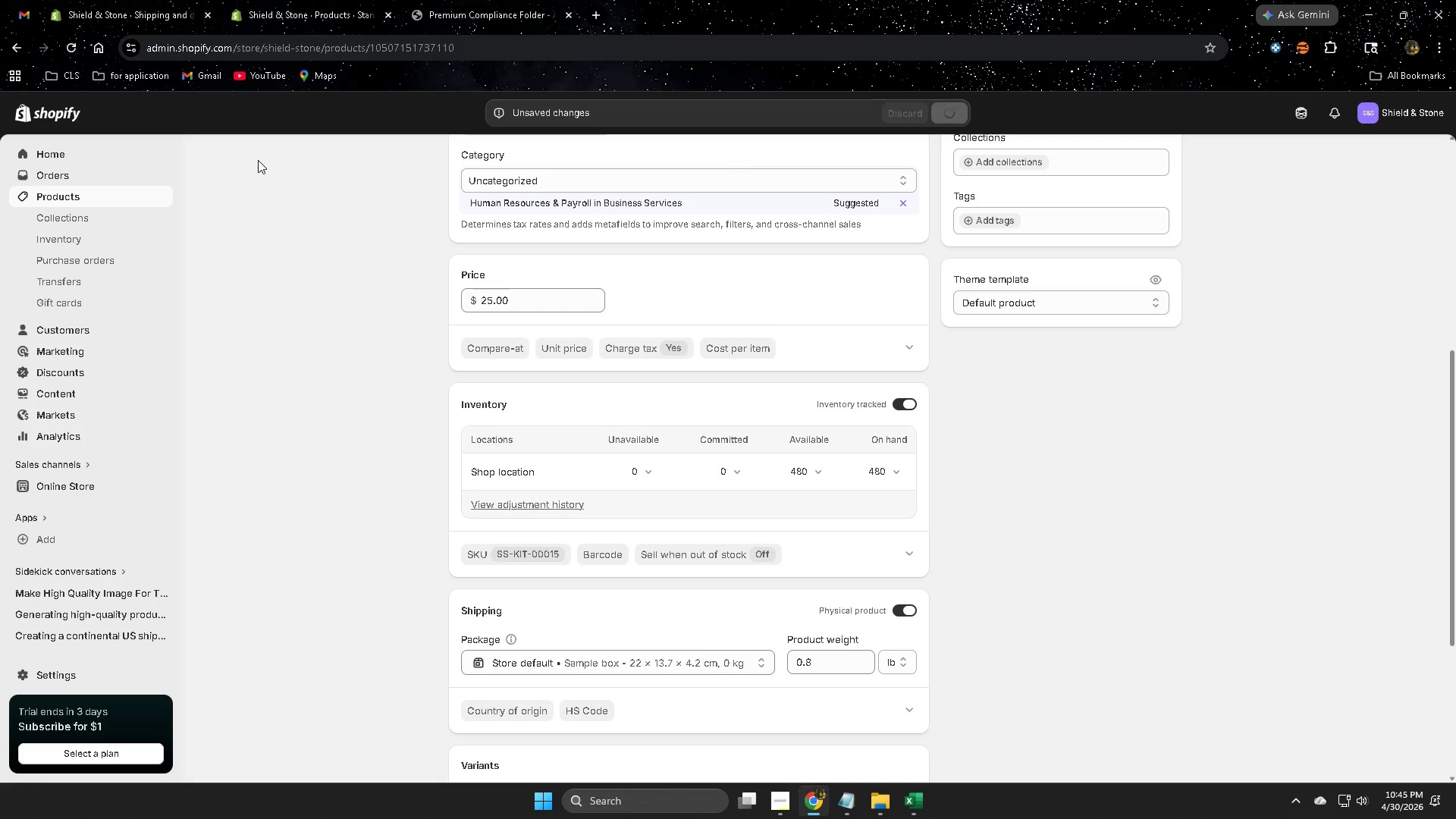 
left_click([80, 197])
 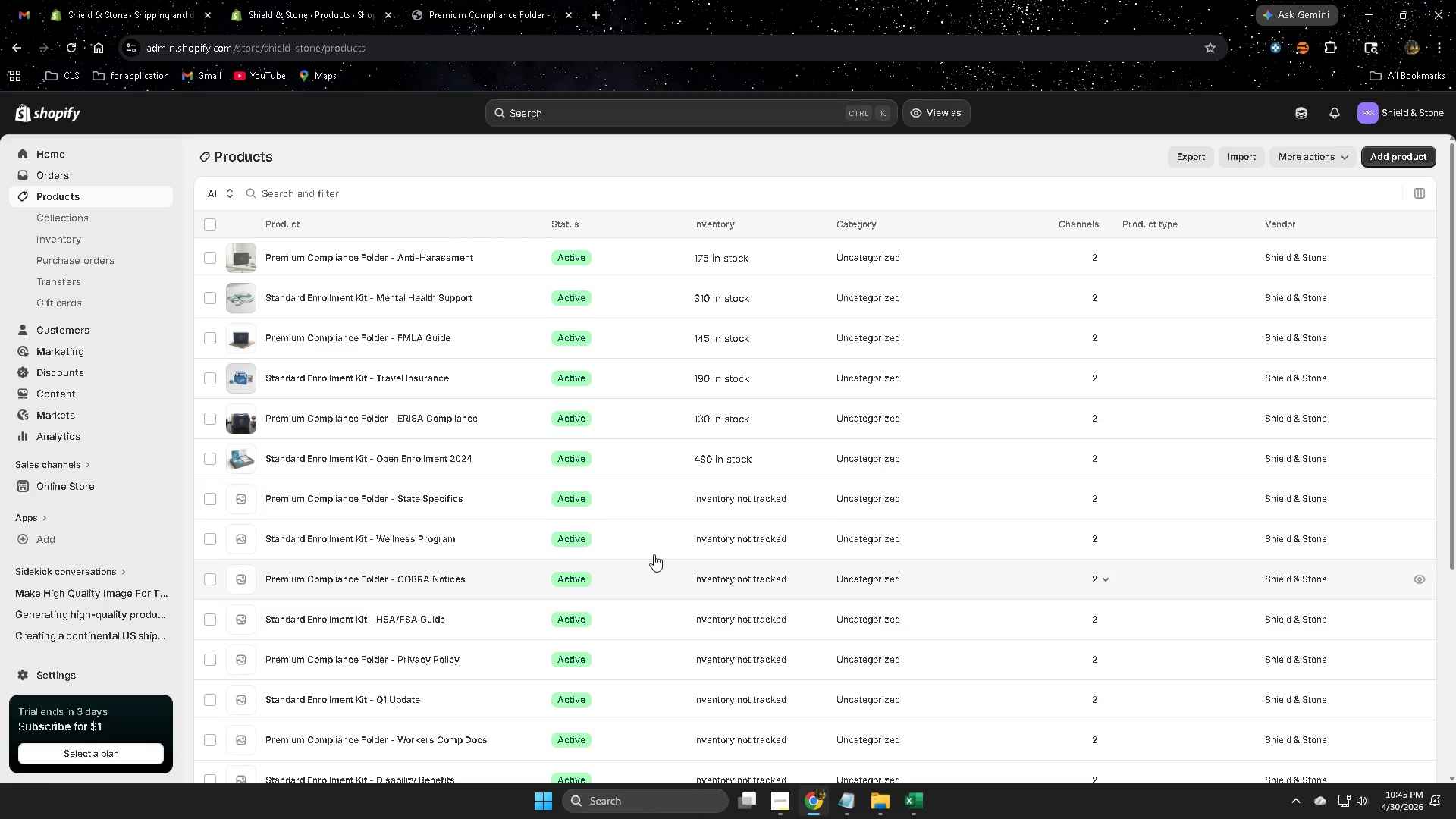 
left_click([644, 506])
 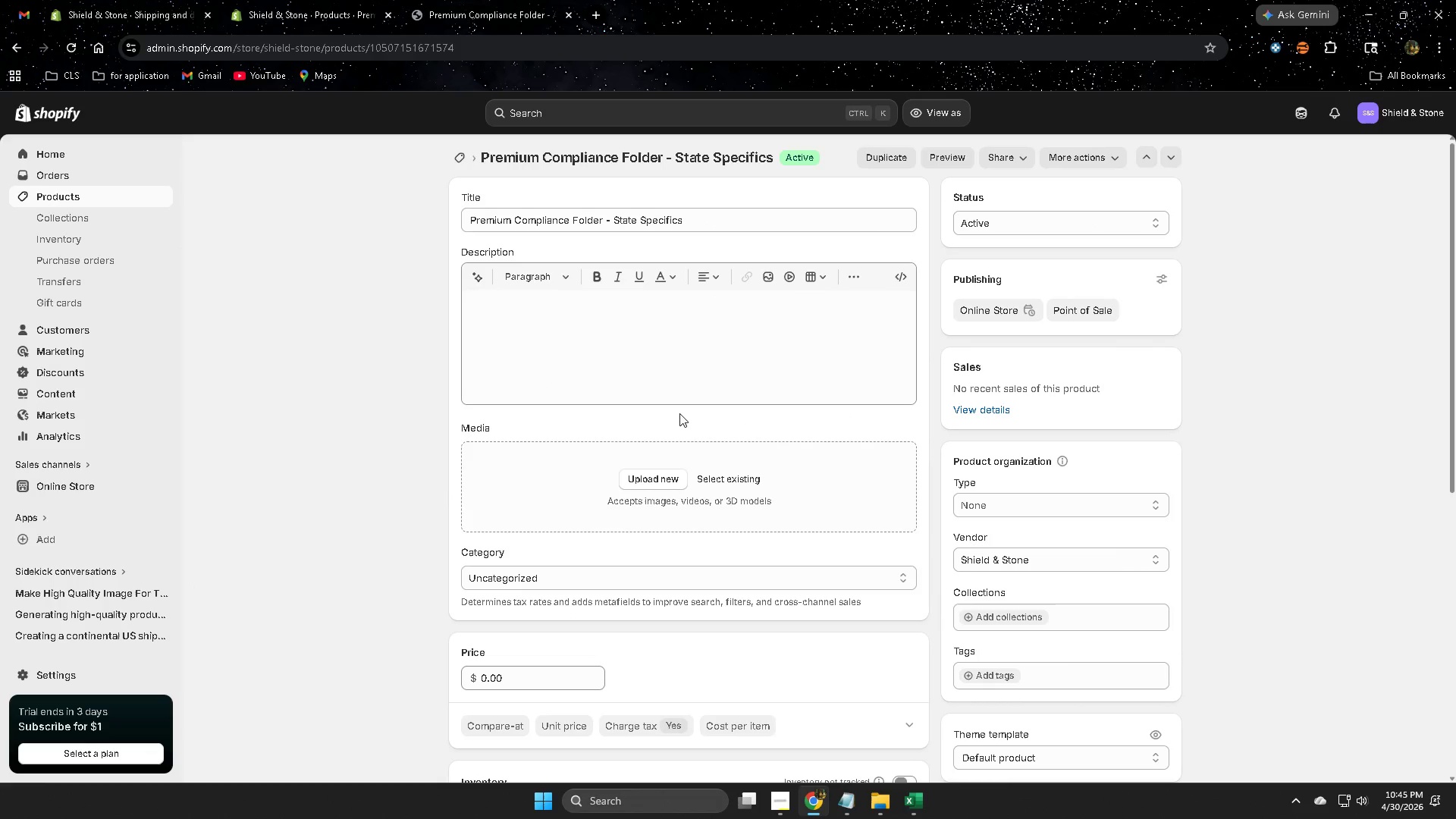 
left_click([1307, 122])
 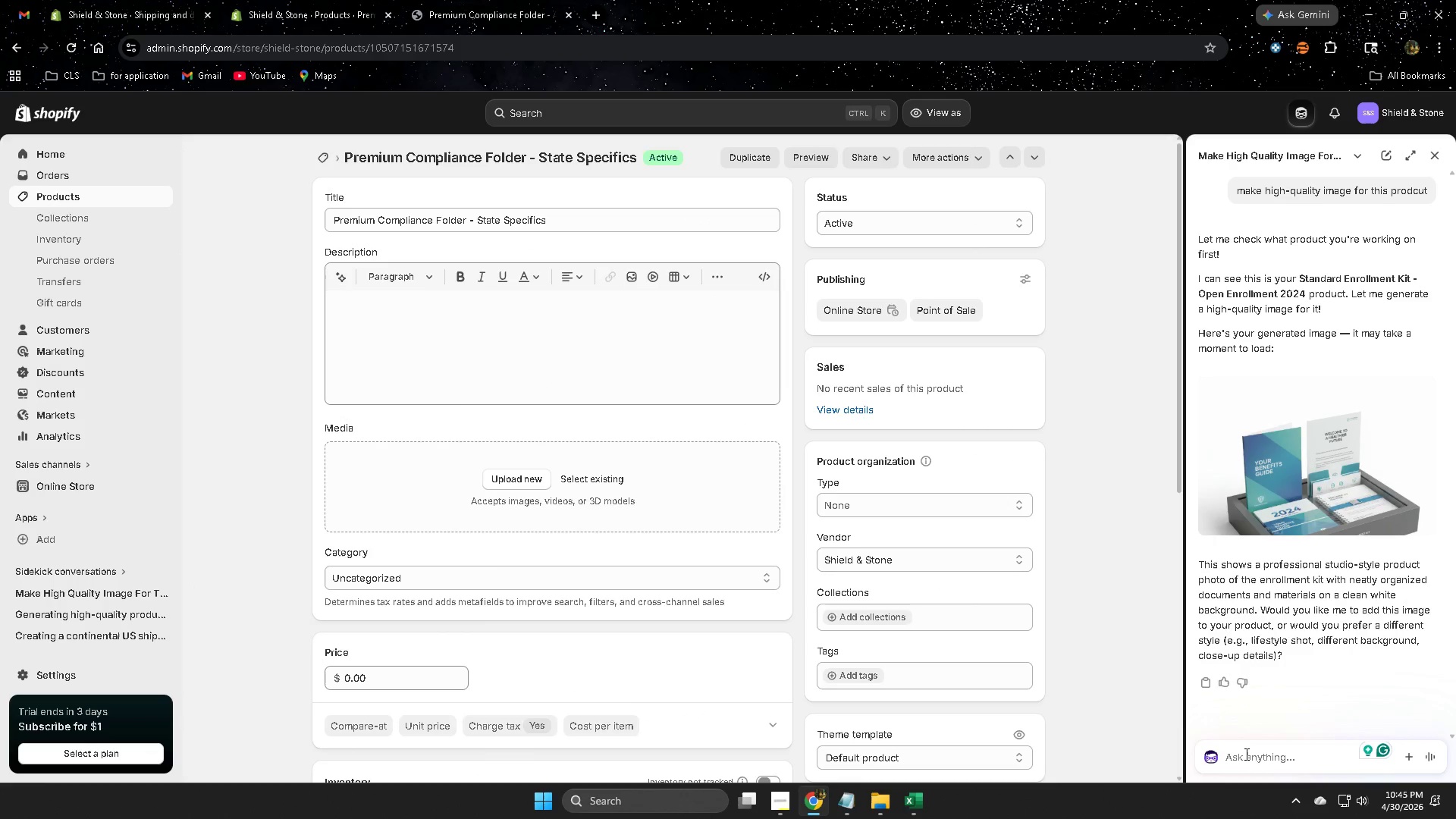 
type(next )
 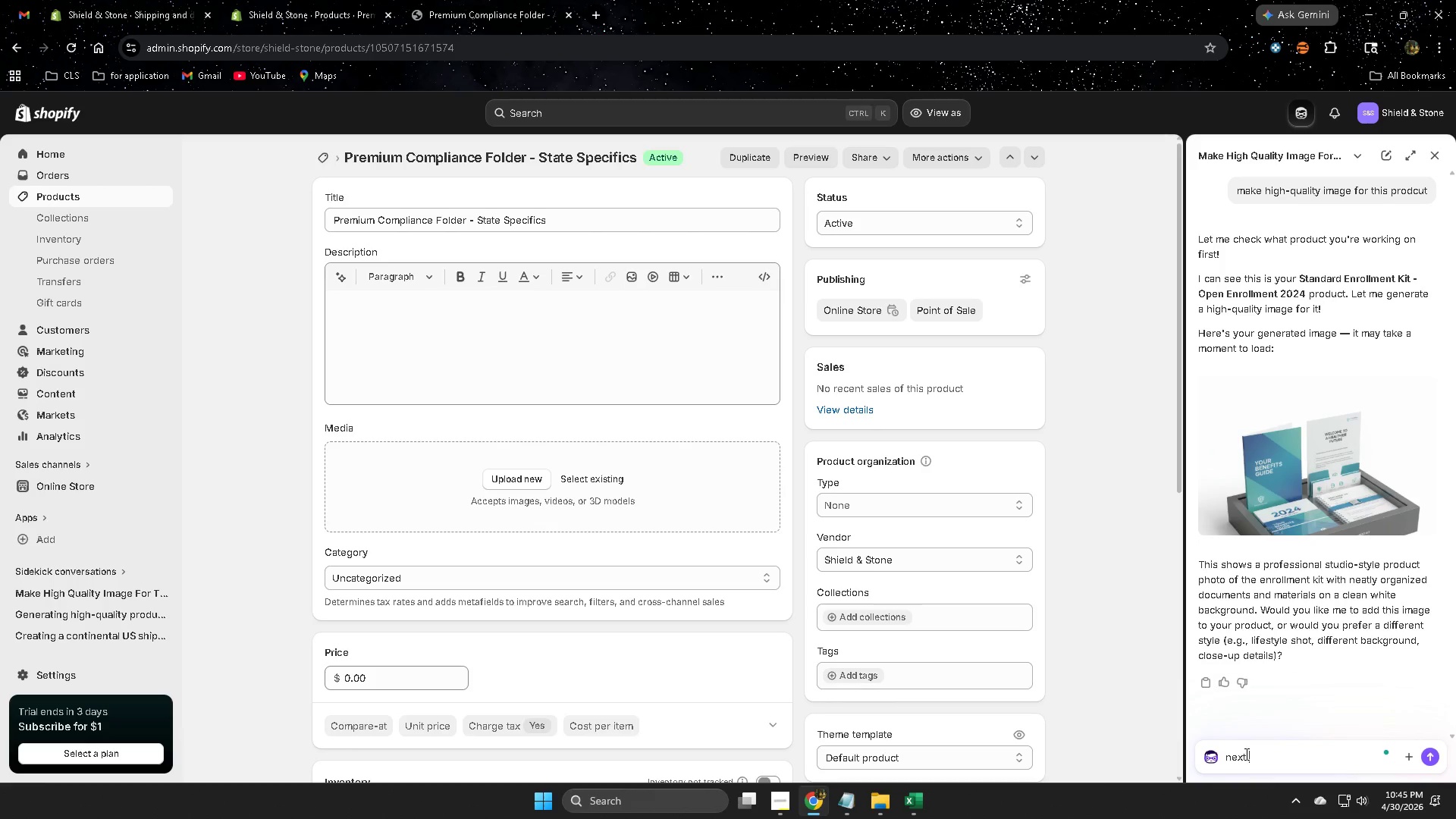 
key(Enter)
 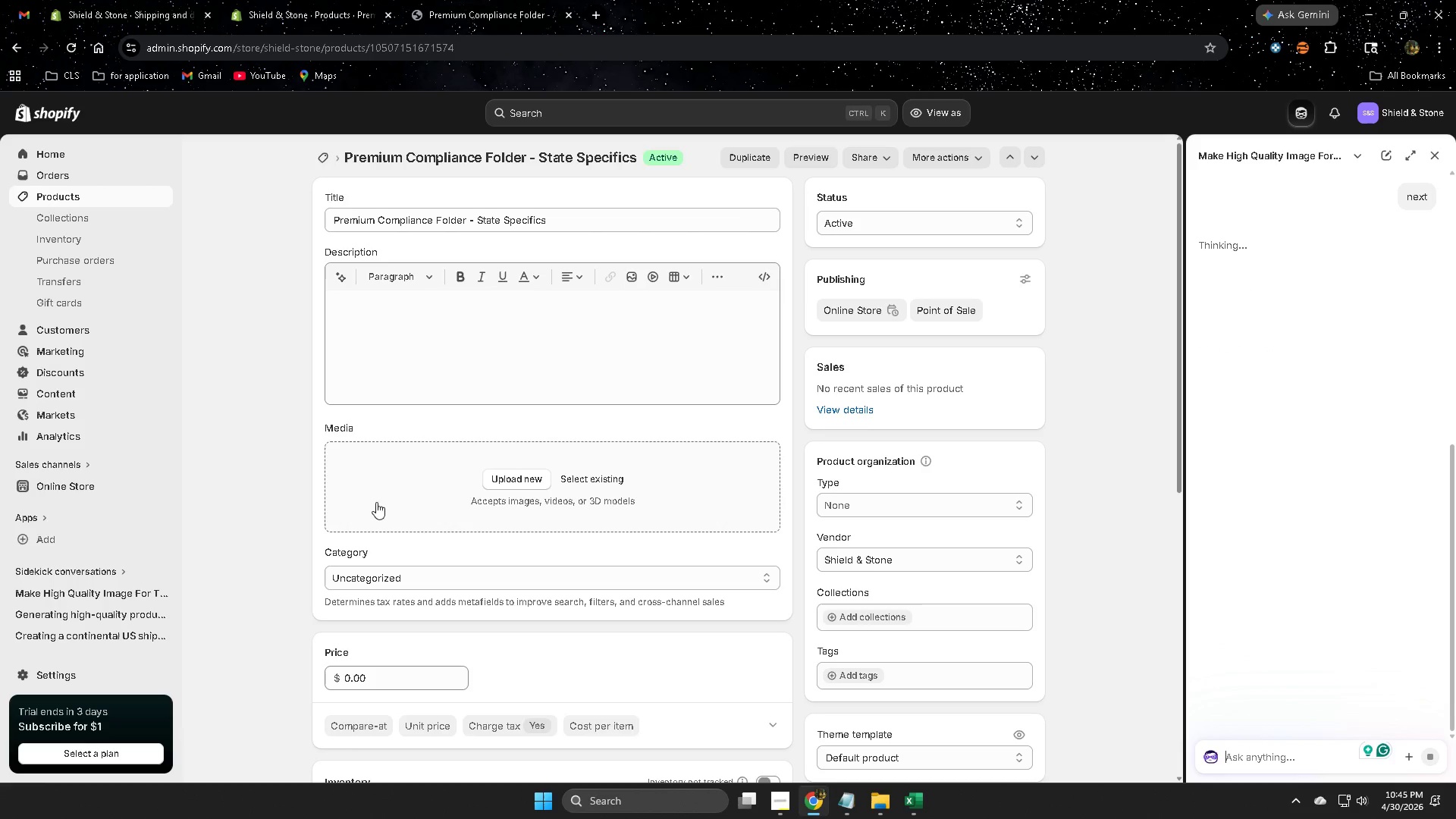 
scroll: coordinate [720, 687], scroll_direction: down, amount: 2.0
 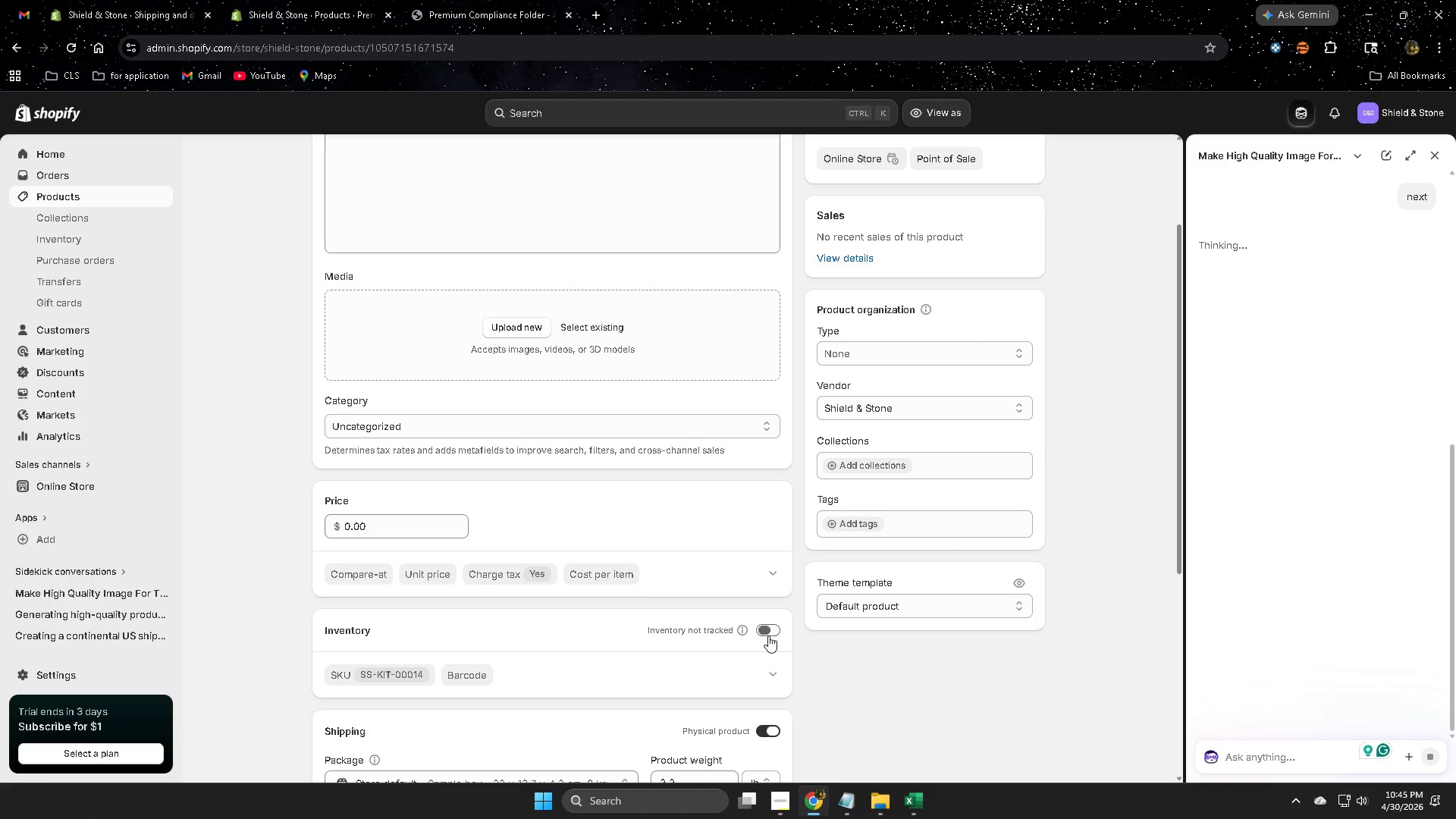 
left_click([764, 633])
 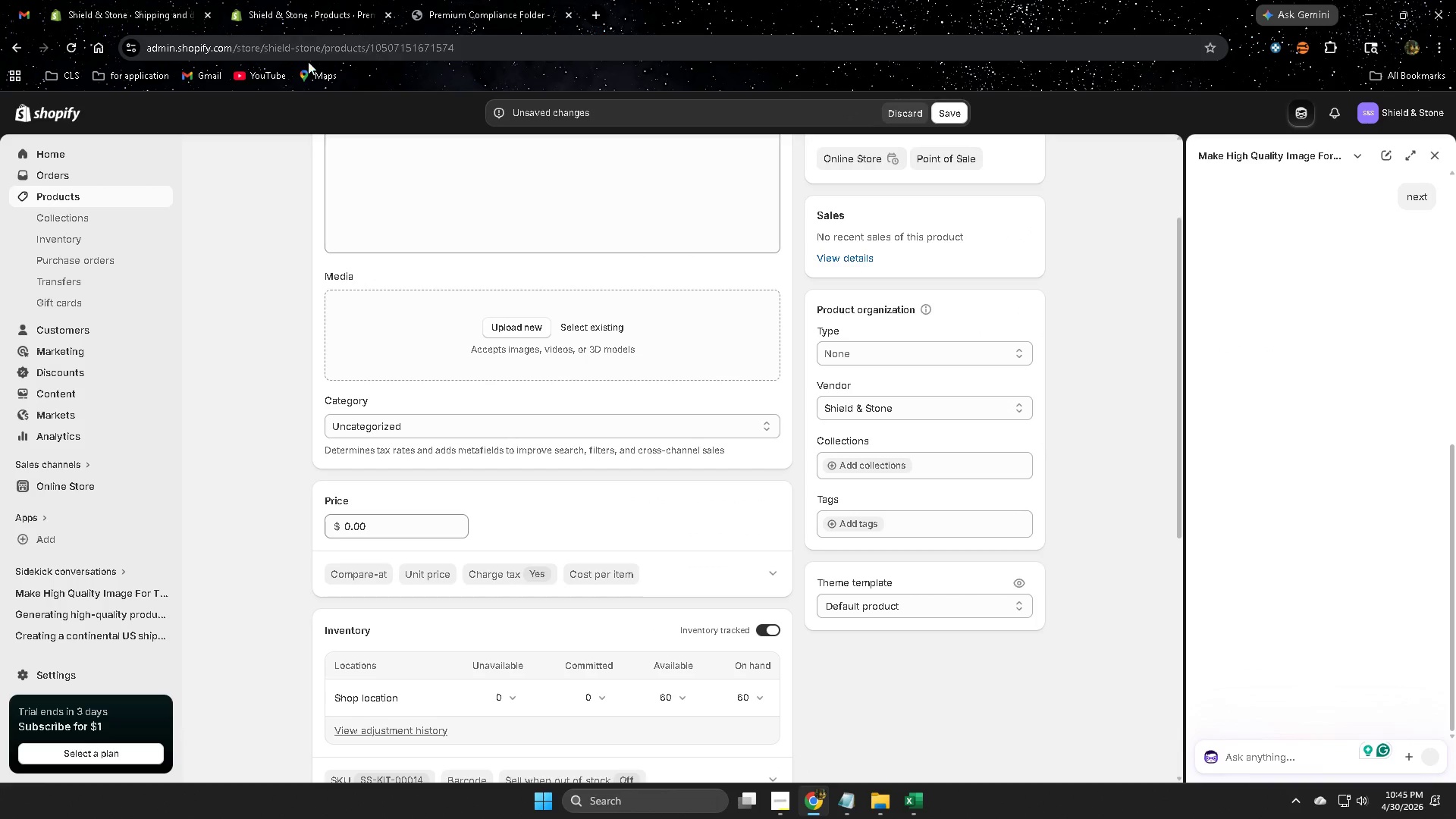 
left_click([290, 5])
 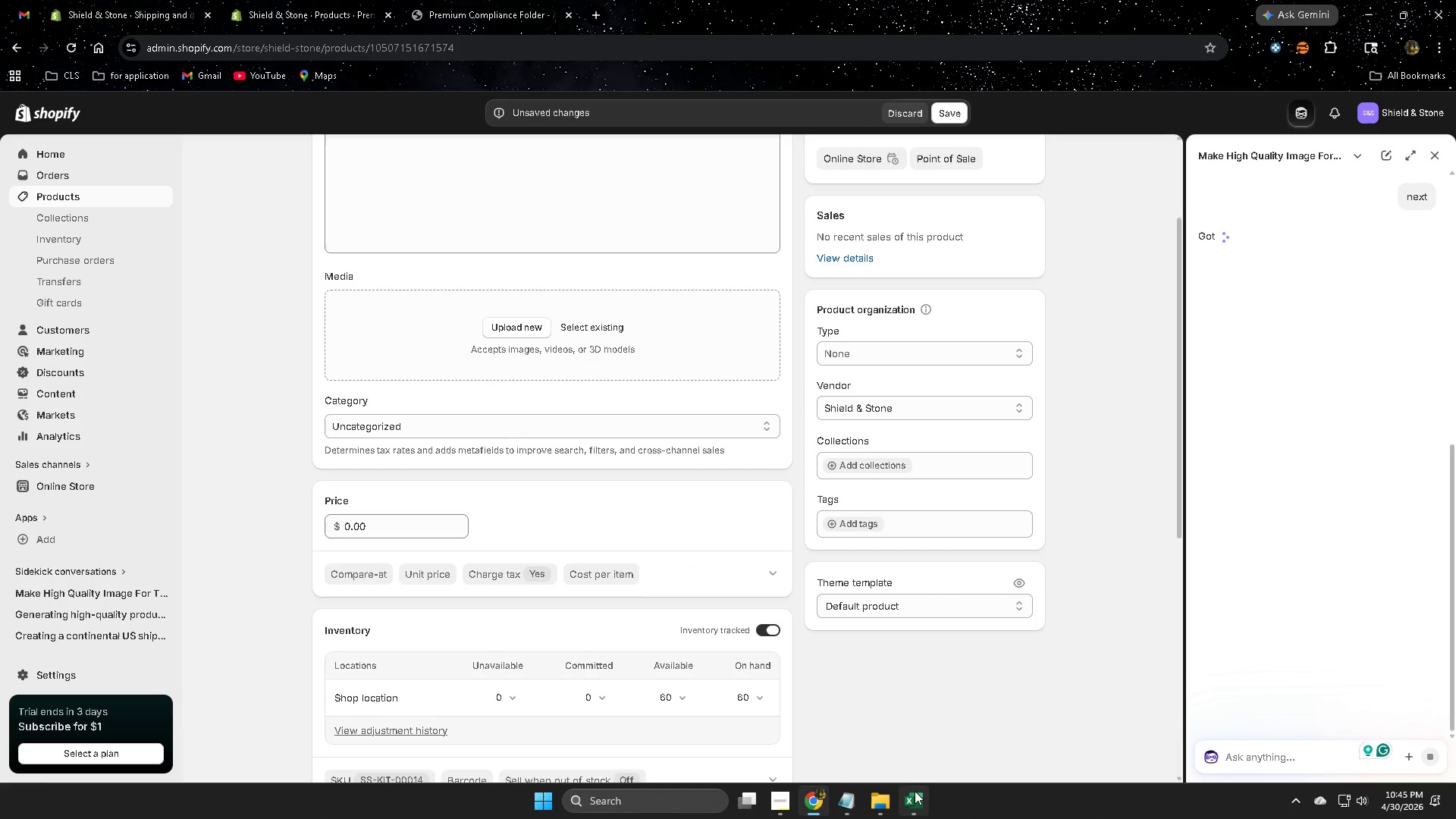 
left_click([924, 806])
 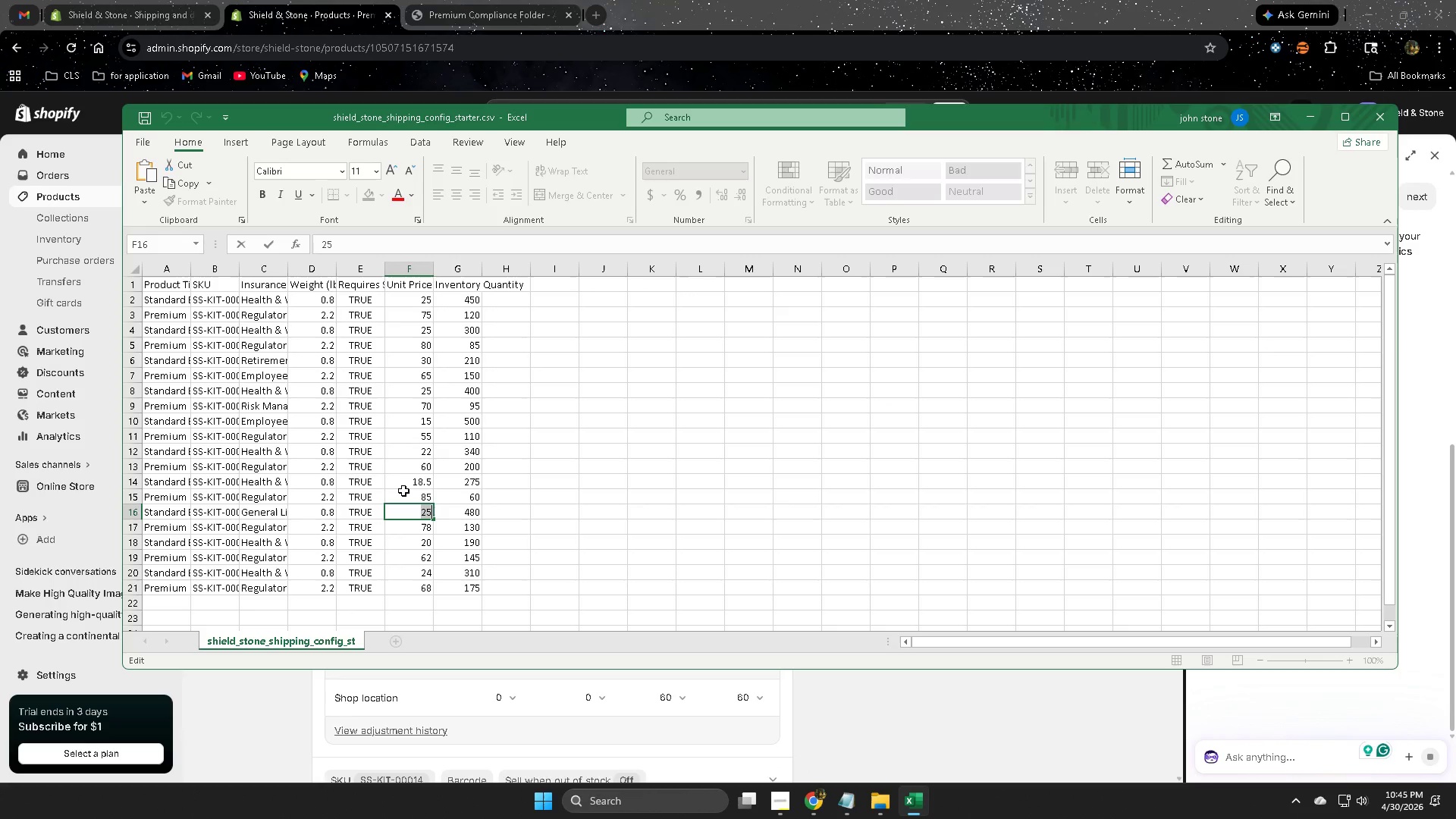 
double_click([409, 497])
 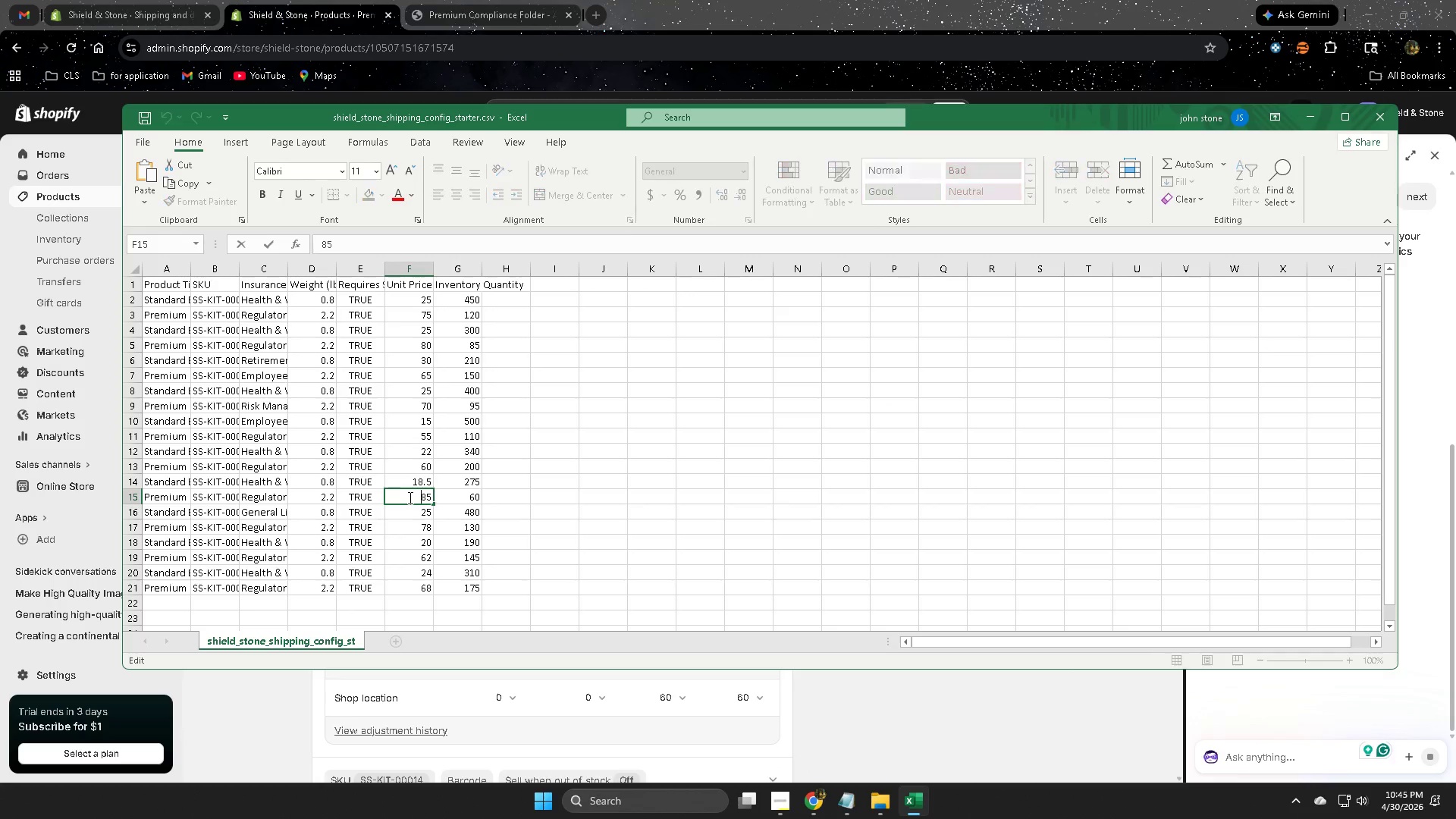 
key(Control+A)
 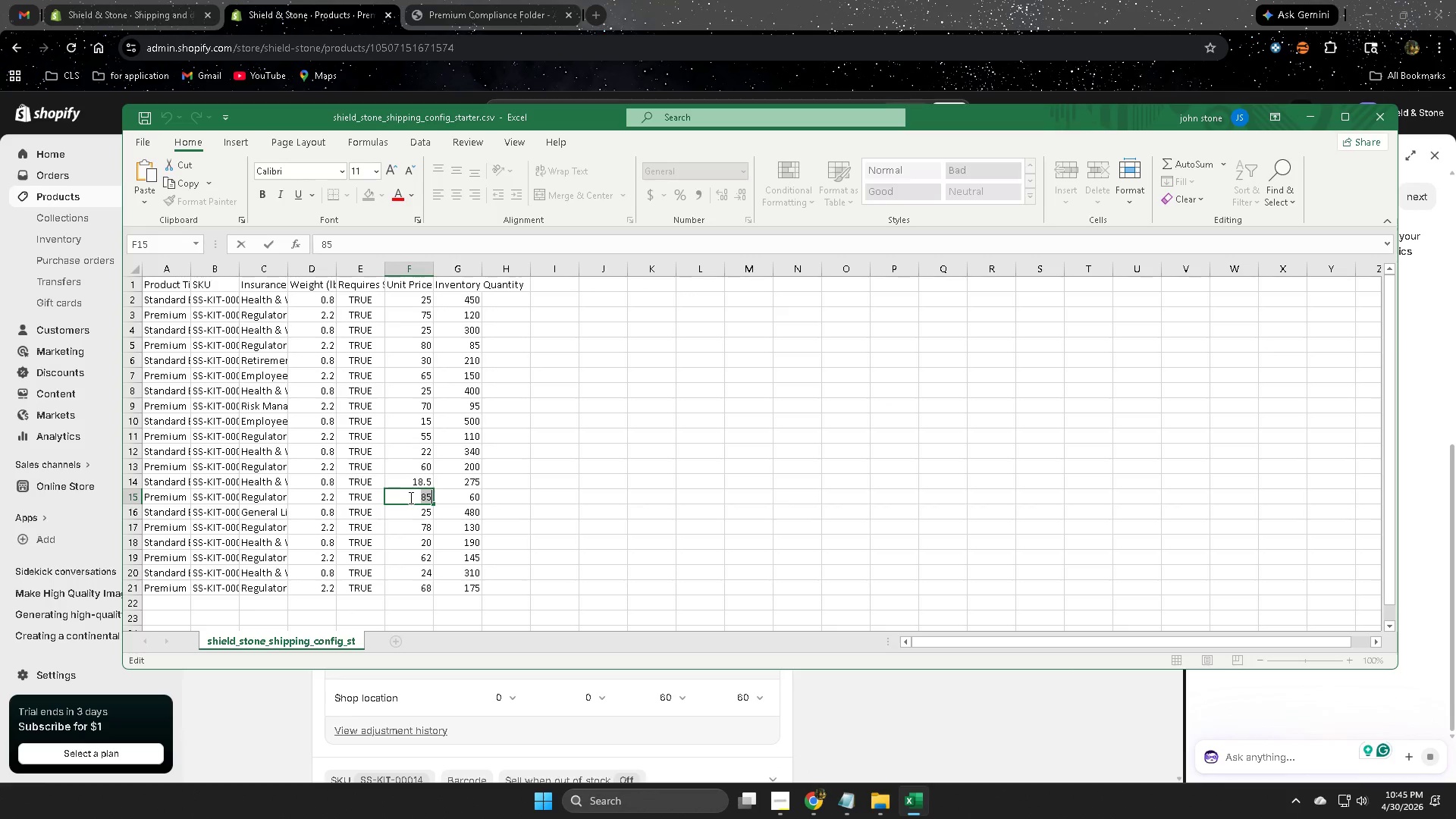 
key(Control+C)
 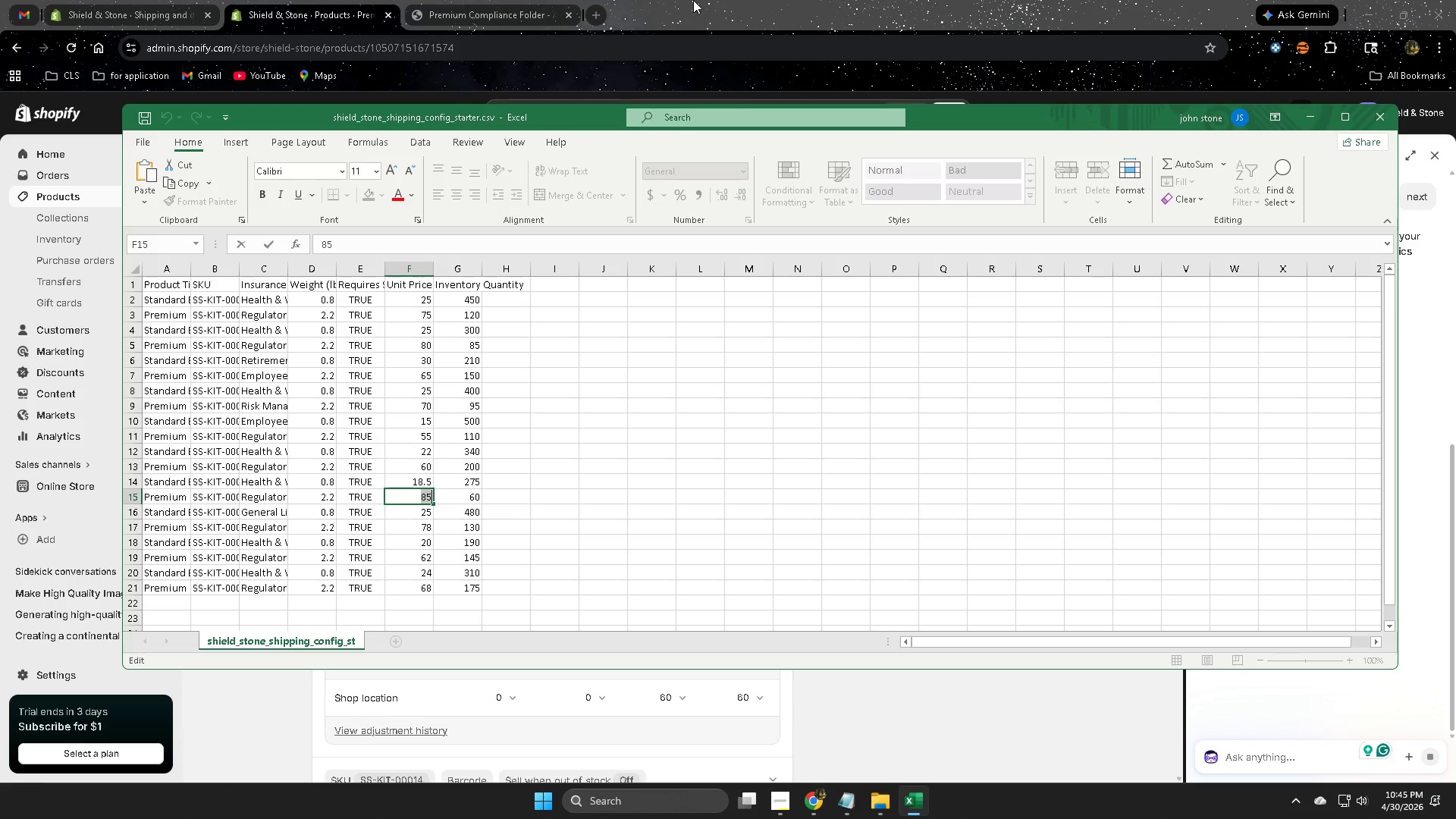 
left_click([693, 0])
 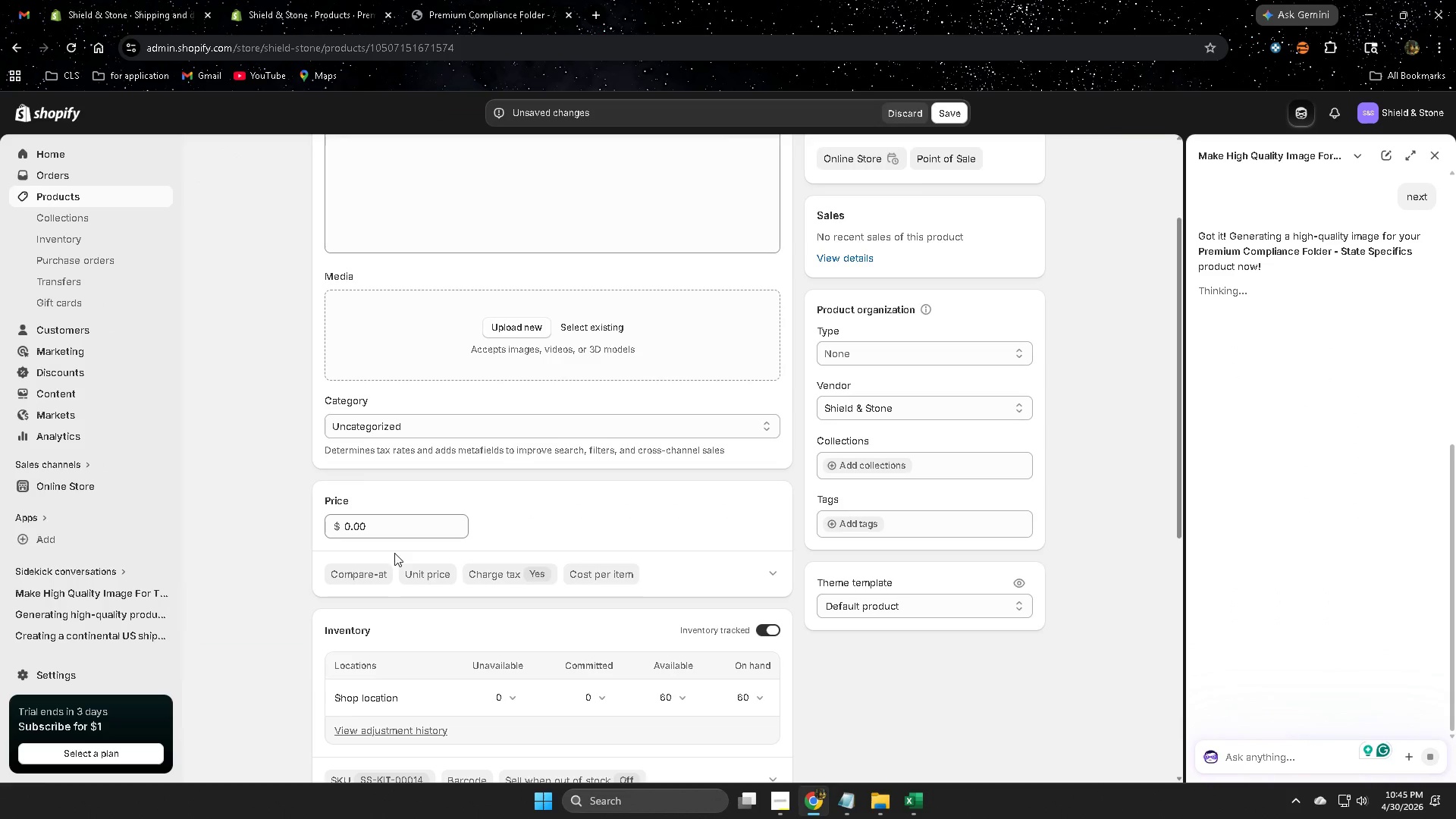 
double_click([387, 525])
 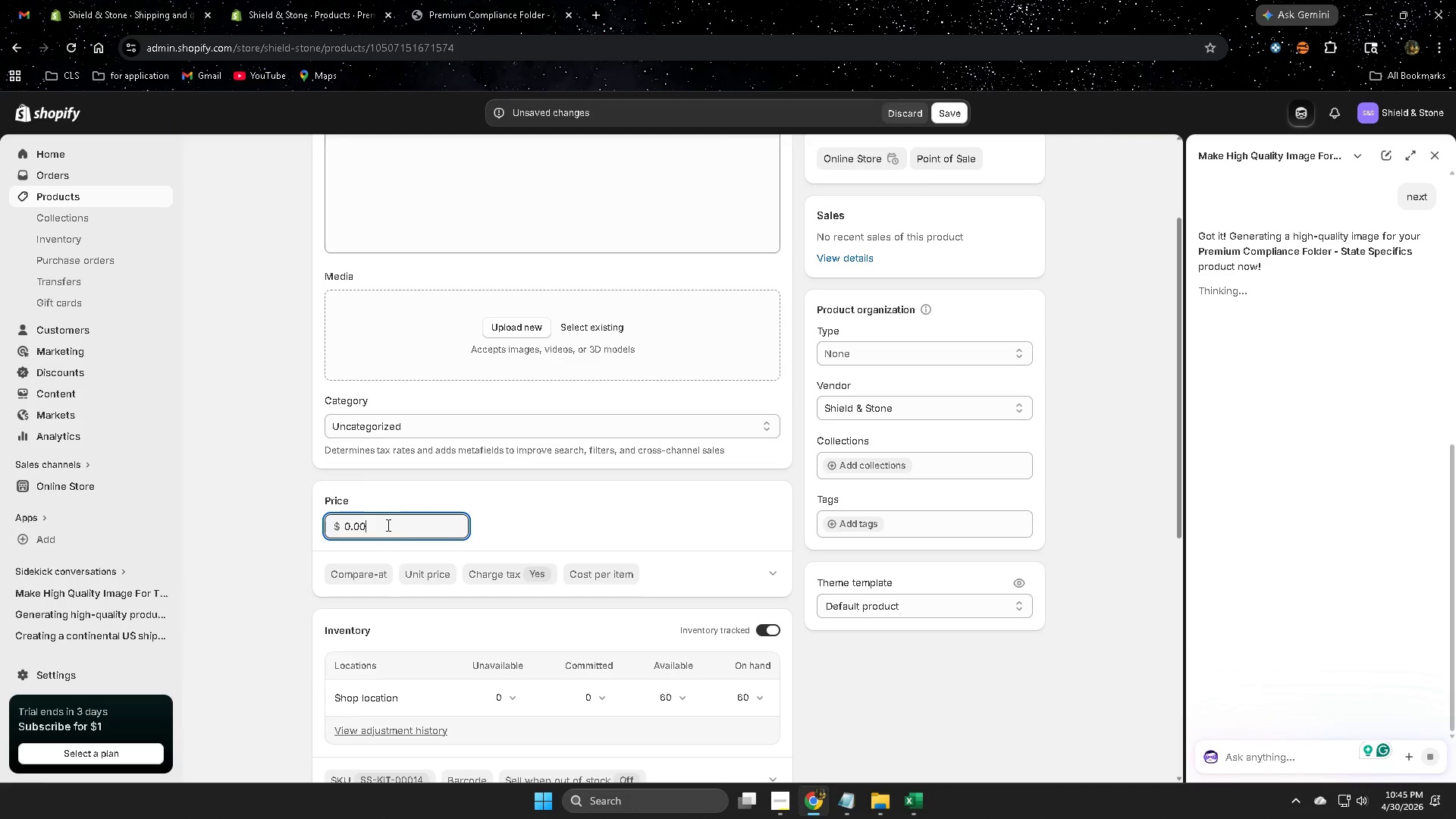 
triple_click([387, 525])
 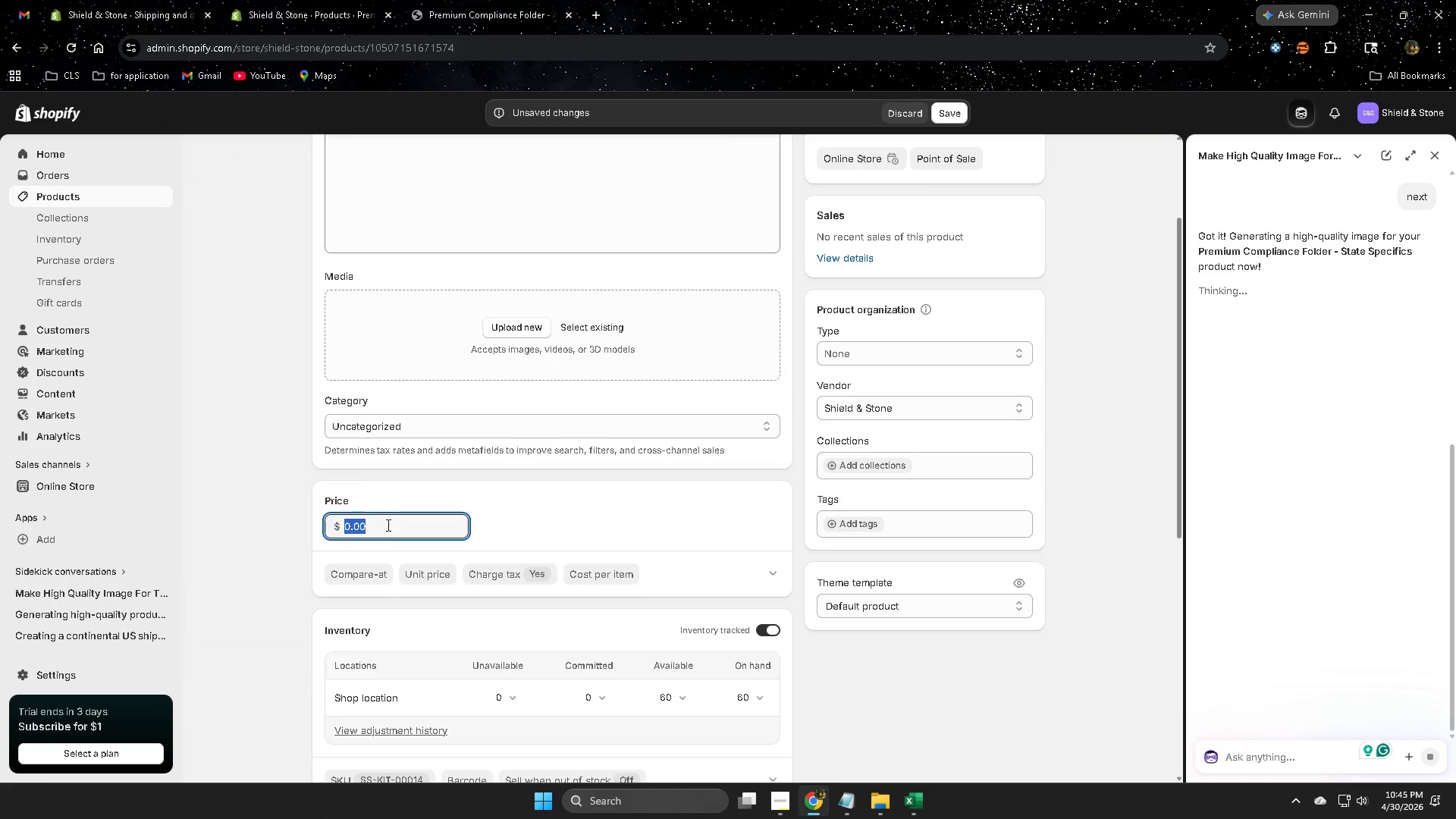 
key(Control+ControlLeft)
 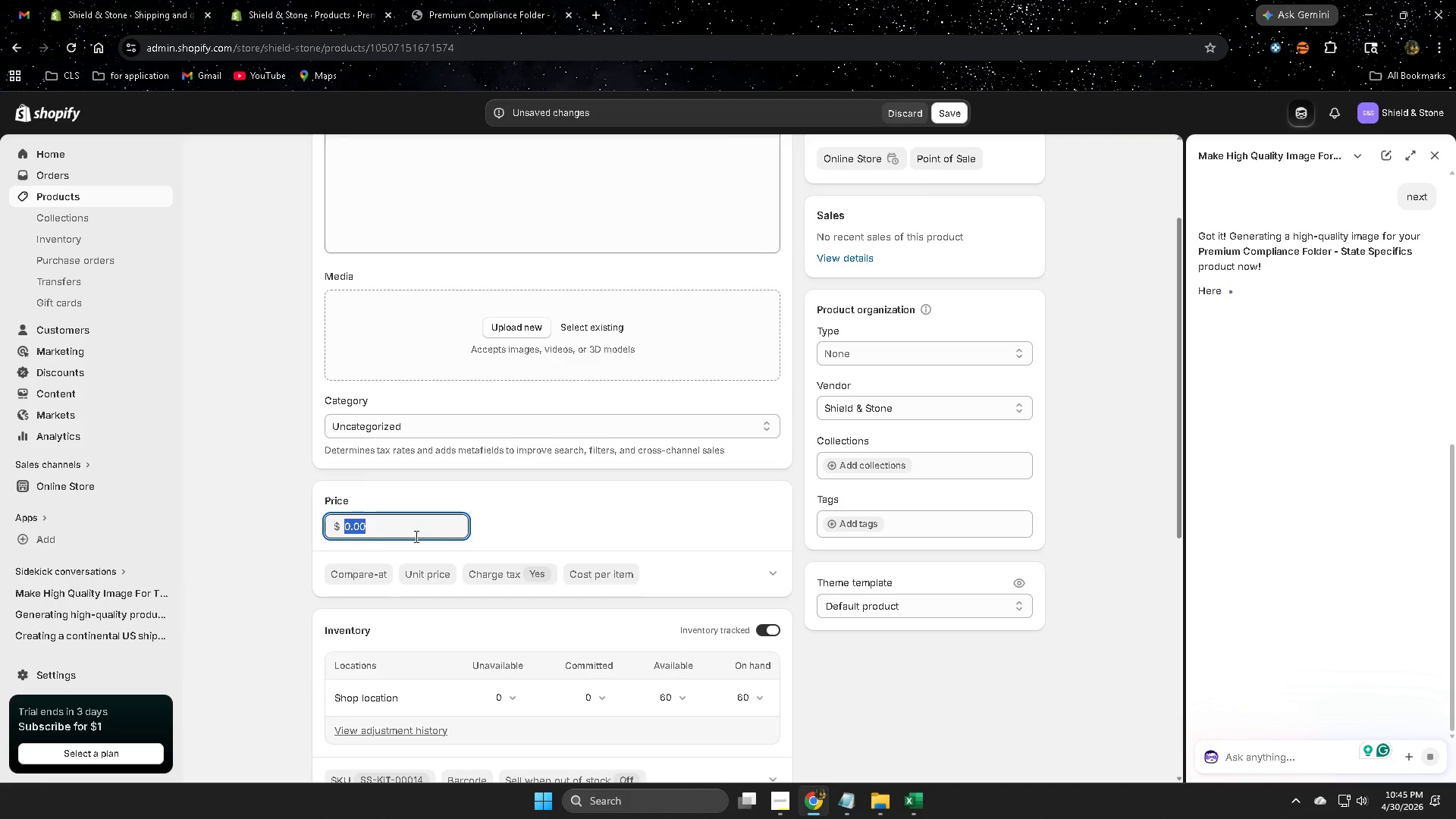 
key(Control+V)
 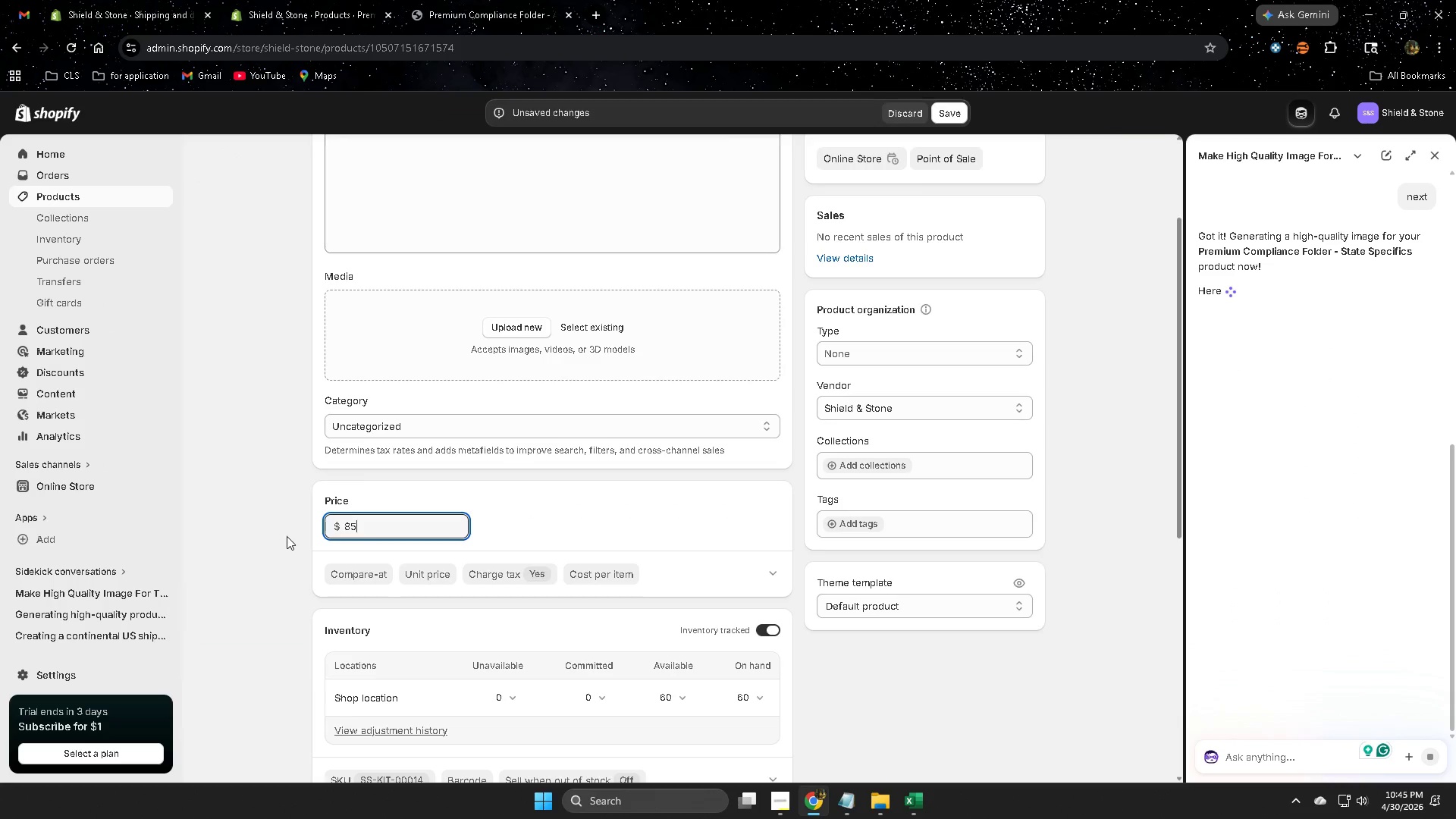 
left_click([287, 536])
 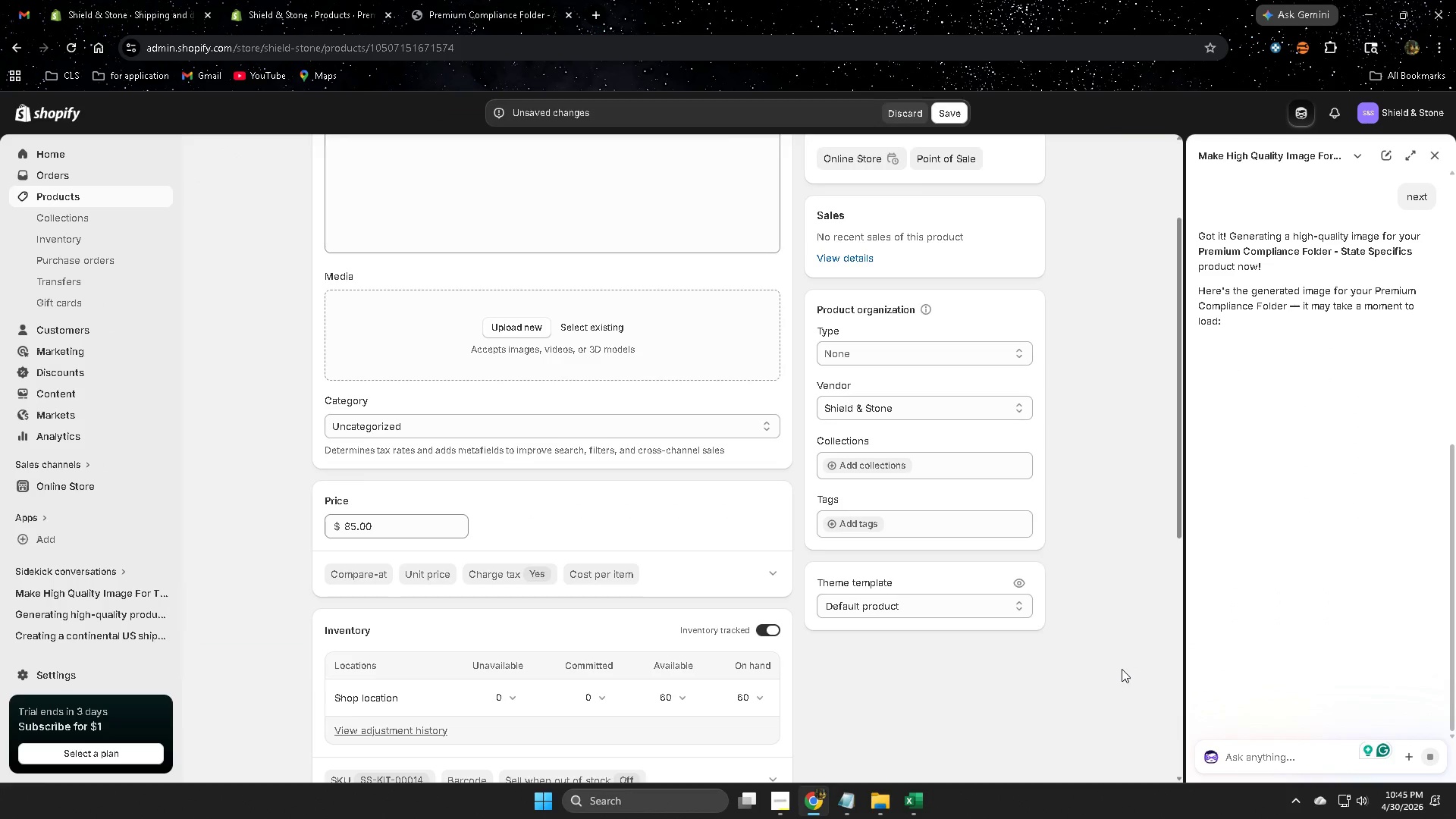 
scroll: coordinate [1057, 676], scroll_direction: down, amount: 4.0
 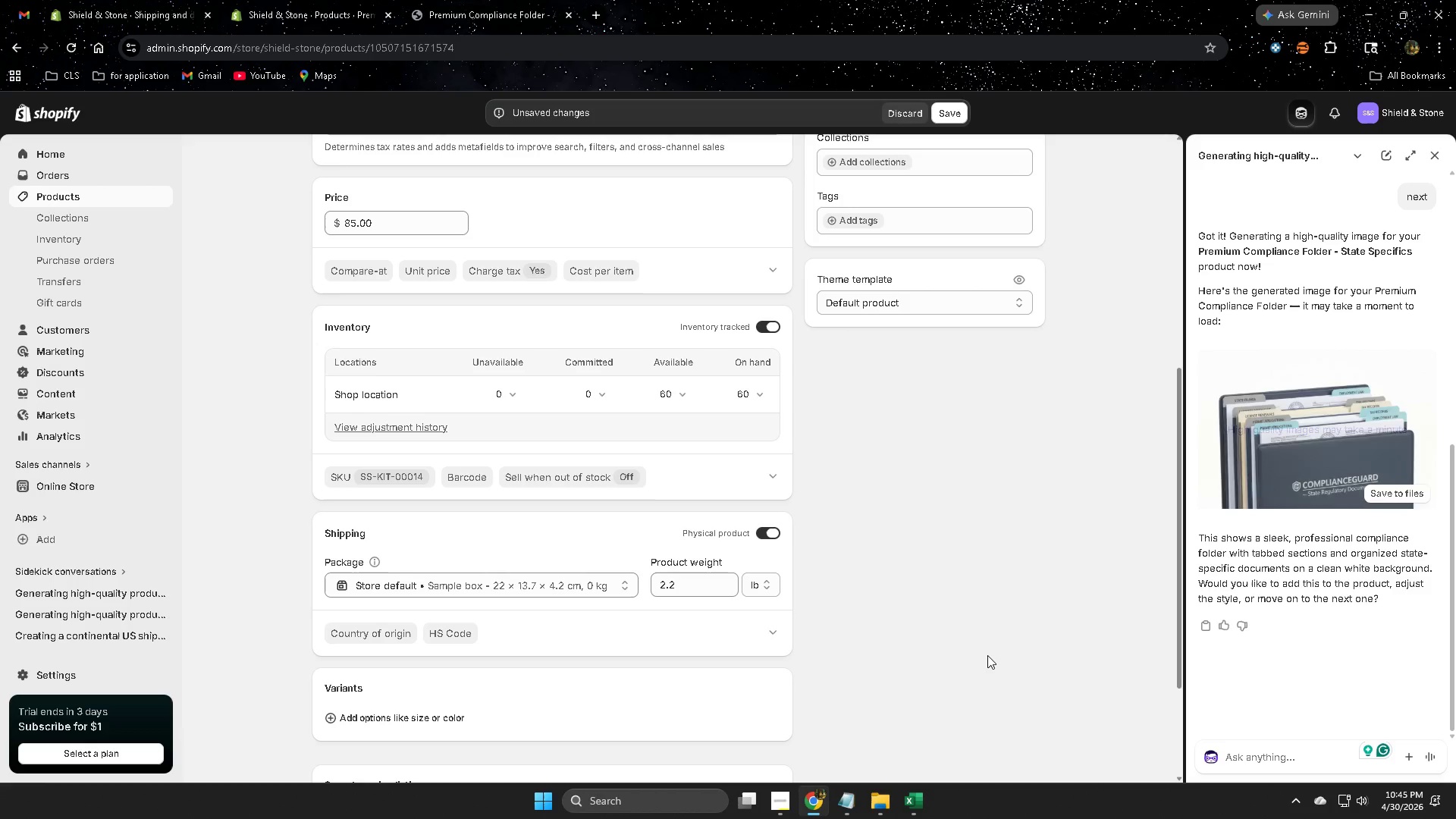 
wait(16.51)
 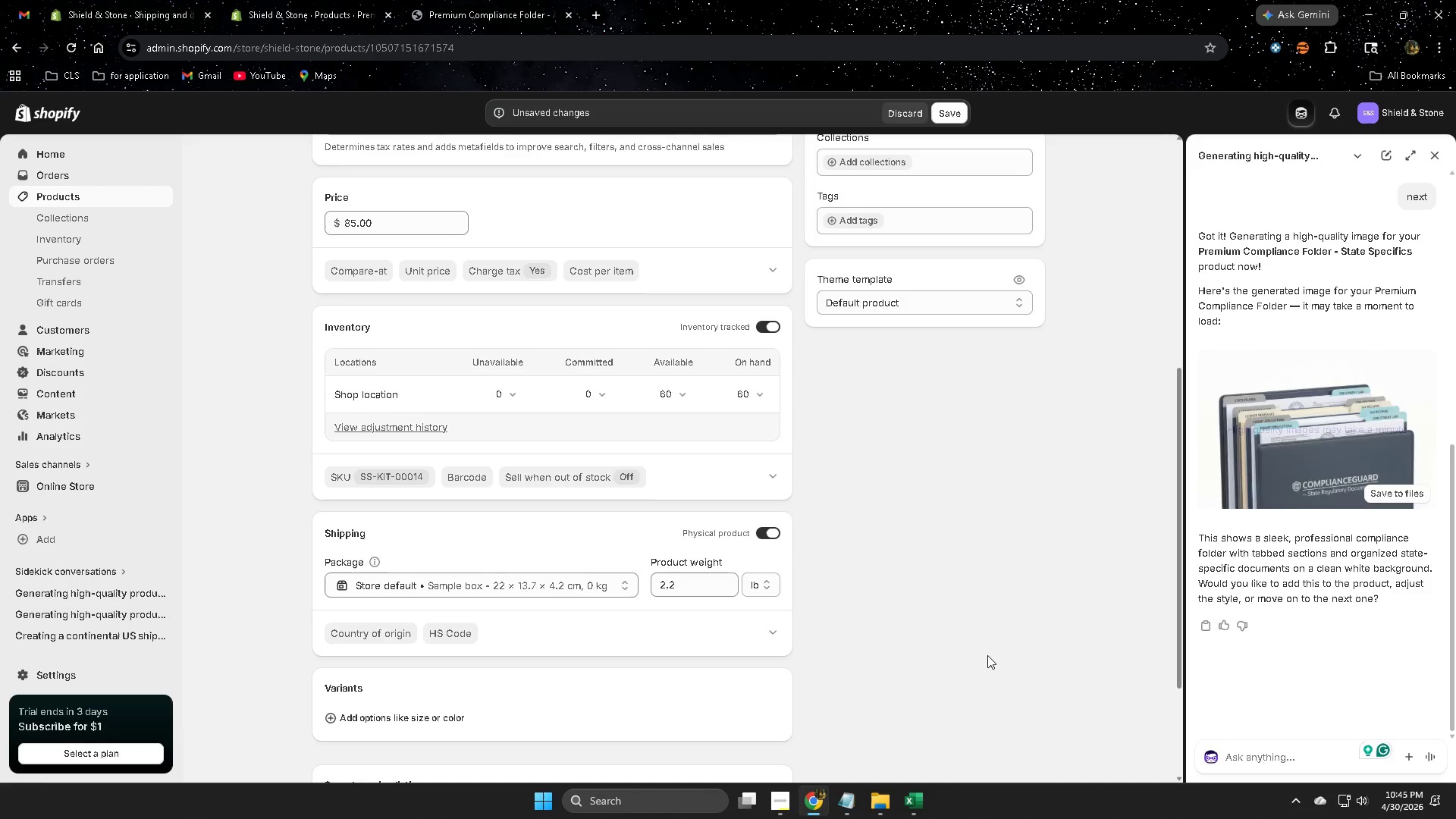 
left_click([1402, 495])
 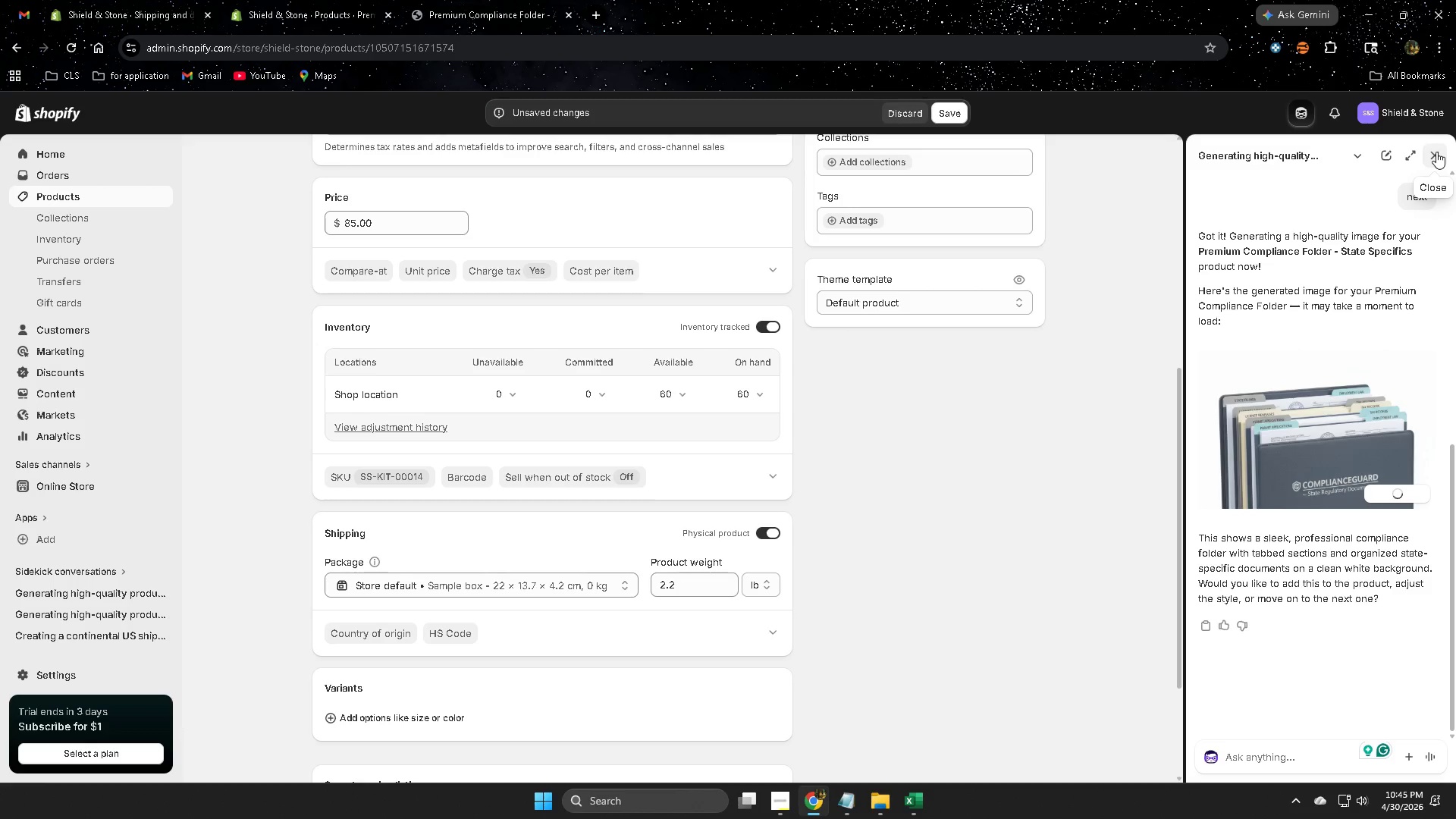 
left_click([1436, 152])
 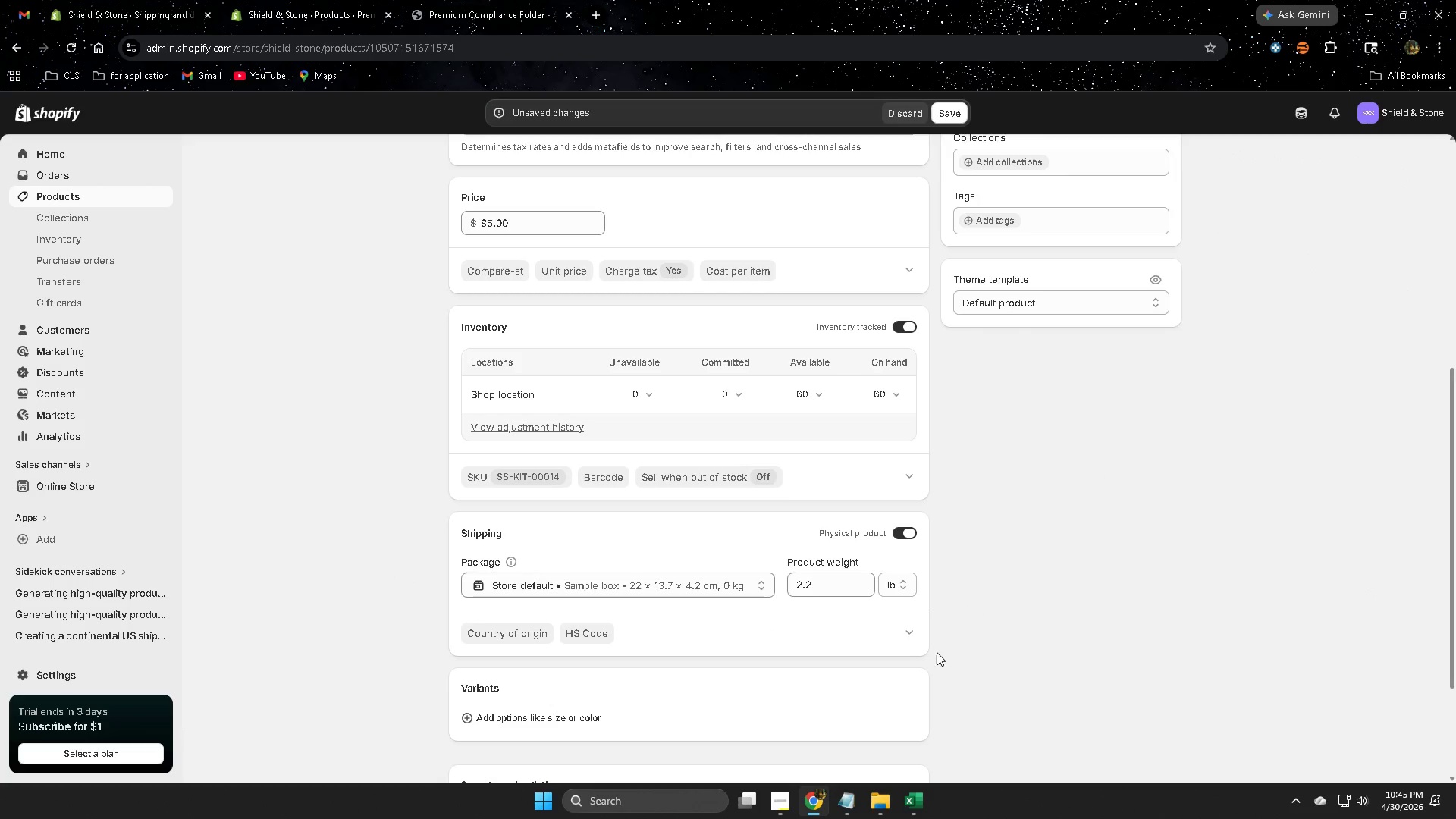 
scroll: coordinate [942, 655], scroll_direction: up, amount: 5.0
 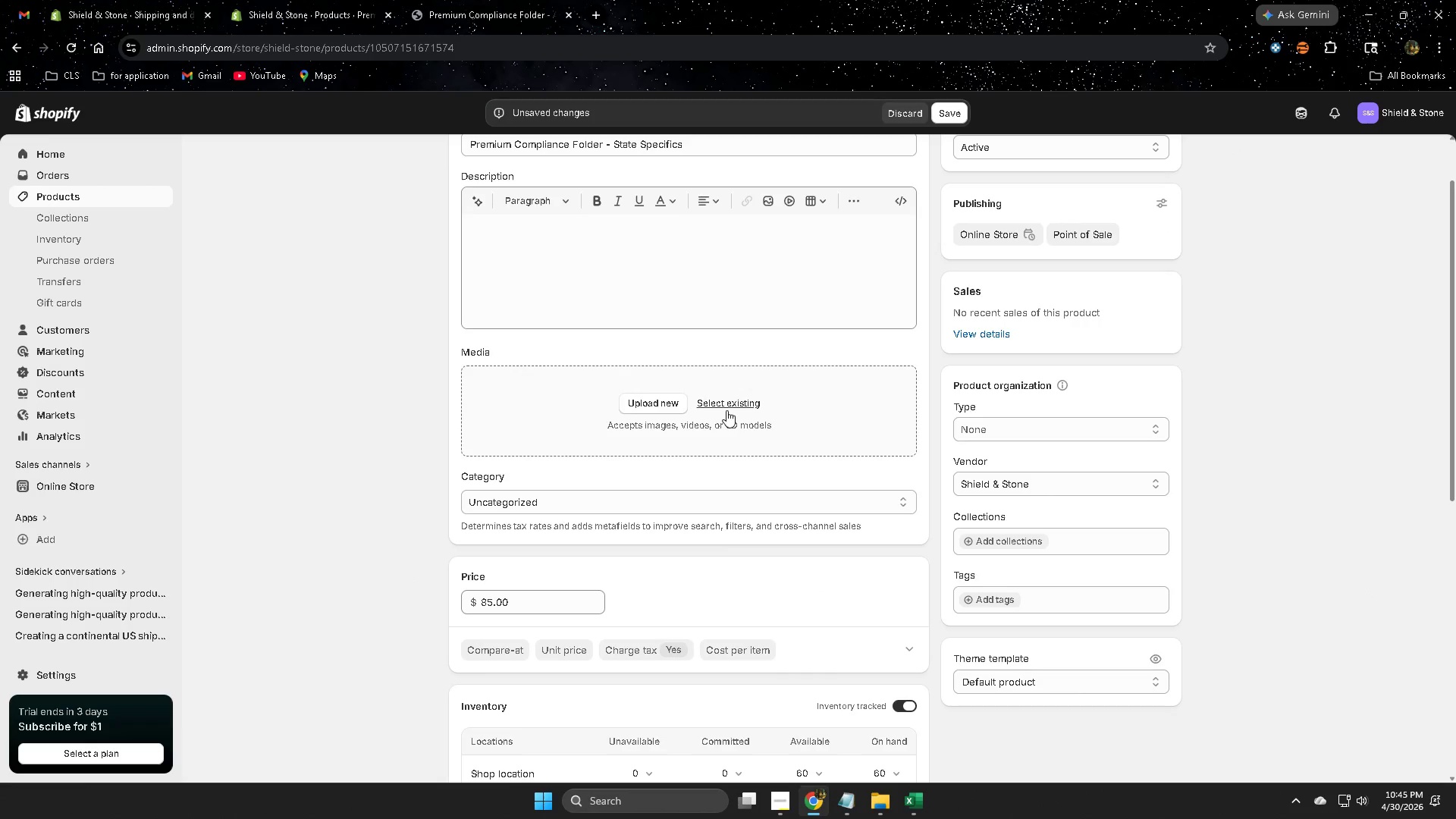 
left_click([727, 404])
 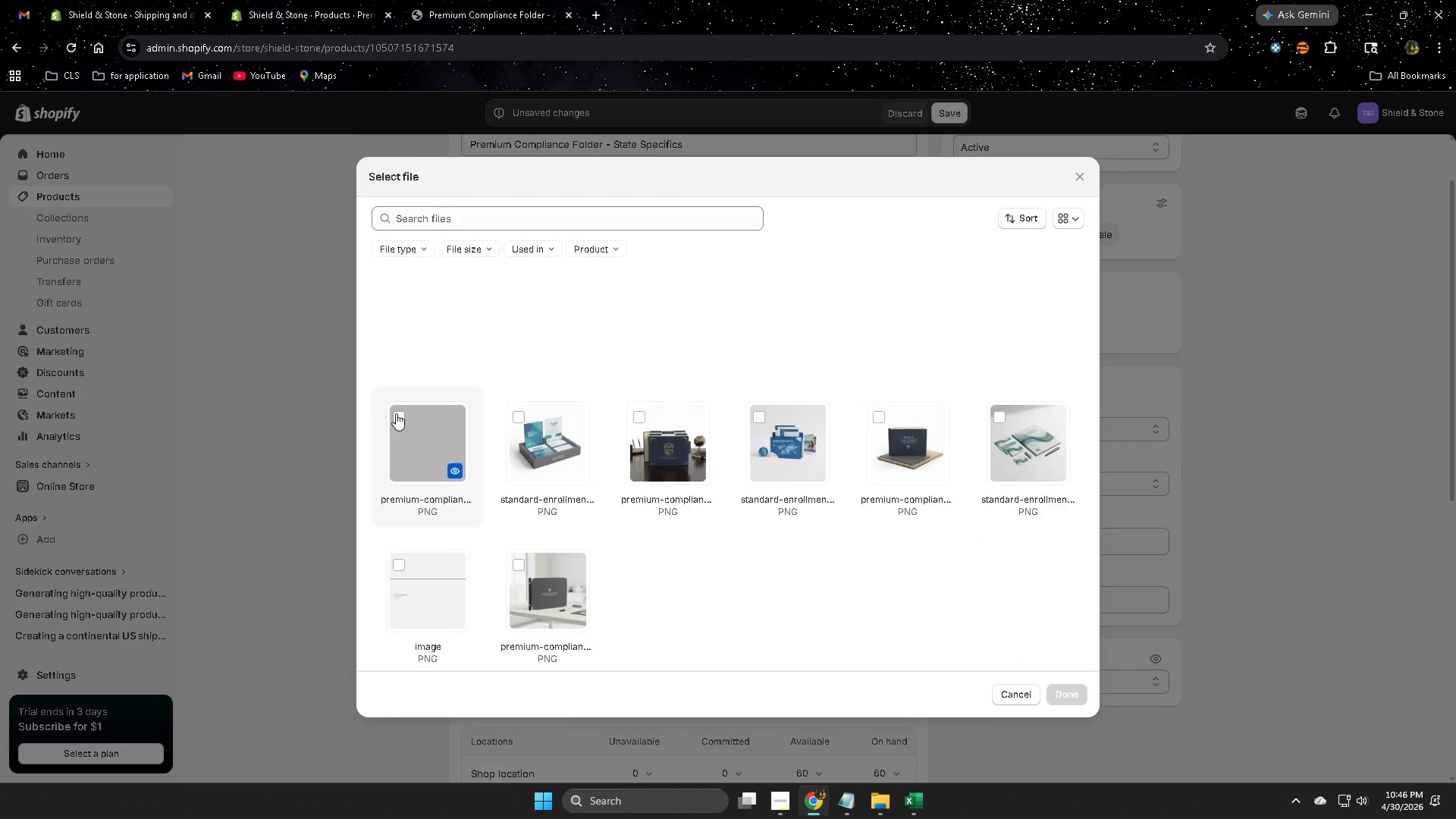 
left_click([396, 413])
 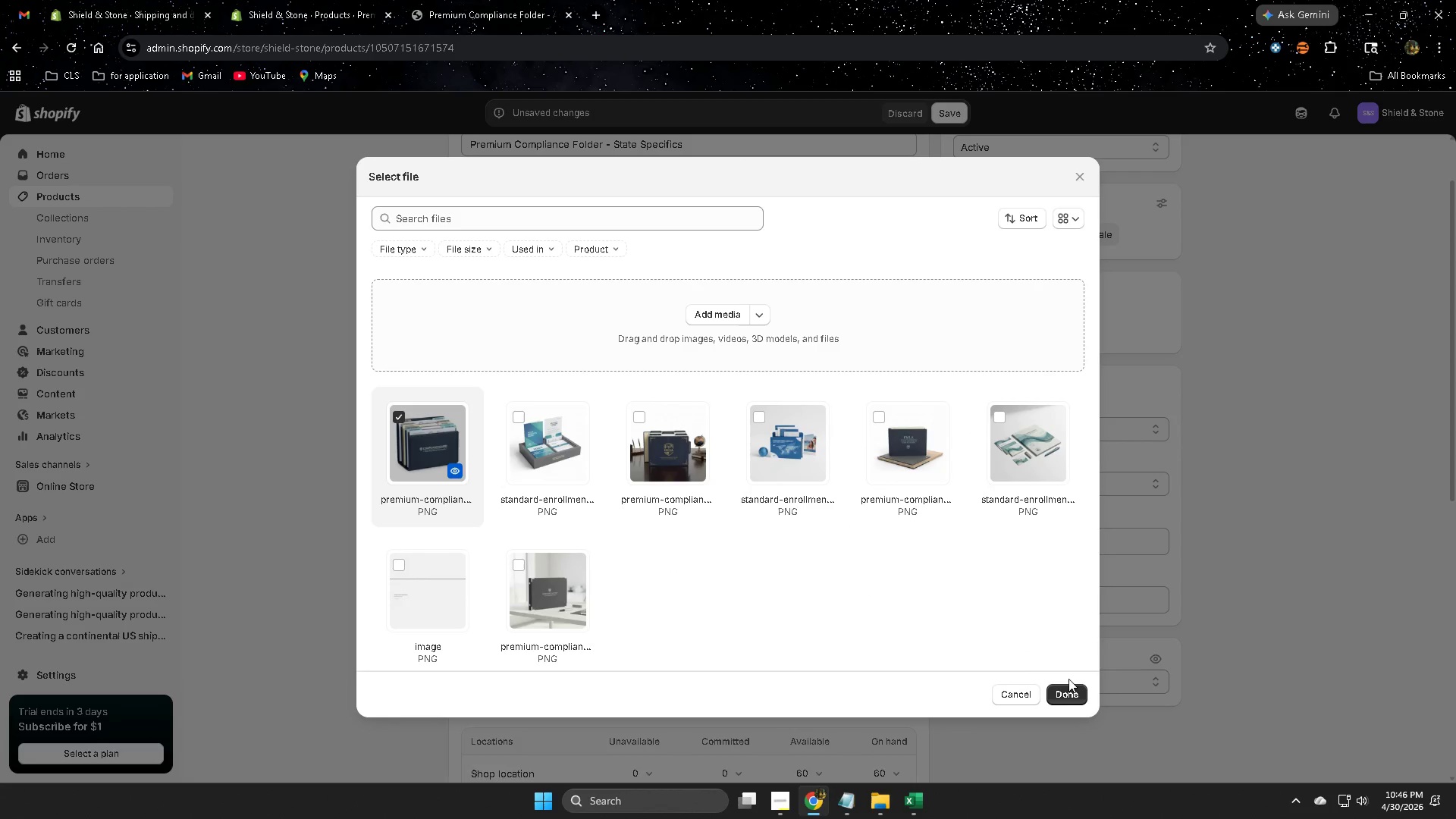 
left_click([1063, 692])
 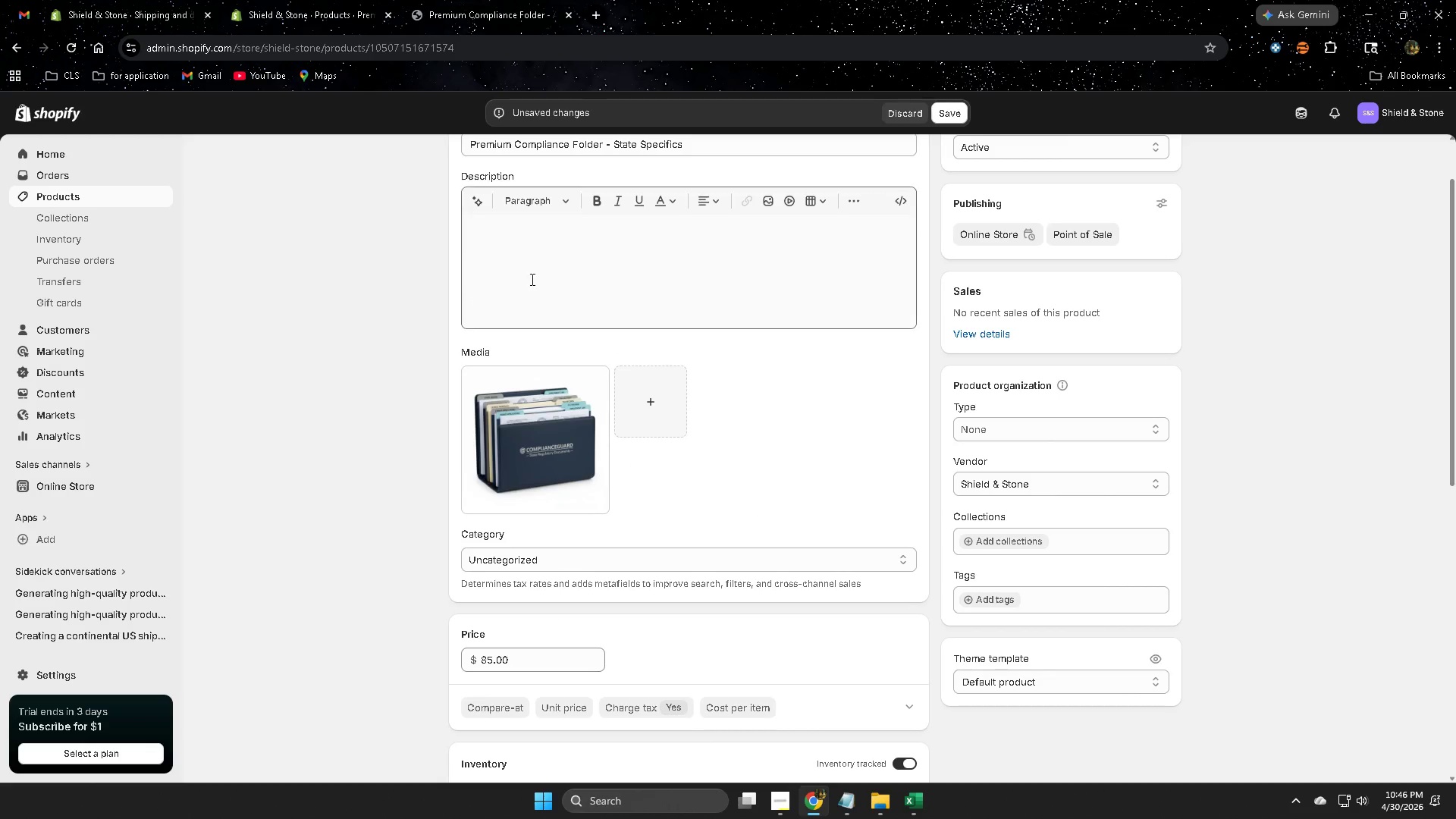 
left_click([469, 205])
 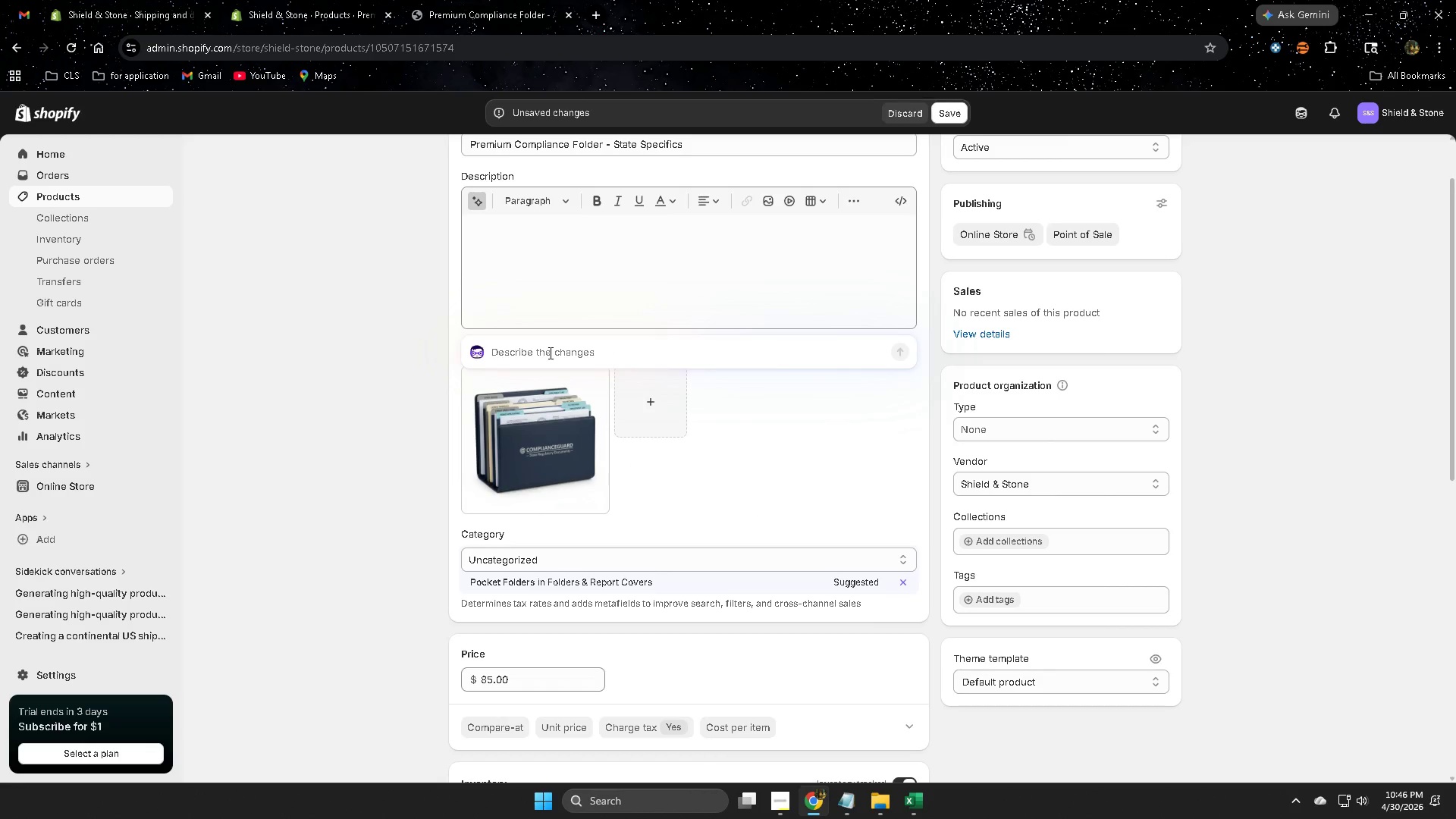 
type(make description for this product)
 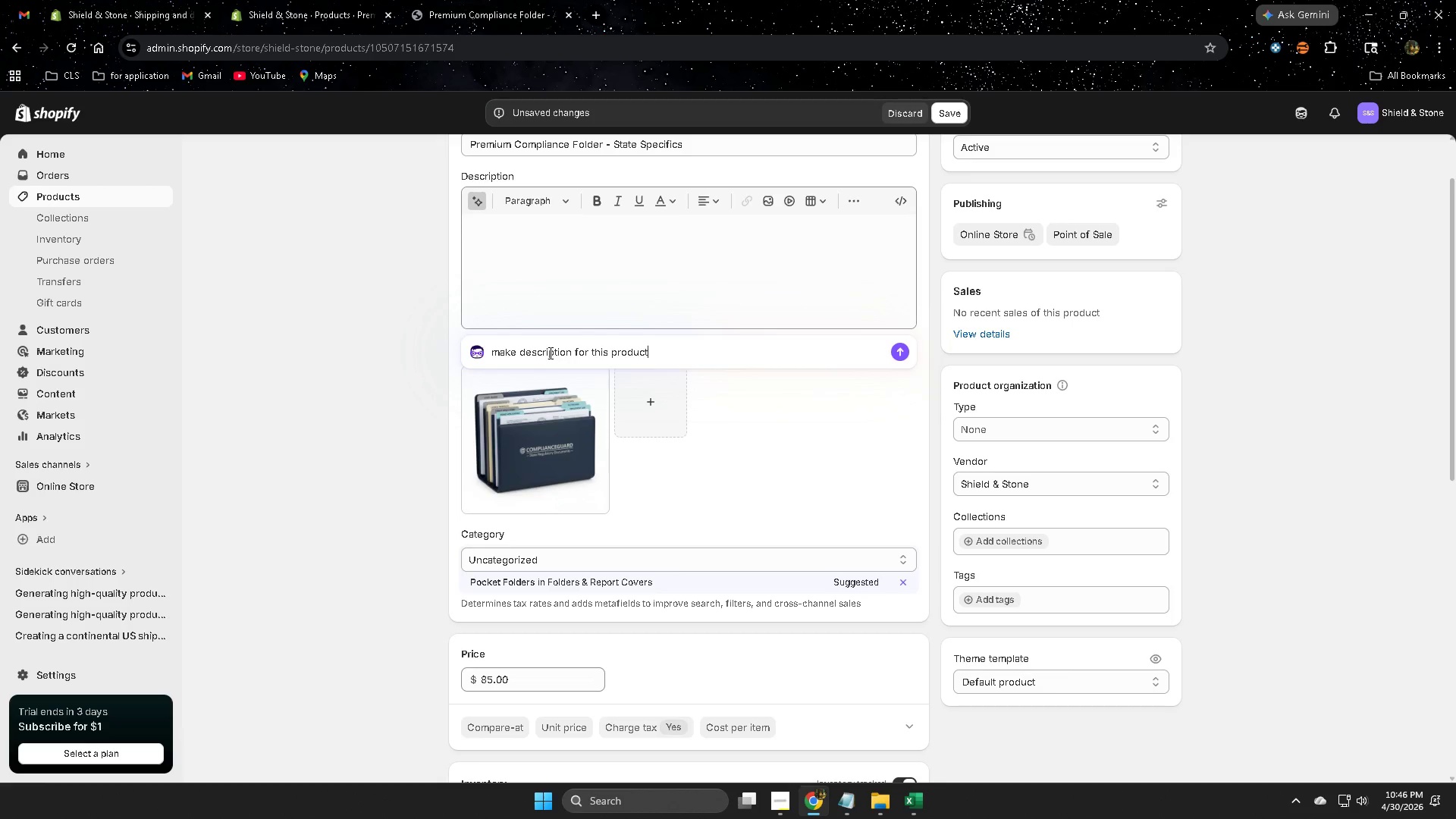 
key(Enter)
 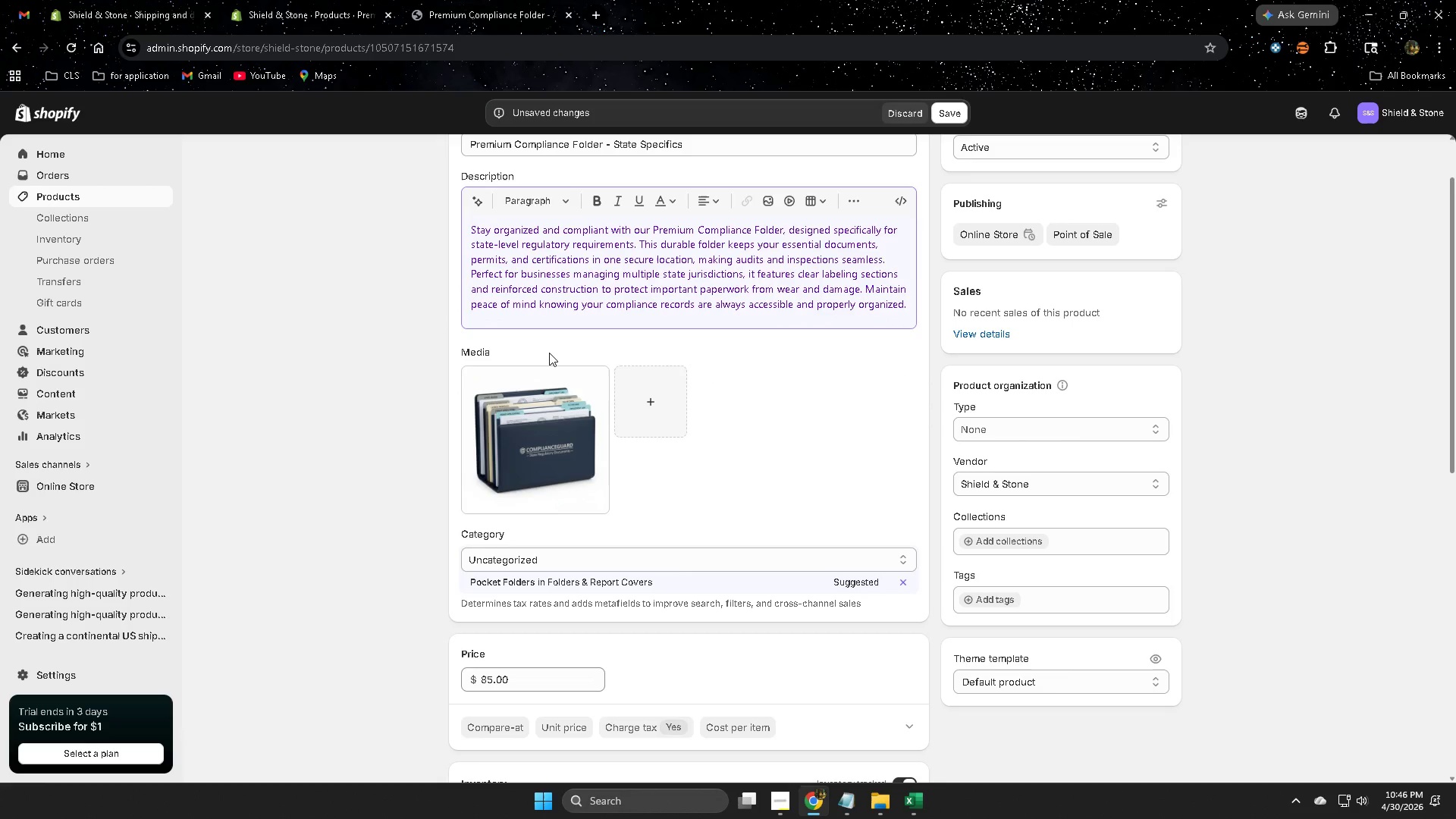 
wait(13.06)
 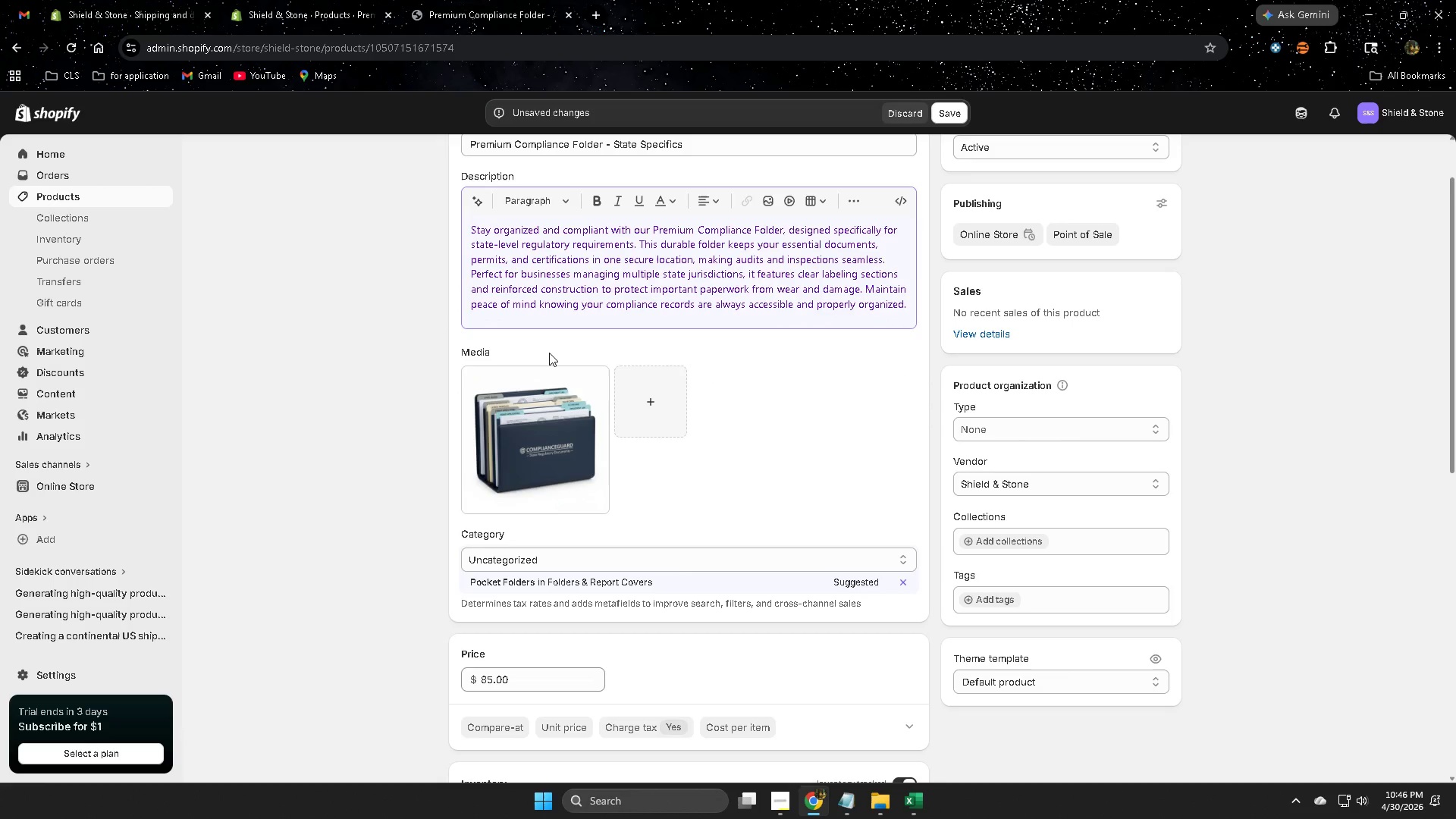 
scroll: coordinate [1342, 595], scroll_direction: down, amount: 10.0
 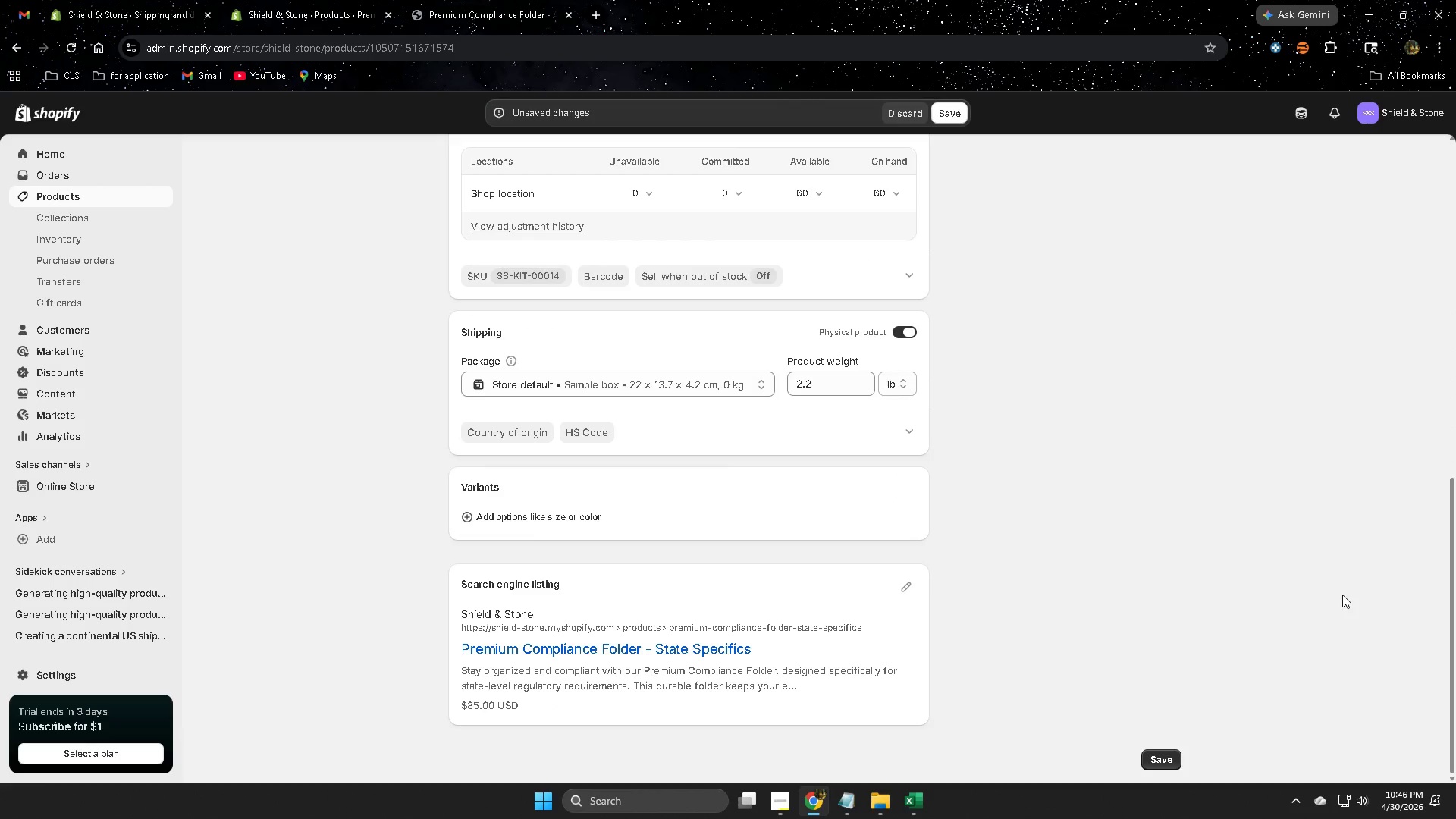 
scroll: coordinate [1342, 595], scroll_direction: up, amount: 10.0
 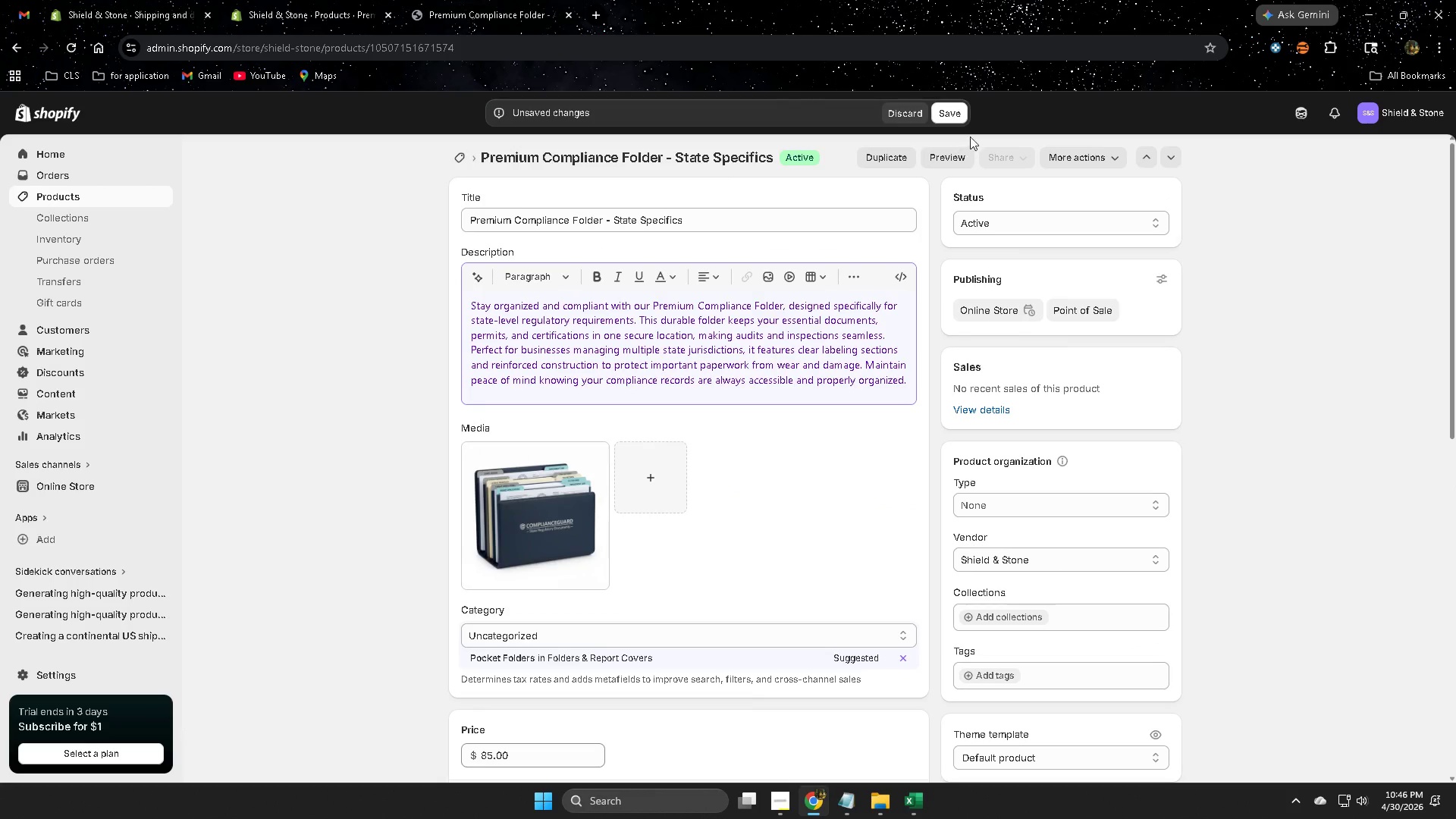 
left_click([955, 114])
 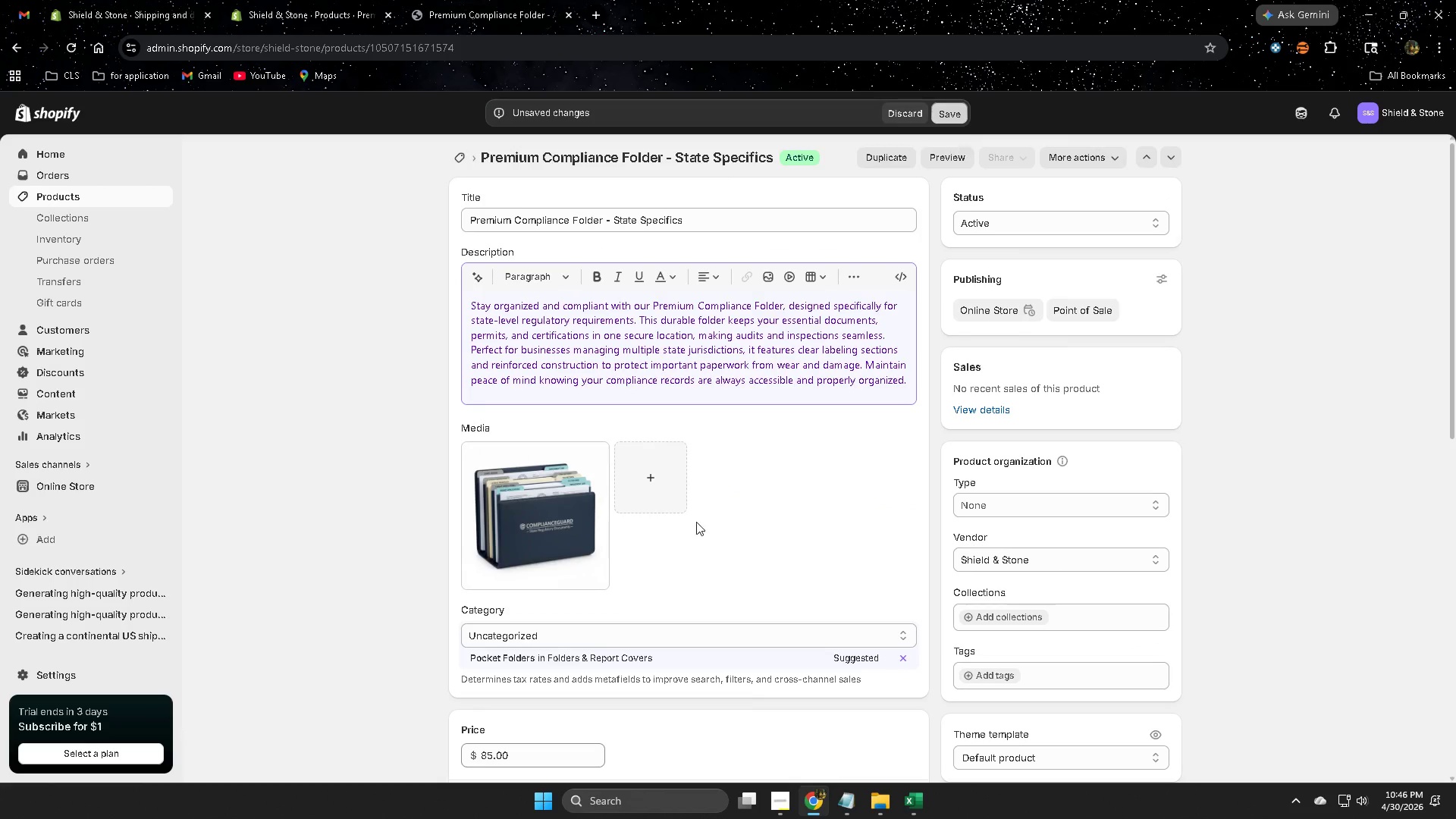 
scroll: coordinate [731, 555], scroll_direction: up, amount: 1.0
 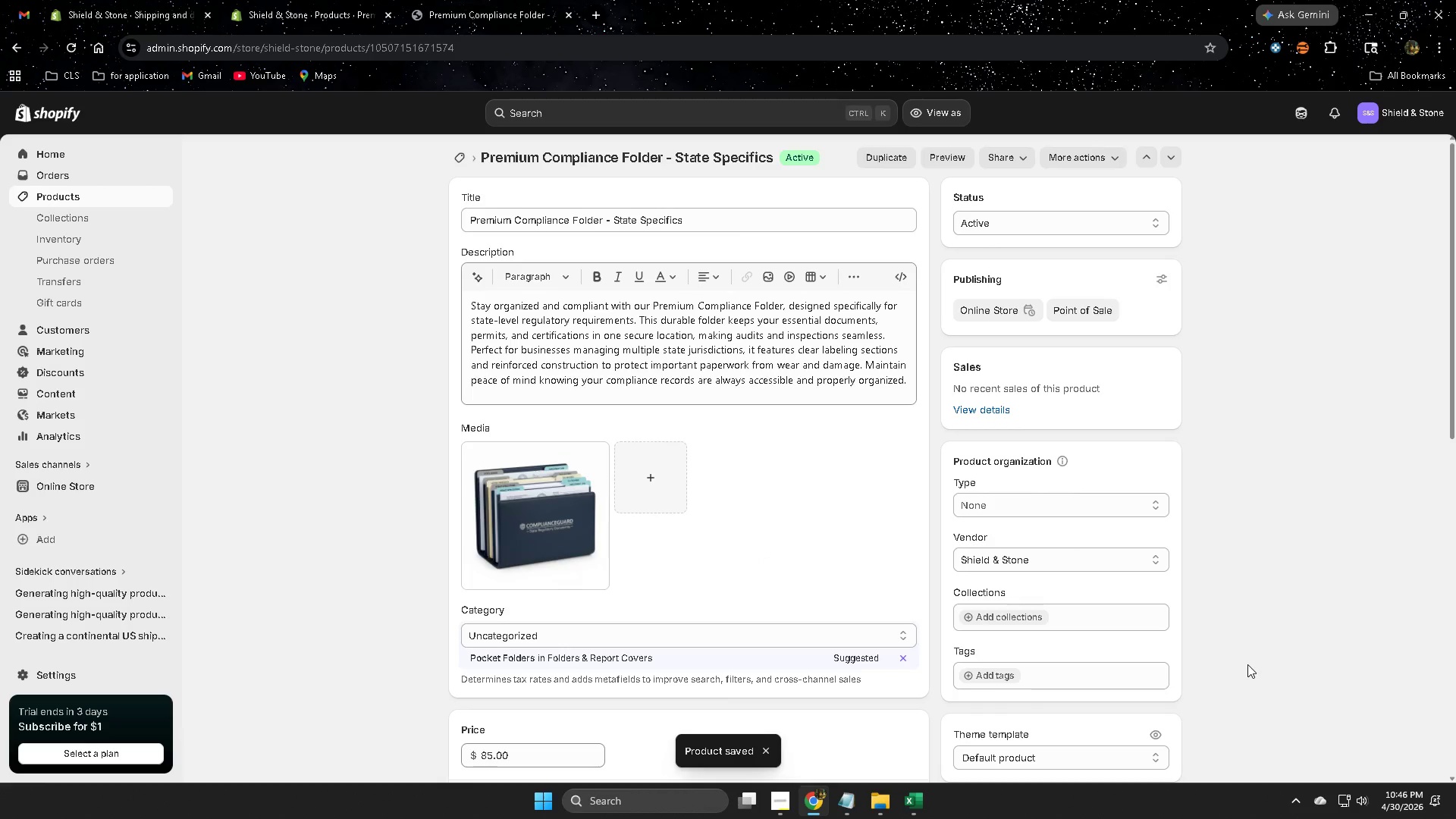 
wait(9.48)
 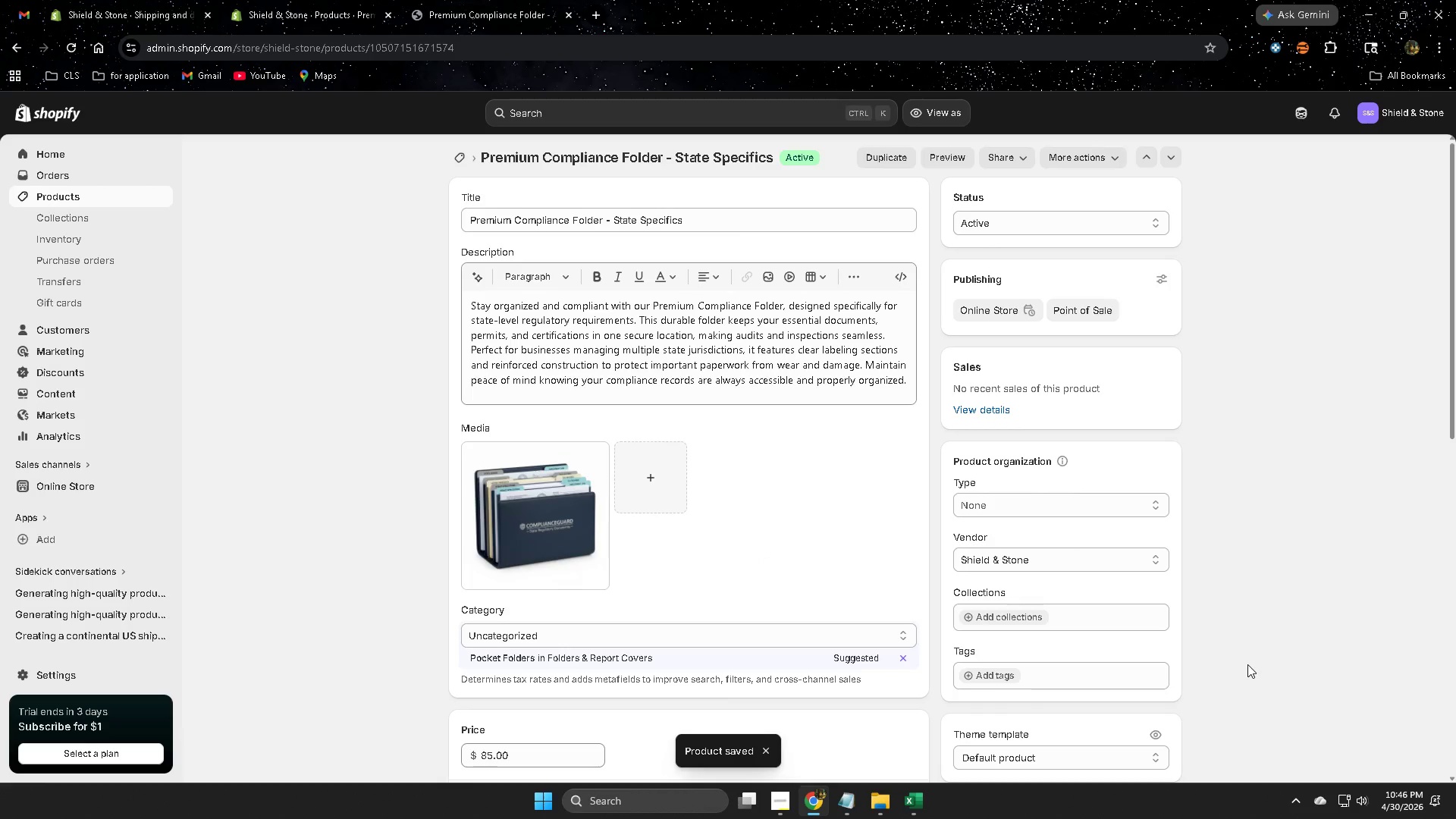 
scroll: coordinate [1245, 661], scroll_direction: up, amount: 6.0
 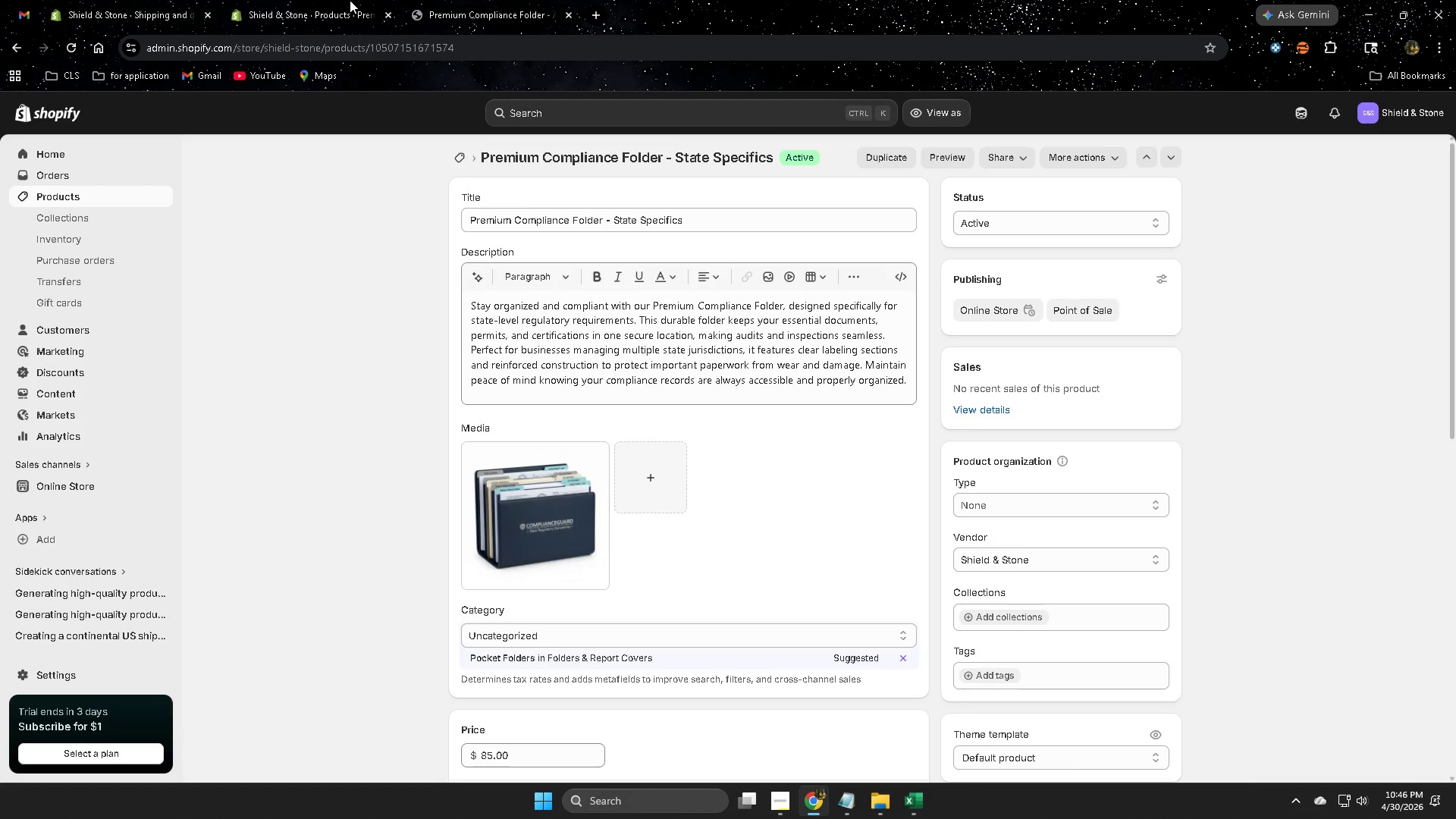 
left_click([330, 0])
 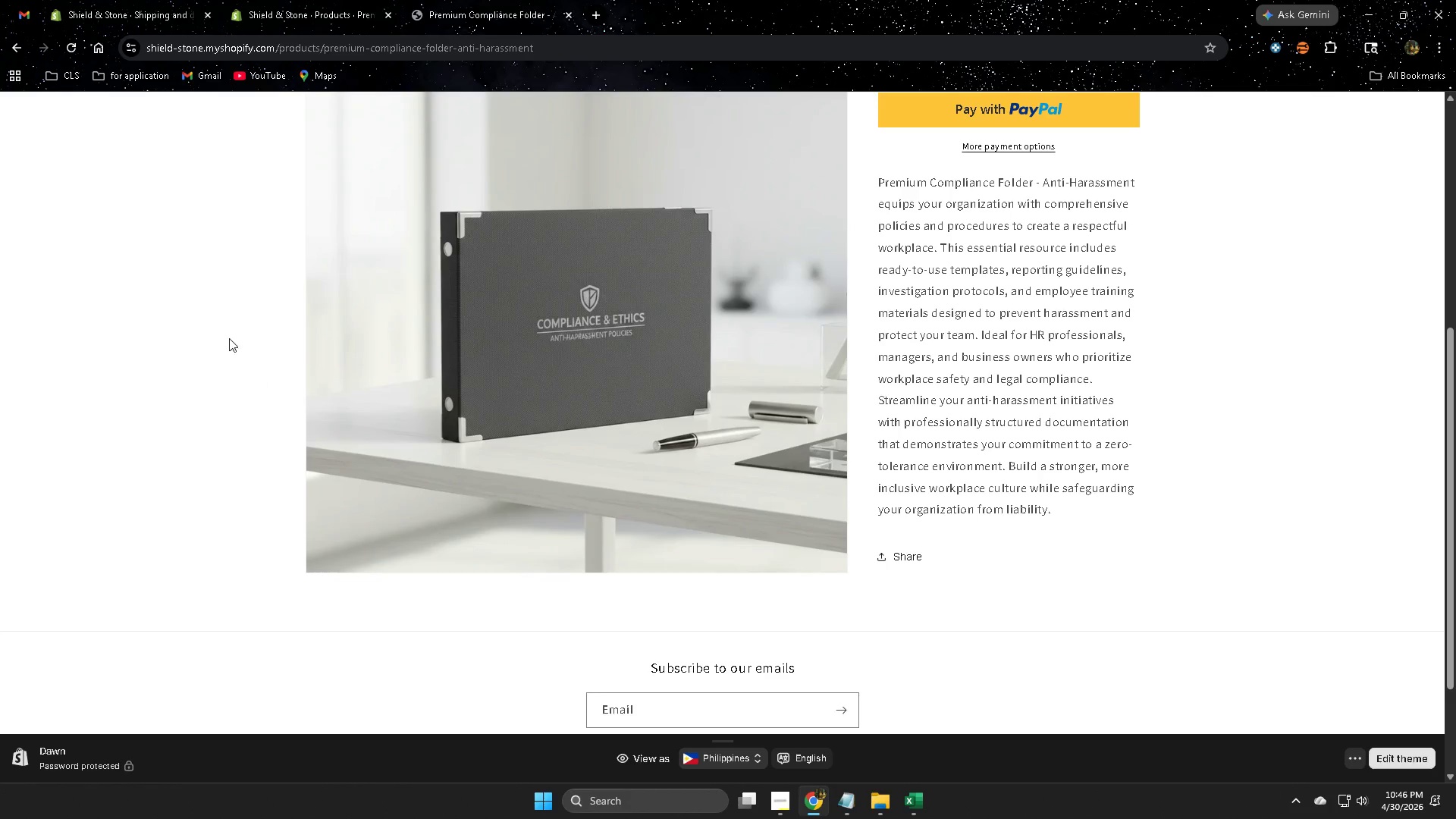 
left_click([281, 0])
 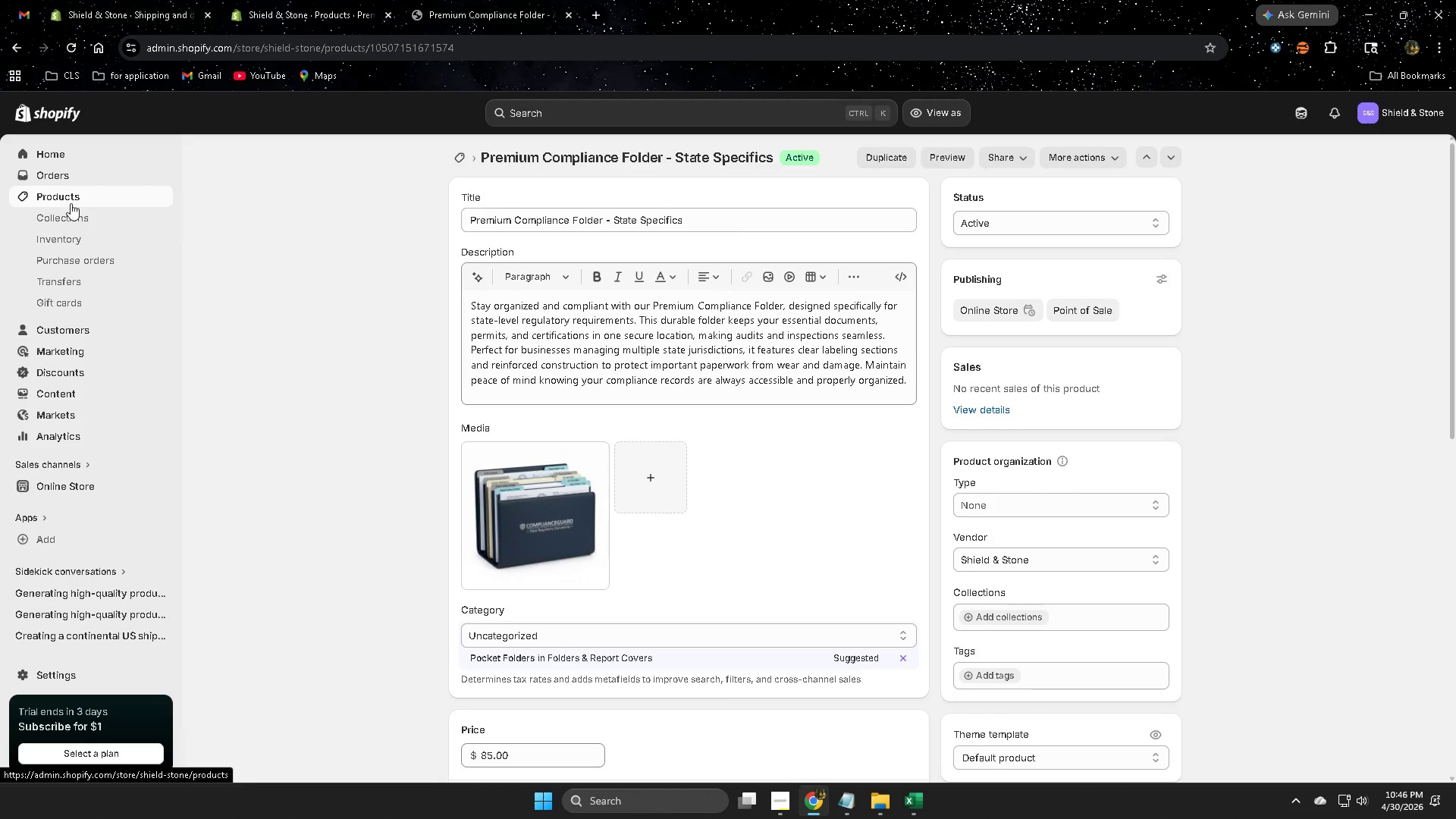 
scroll: coordinate [1241, 635], scroll_direction: down, amount: 6.0
 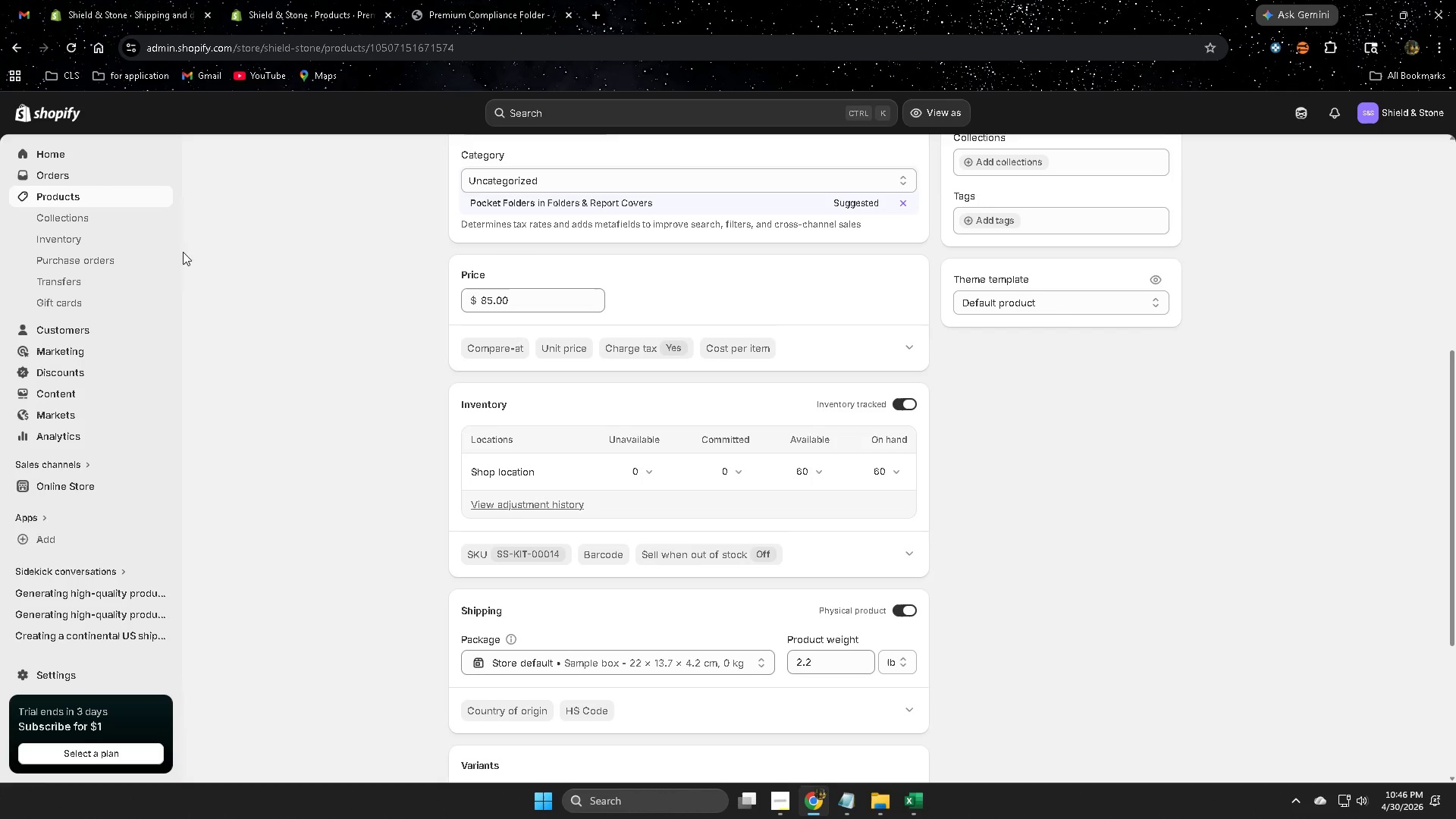 
left_click([108, 200])
 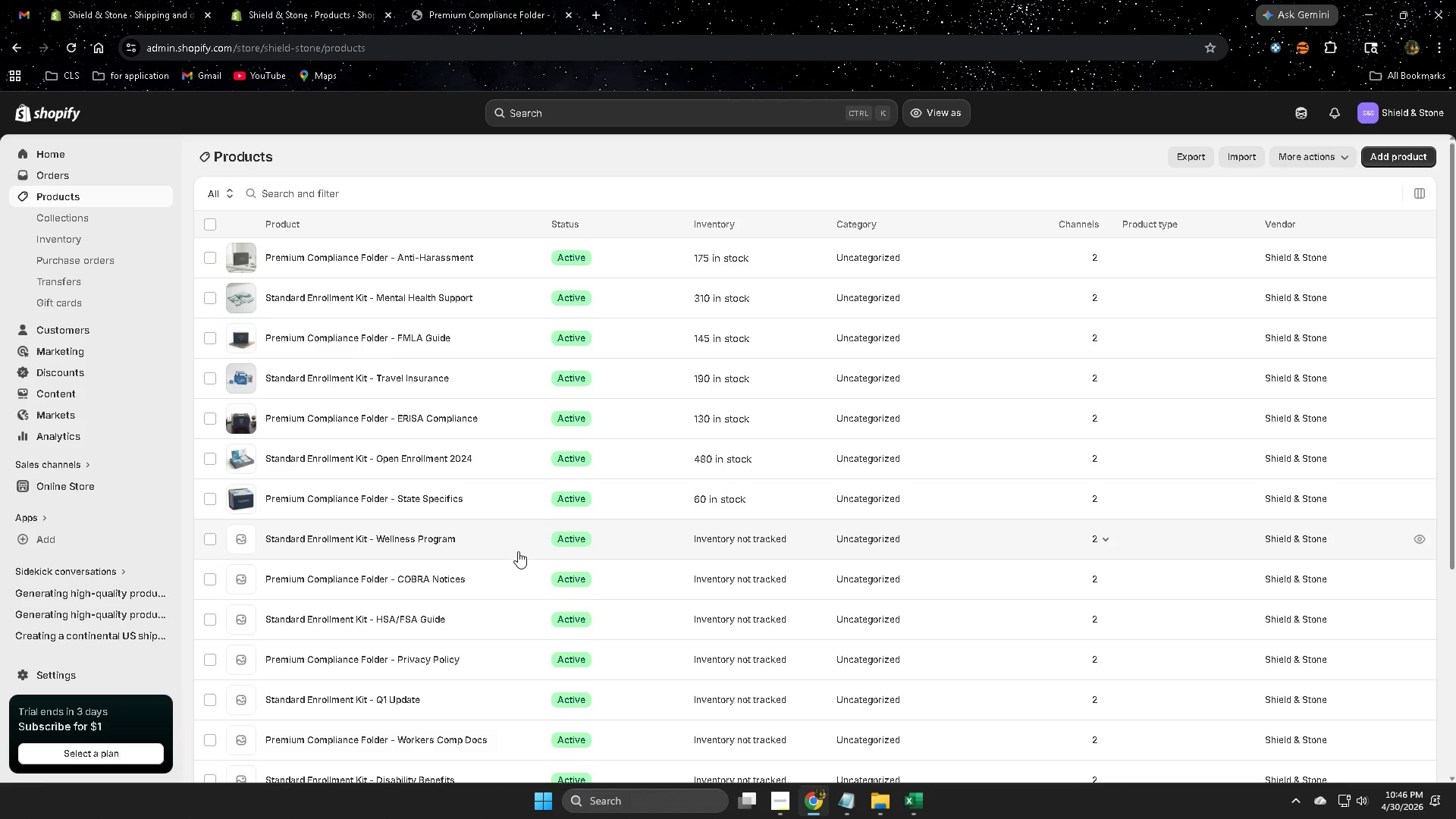 
left_click([515, 550])
 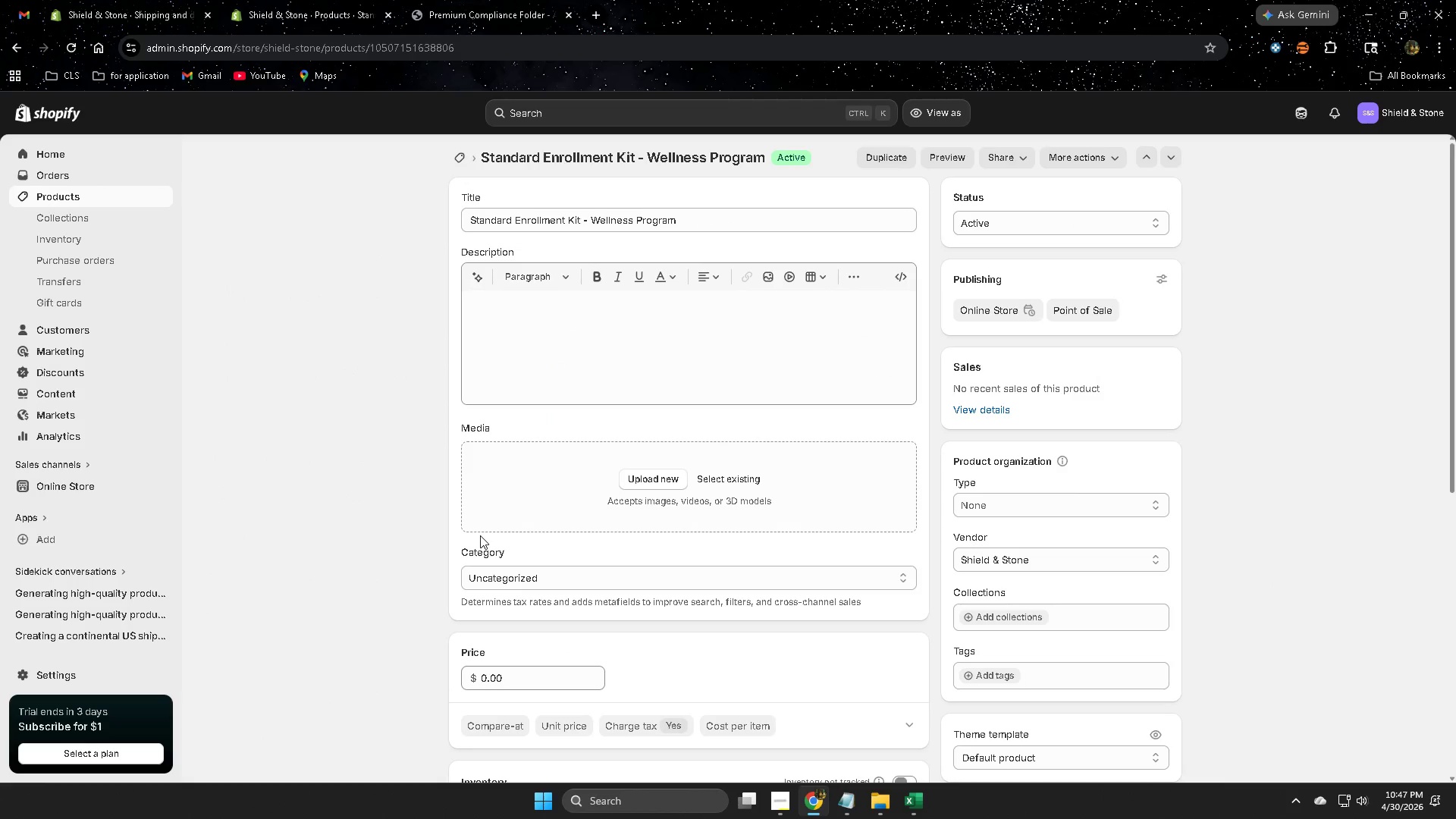 
wait(13.66)
 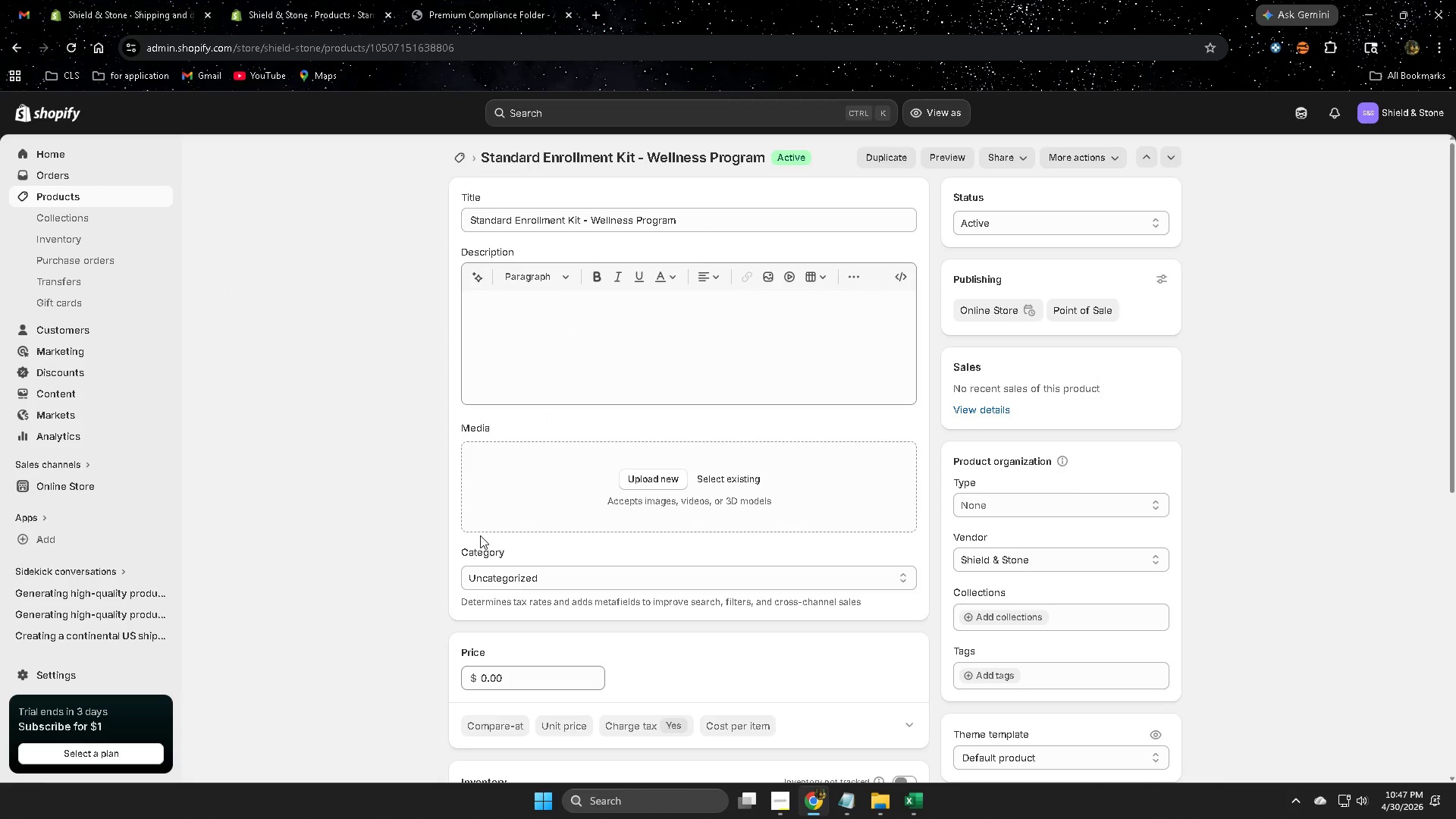 
scroll: coordinate [356, 485], scroll_direction: down, amount: 1.0
 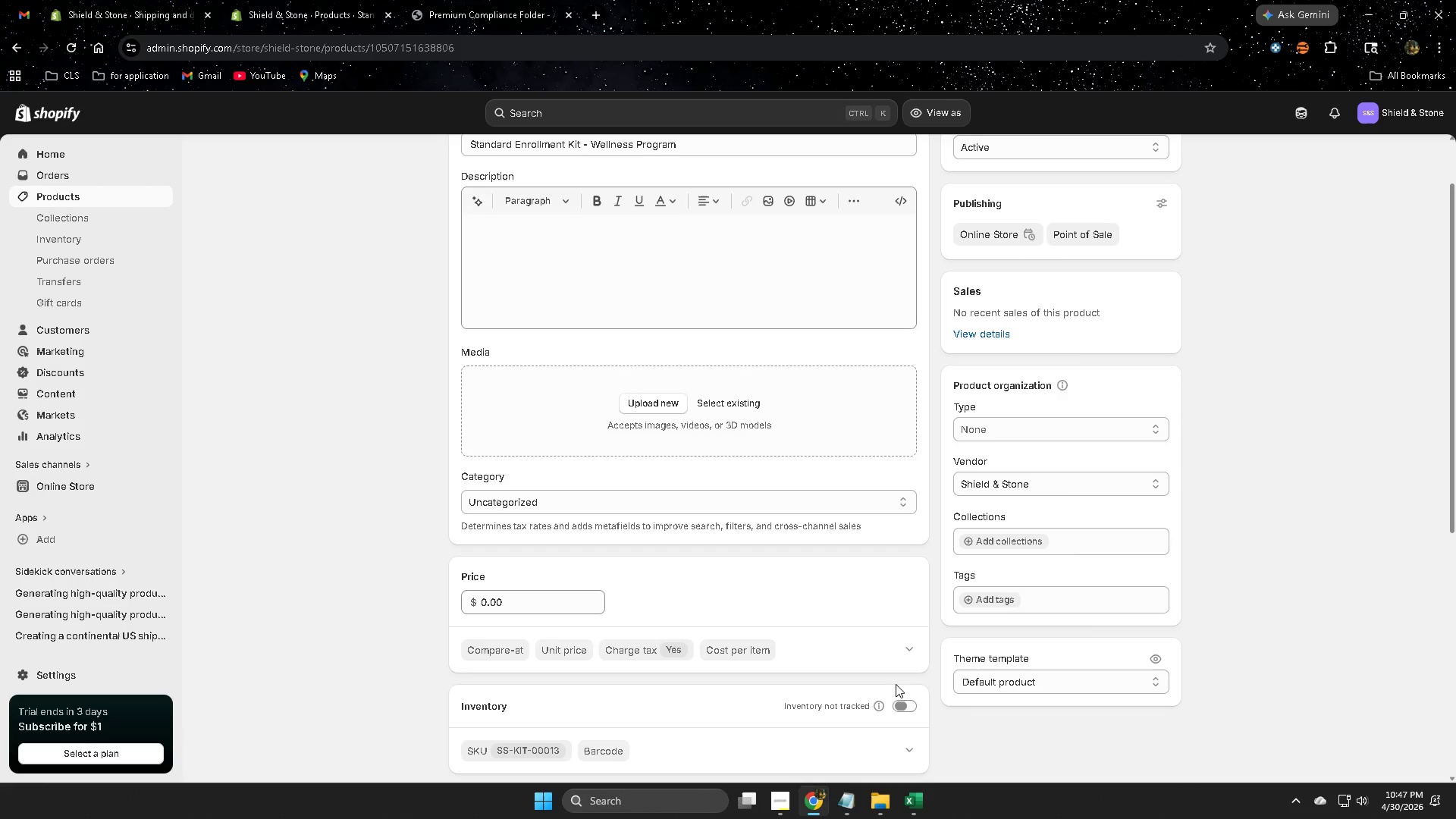 
left_click([902, 706])
 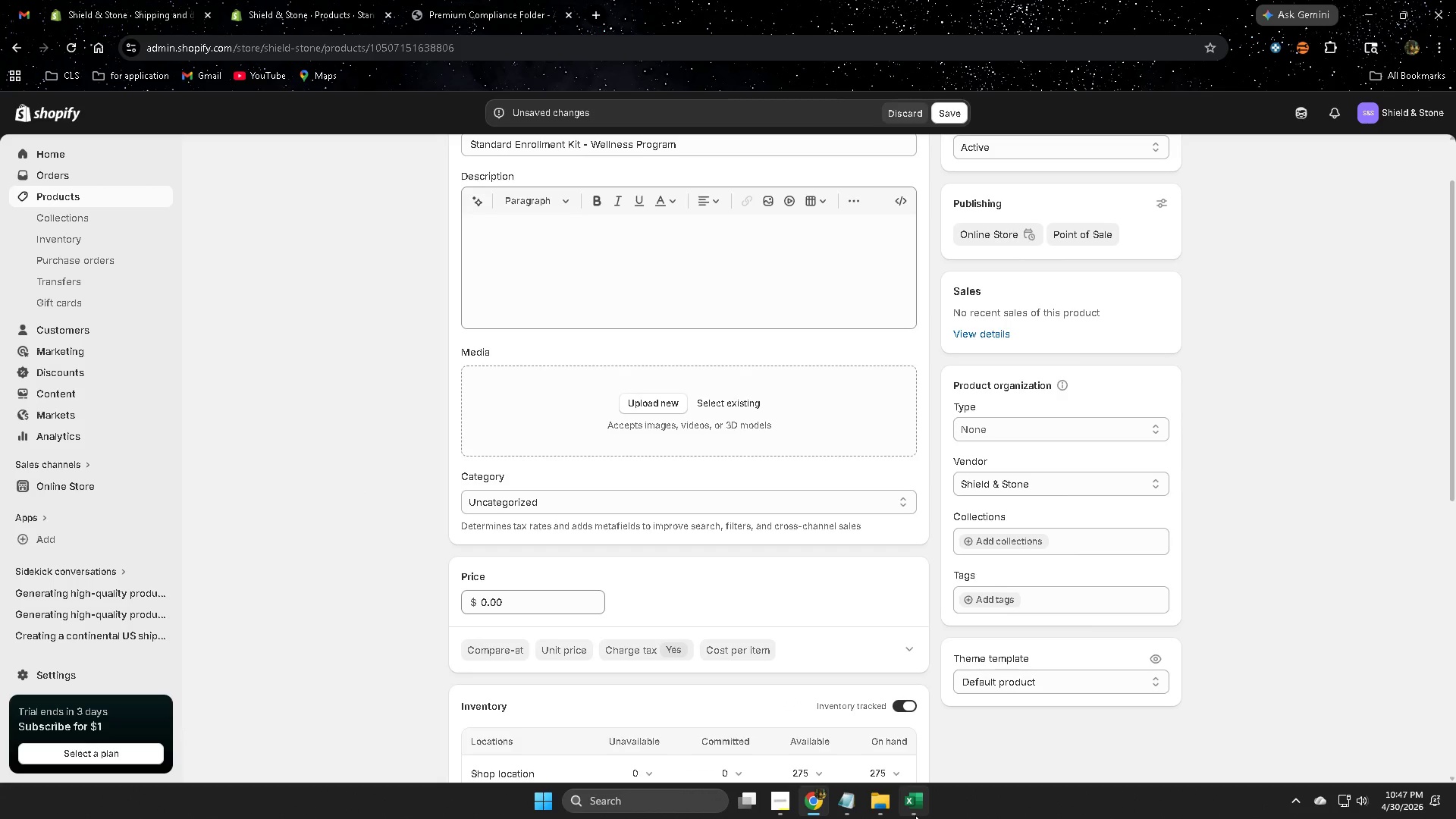 
left_click([916, 814])
 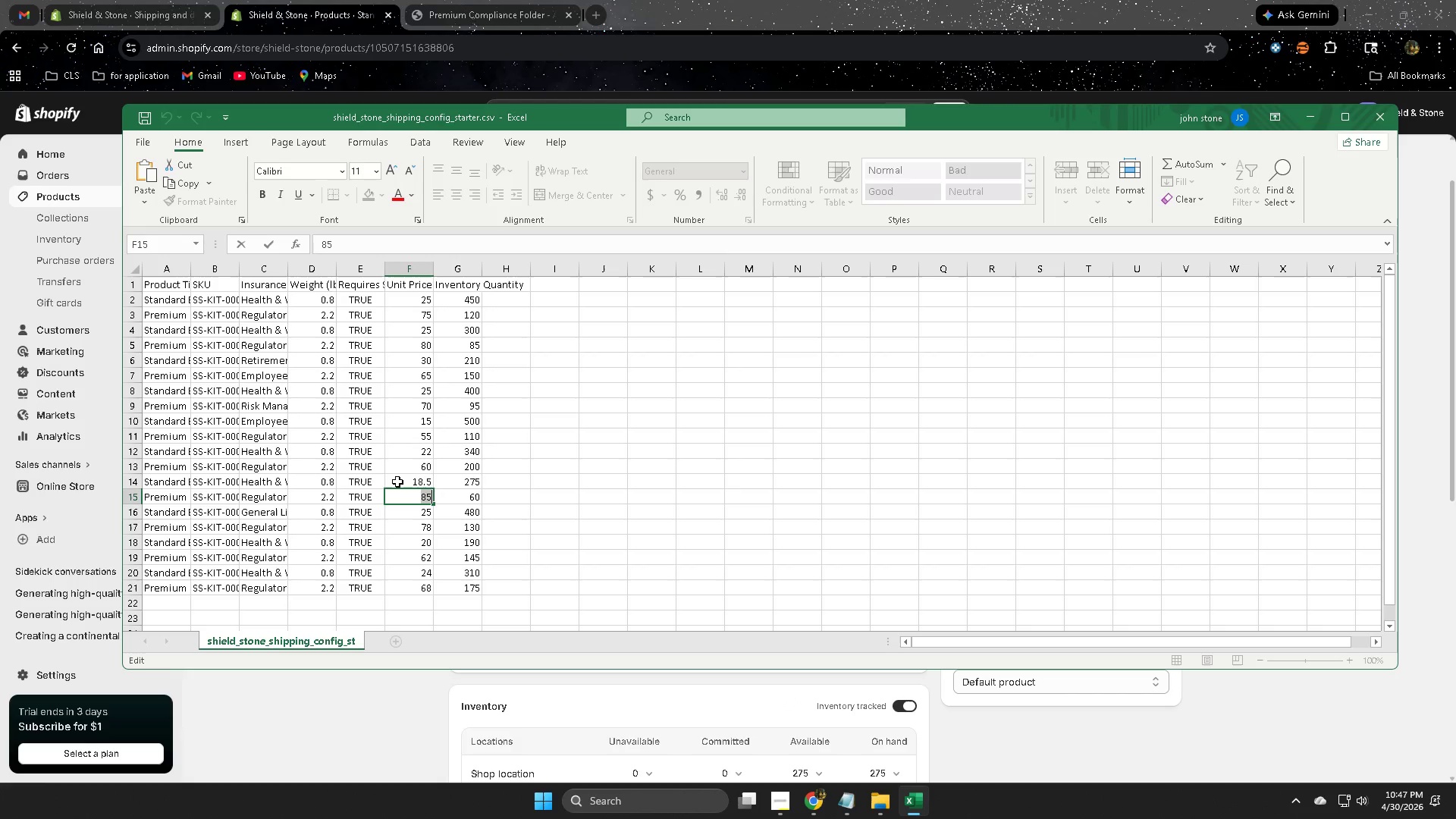 
double_click([397, 482])
 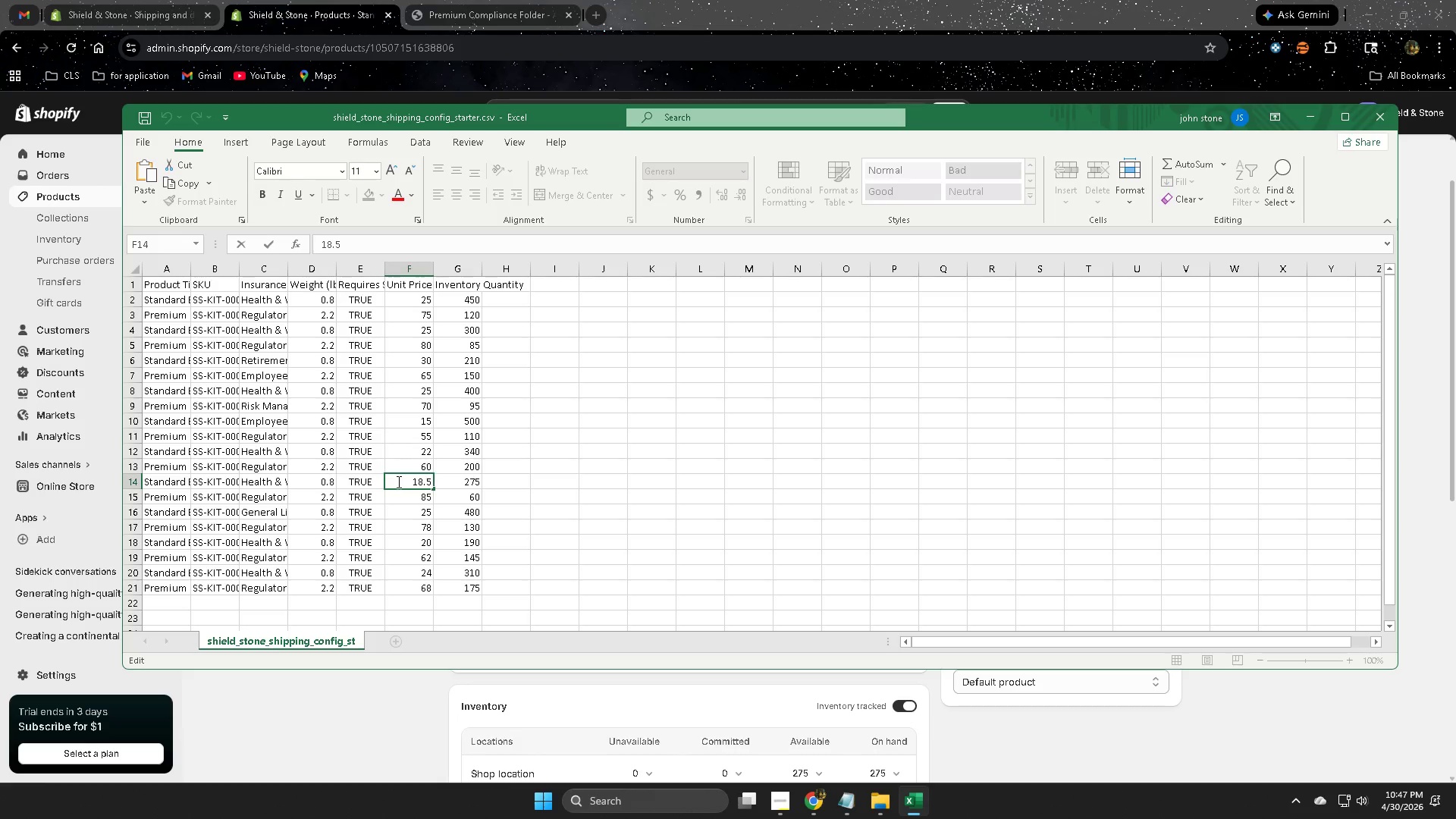 
key(Control+A)
 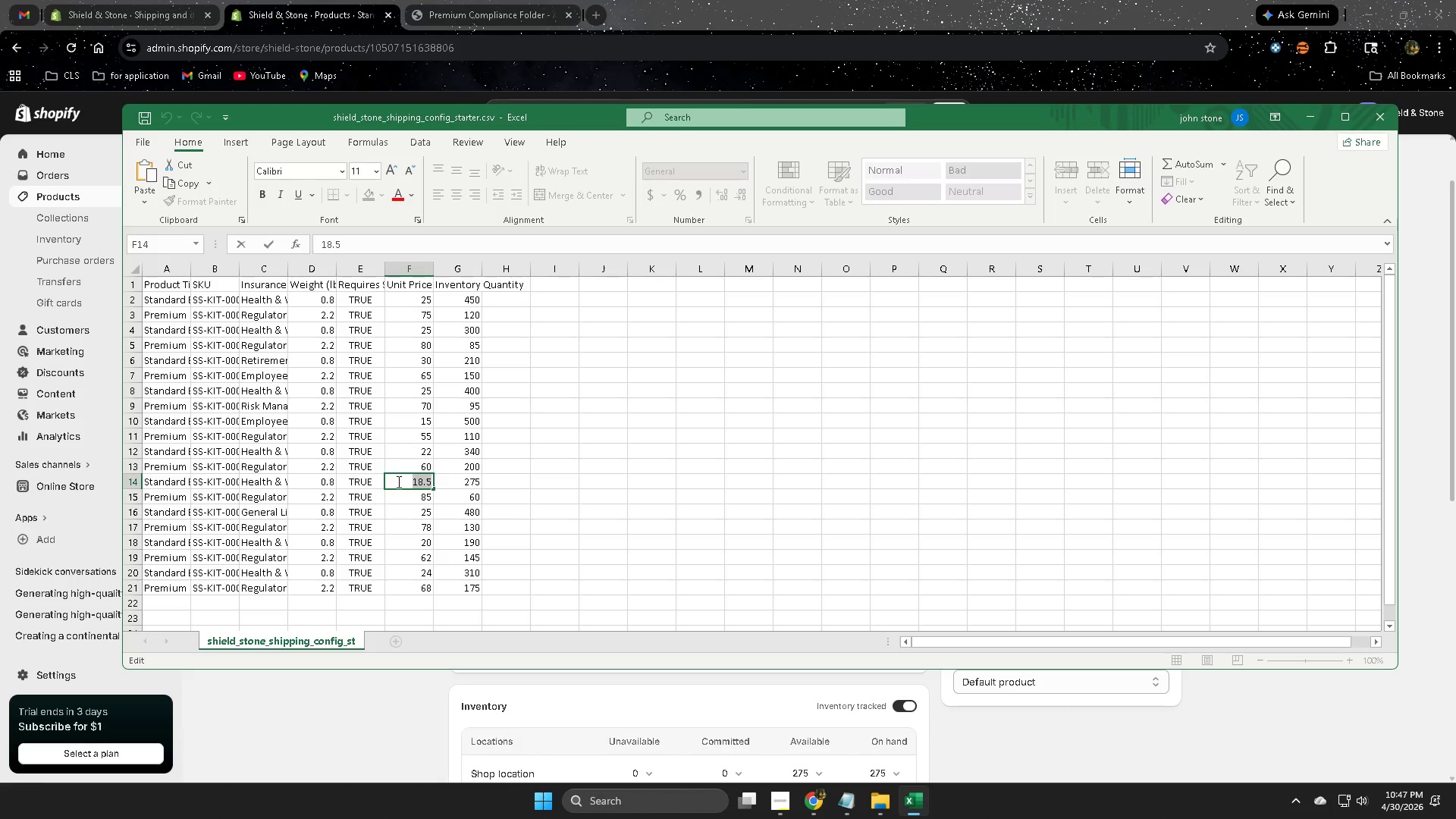 
key(Control+V)
 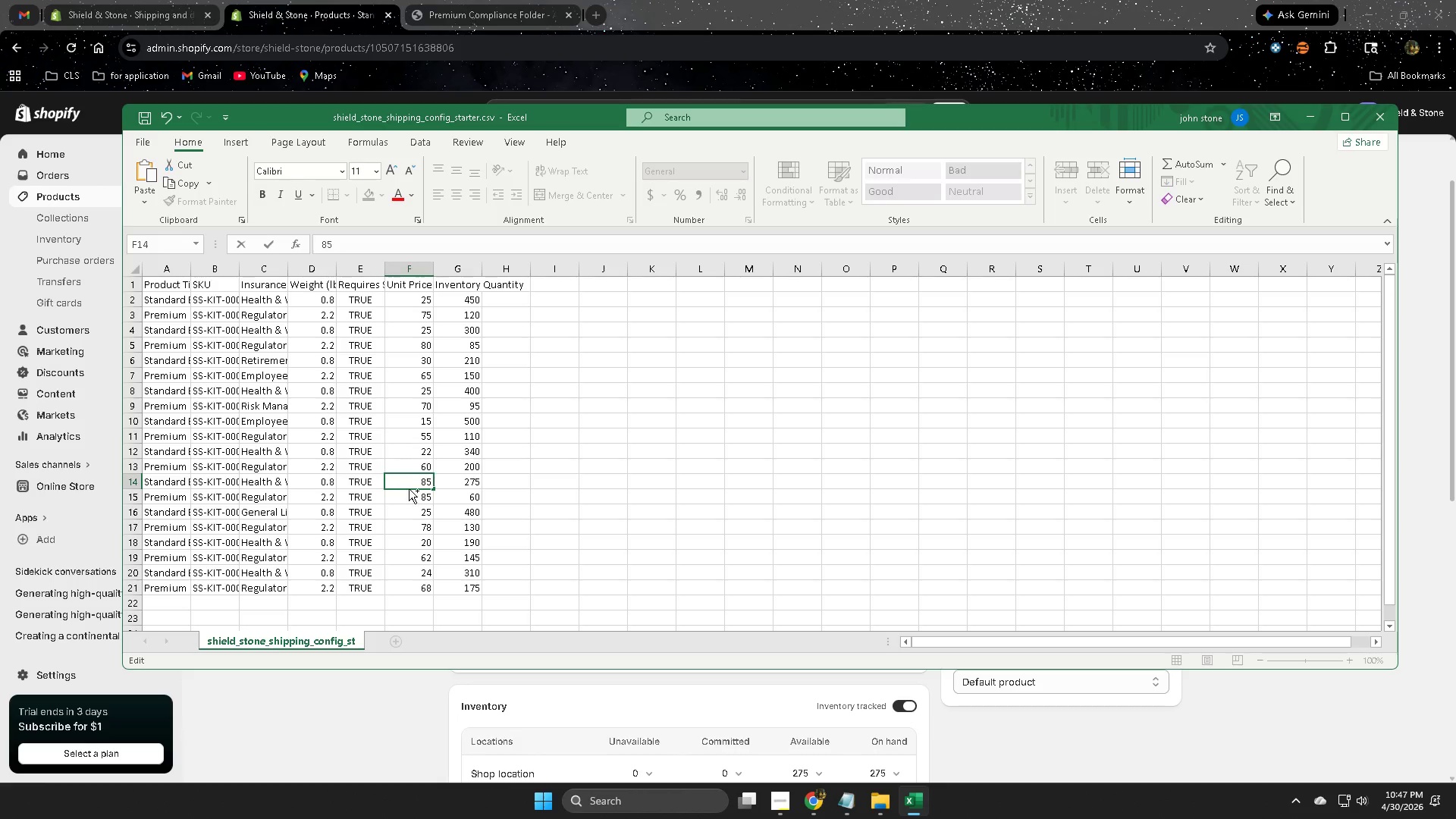 
key(Control+Z)
 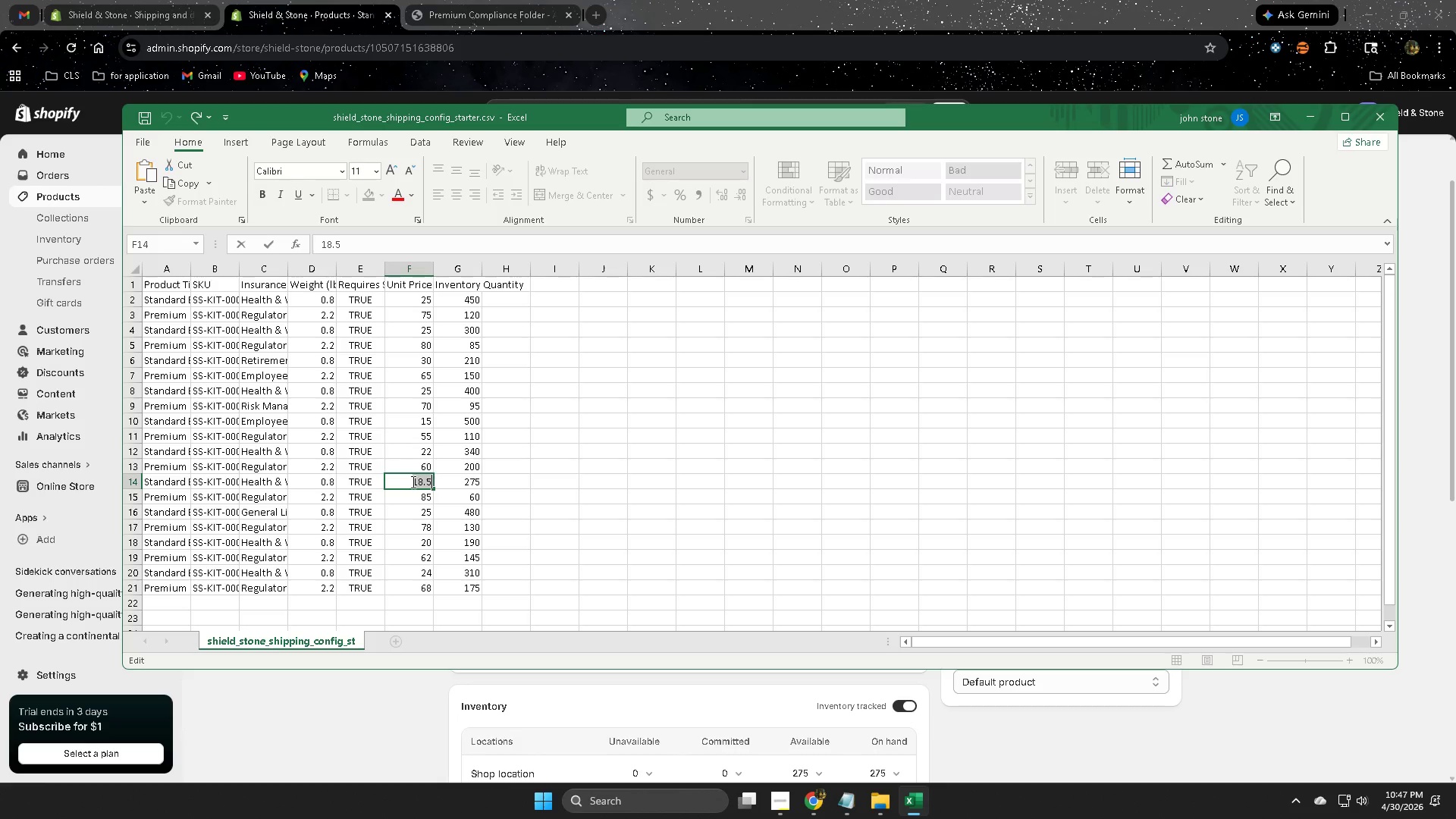 
key(Control+C)
 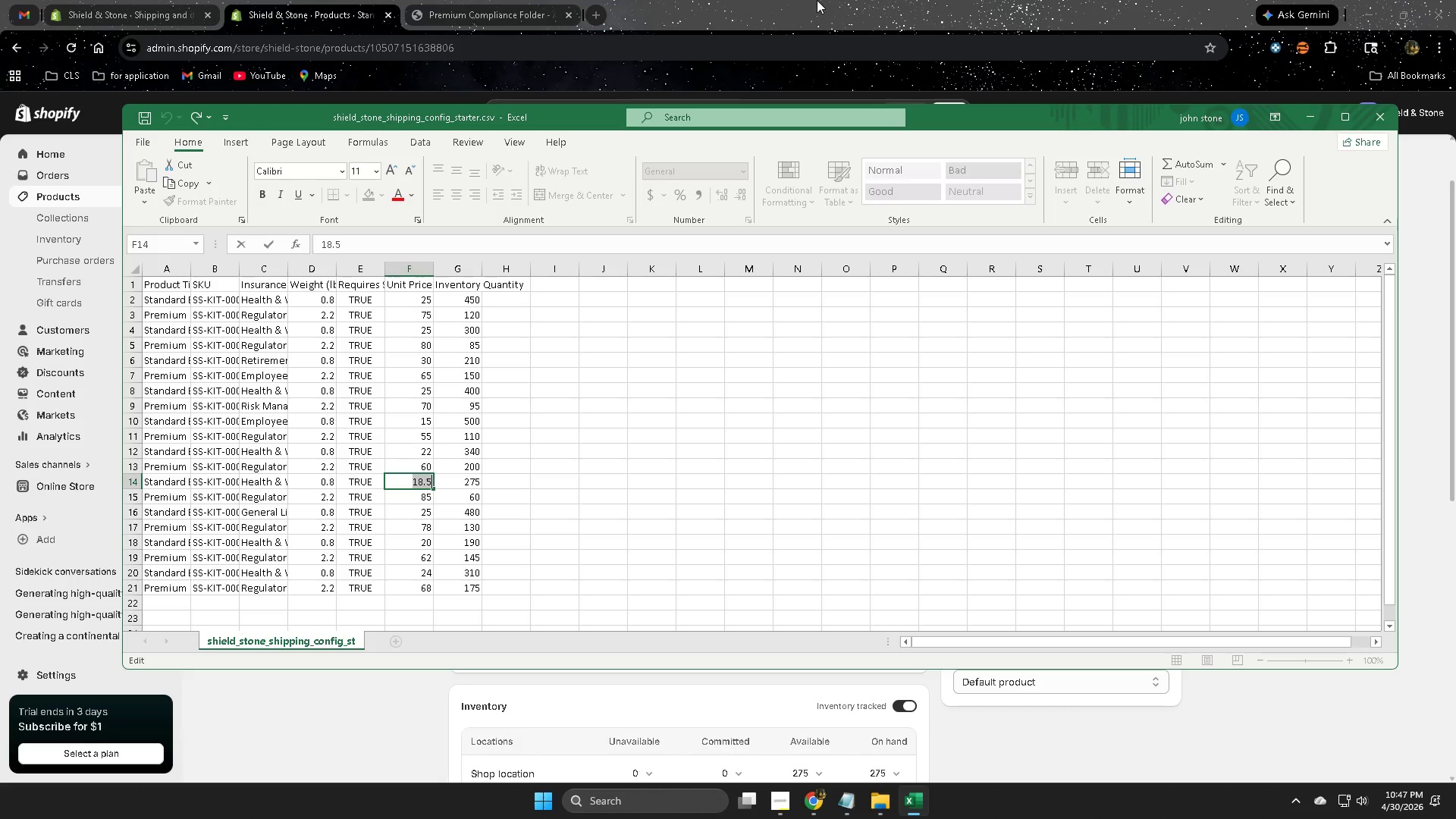 
left_click([817, 0])
 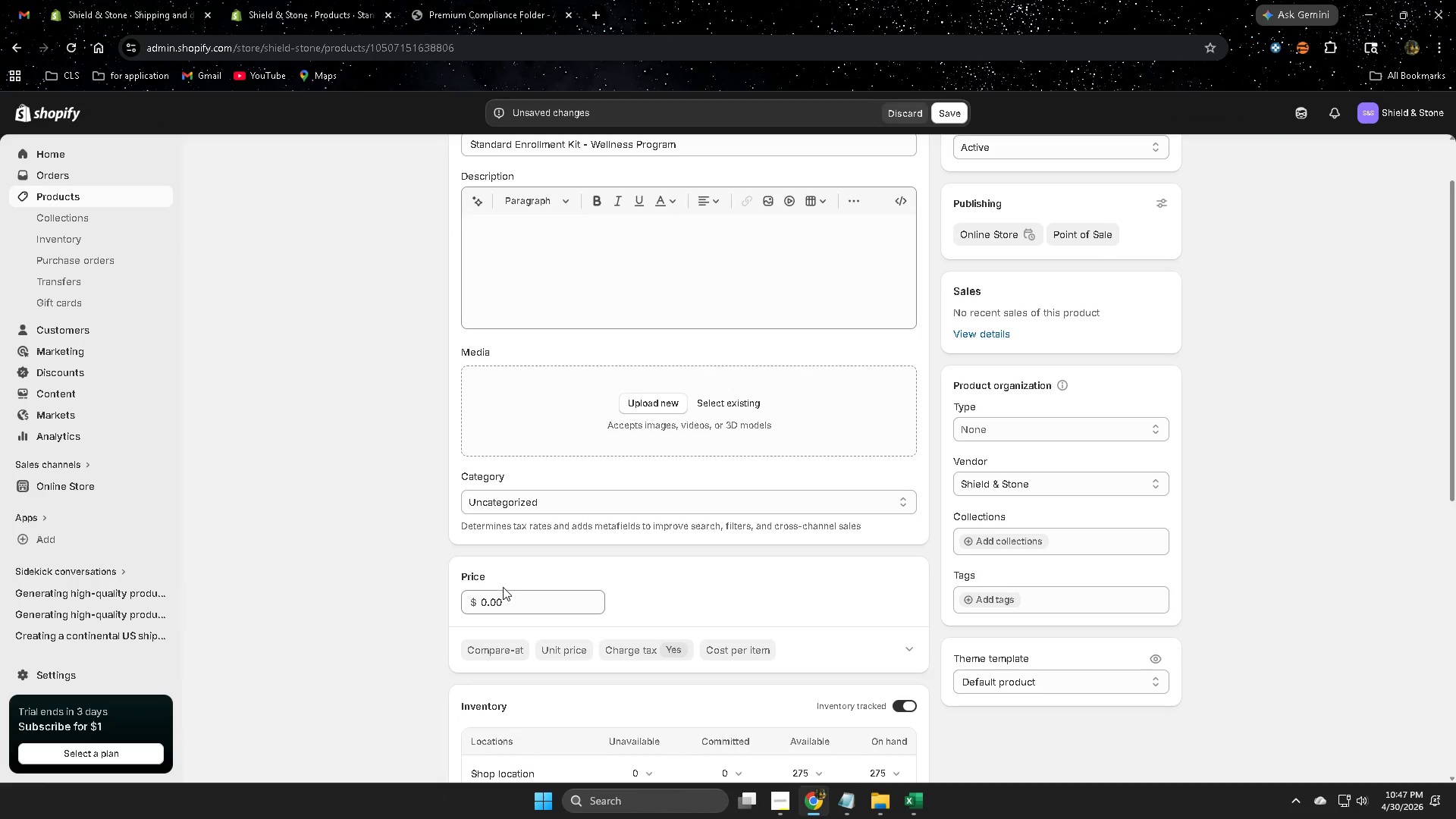 
double_click([513, 607])
 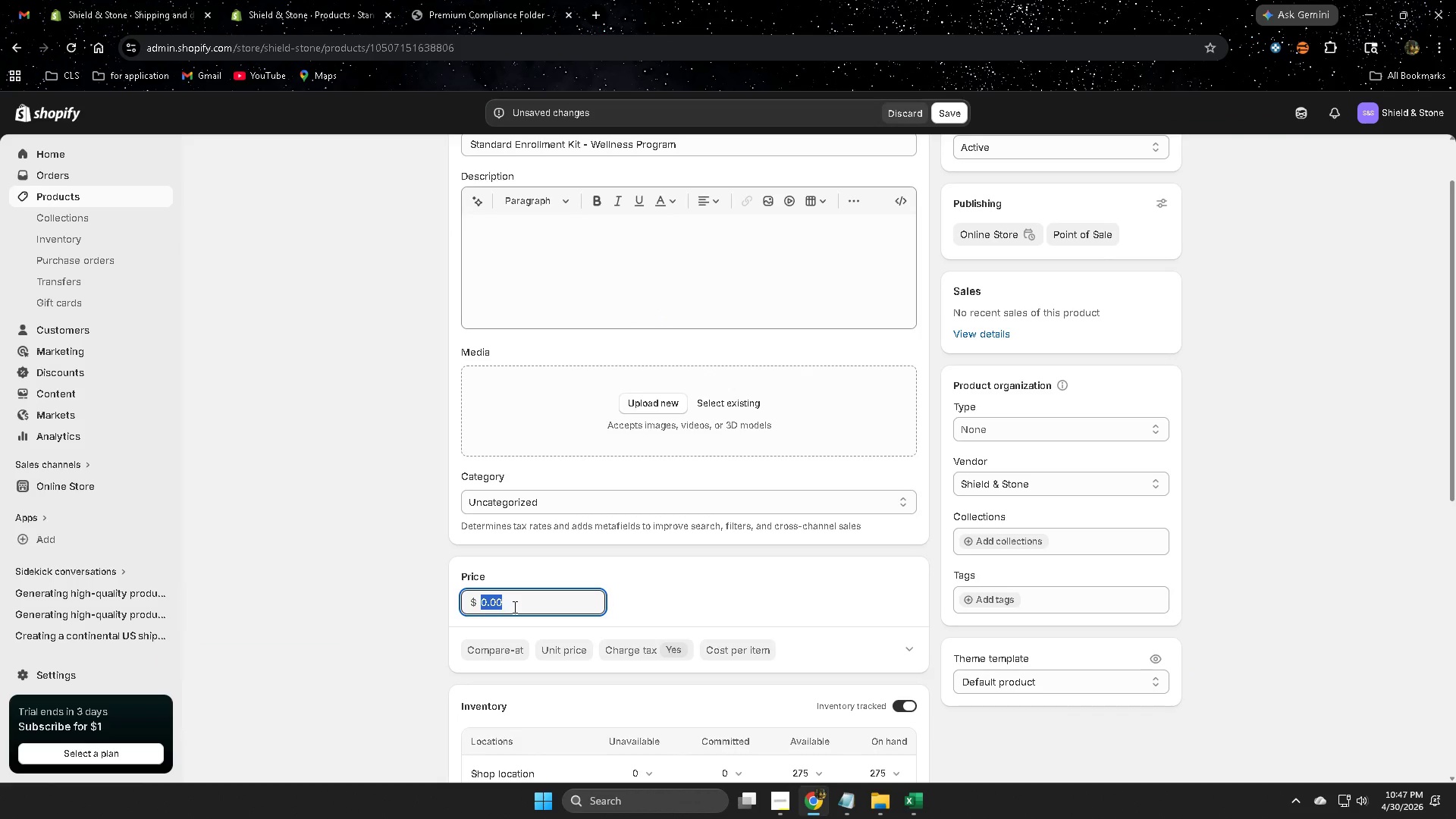 
key(Control+ControlLeft)
 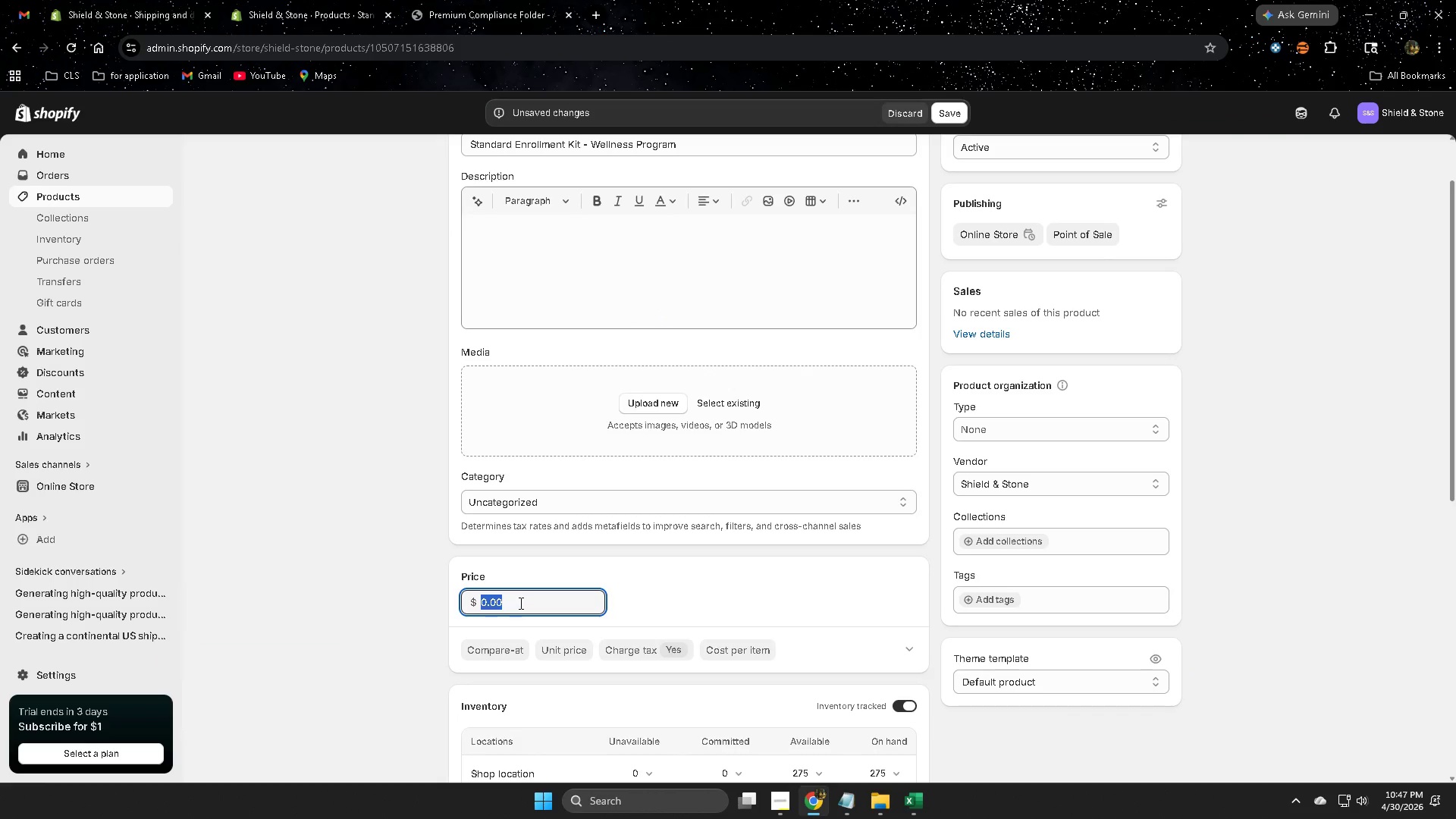 
key(Control+V)
 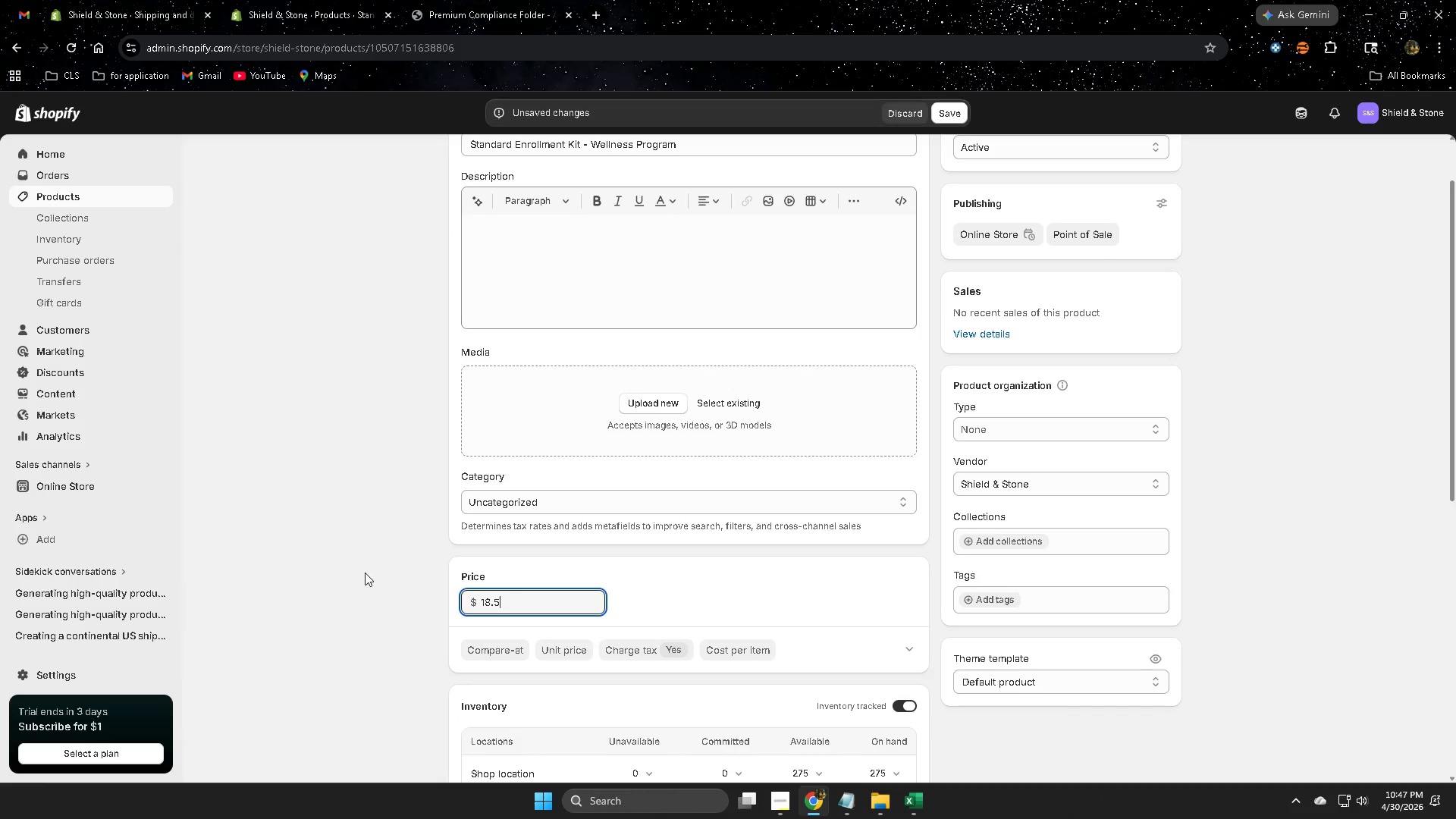 
left_click([365, 573])
 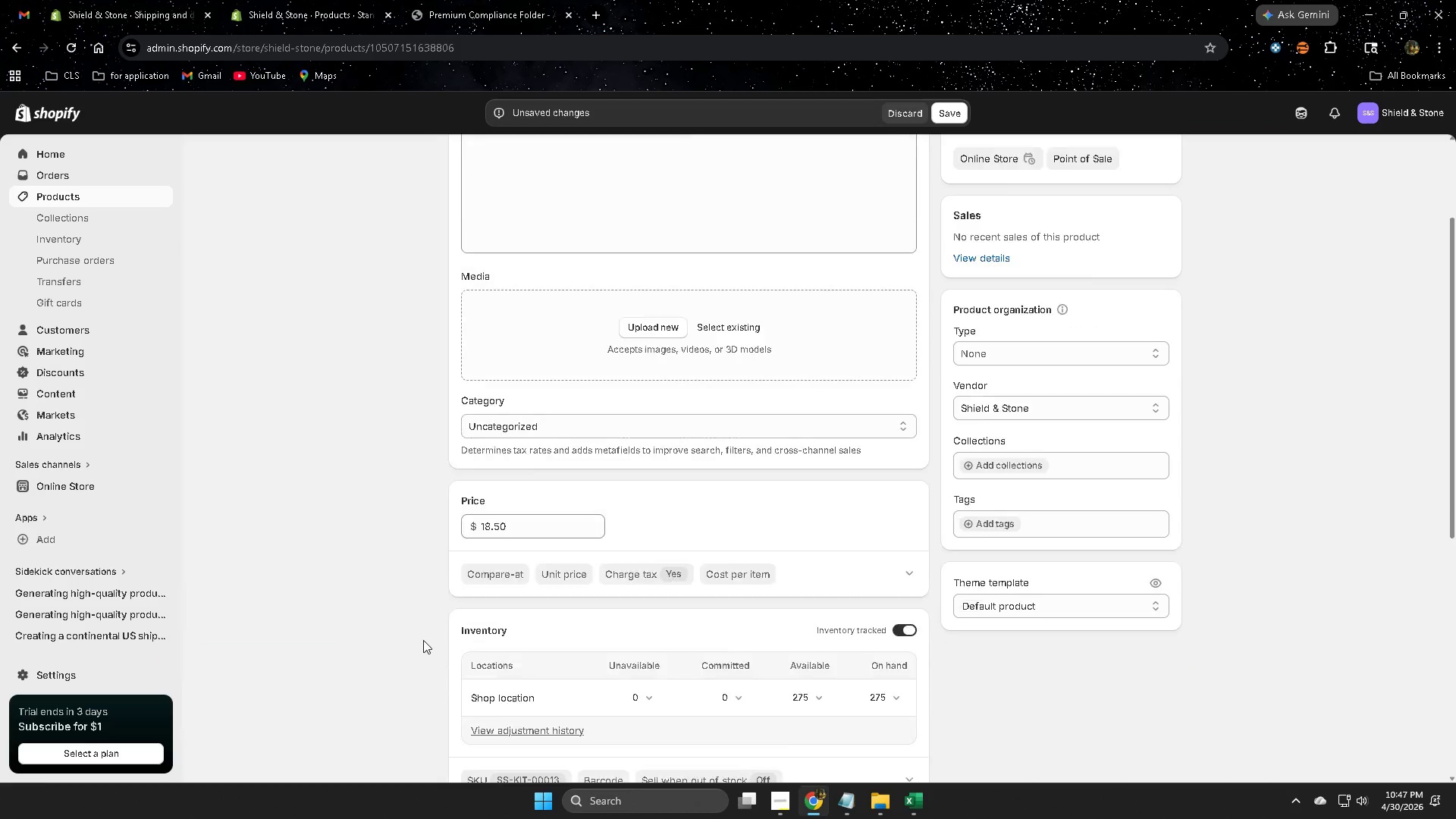 
scroll: coordinate [423, 640], scroll_direction: down, amount: 3.0
 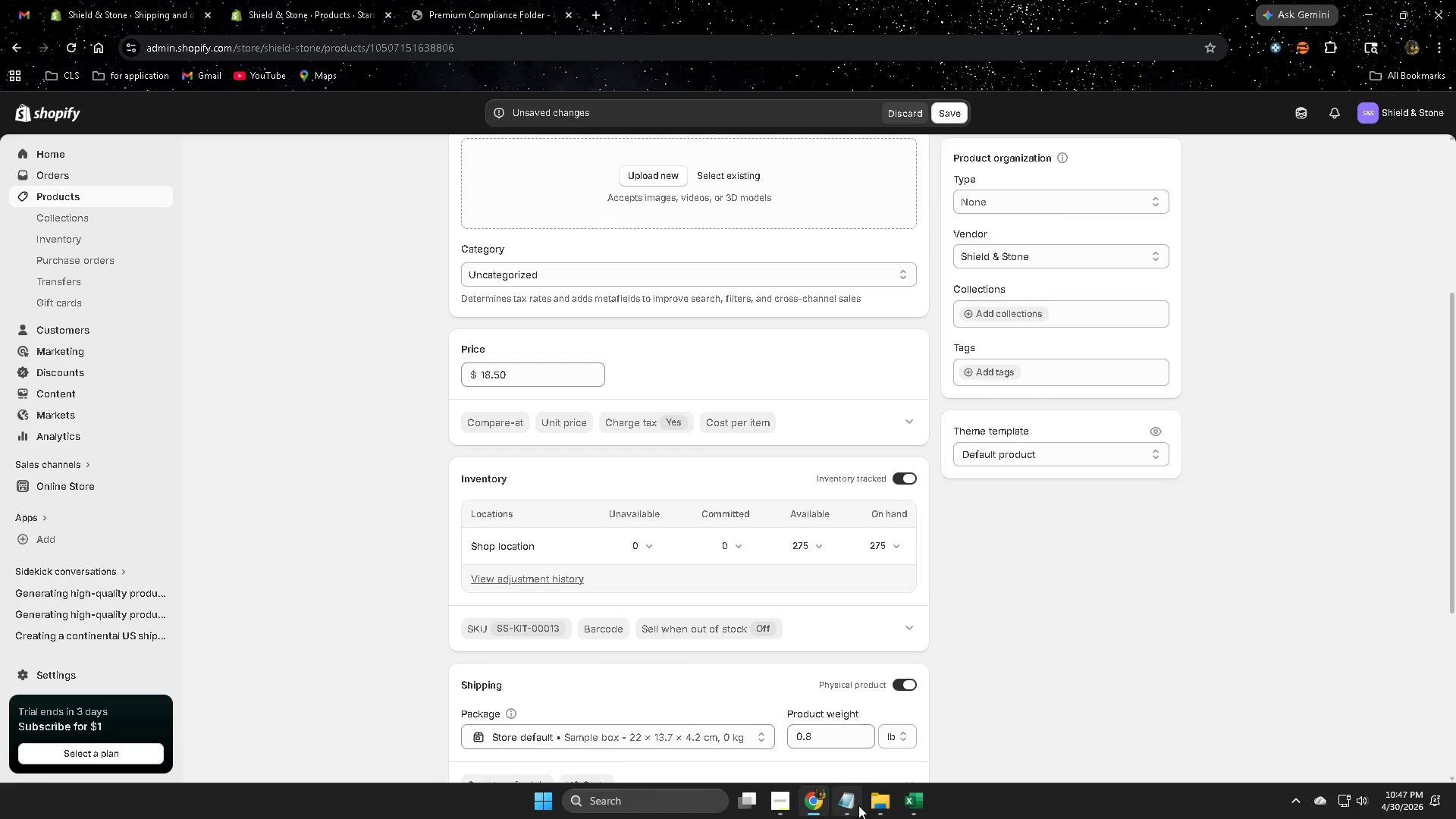 
left_click([910, 801])
 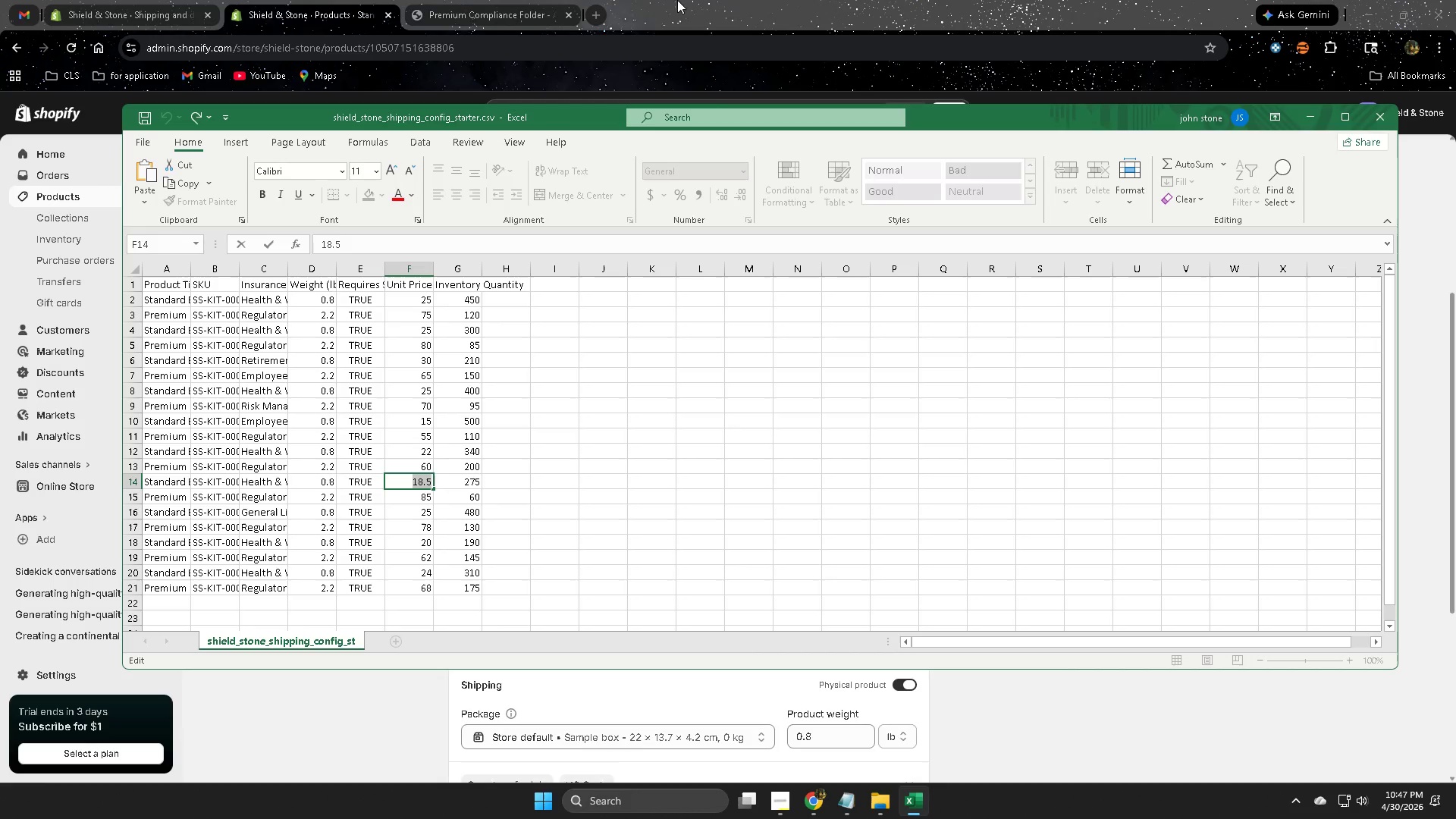 
left_click([693, 0])
 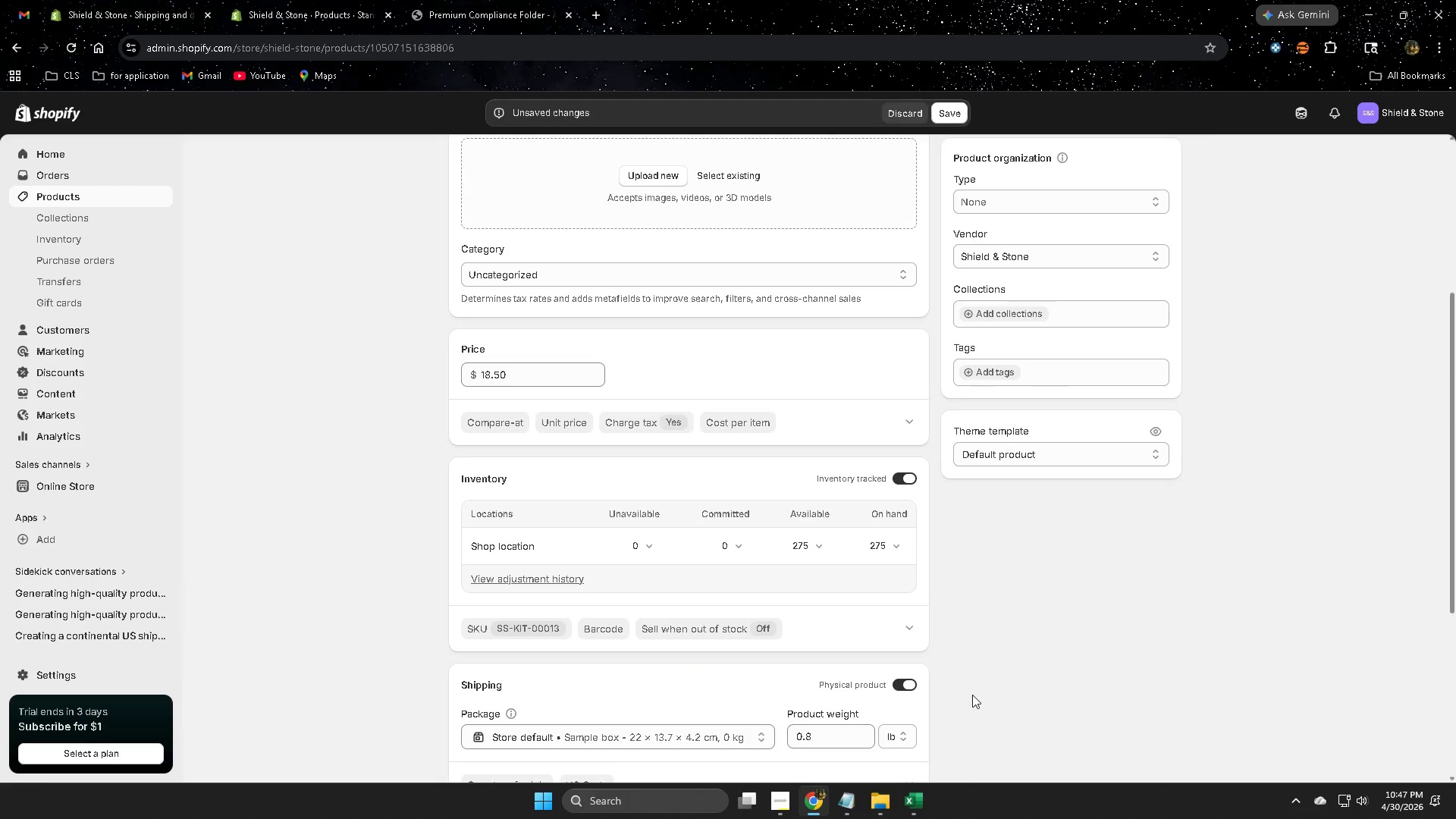 
scroll: coordinate [977, 677], scroll_direction: up, amount: 6.0
 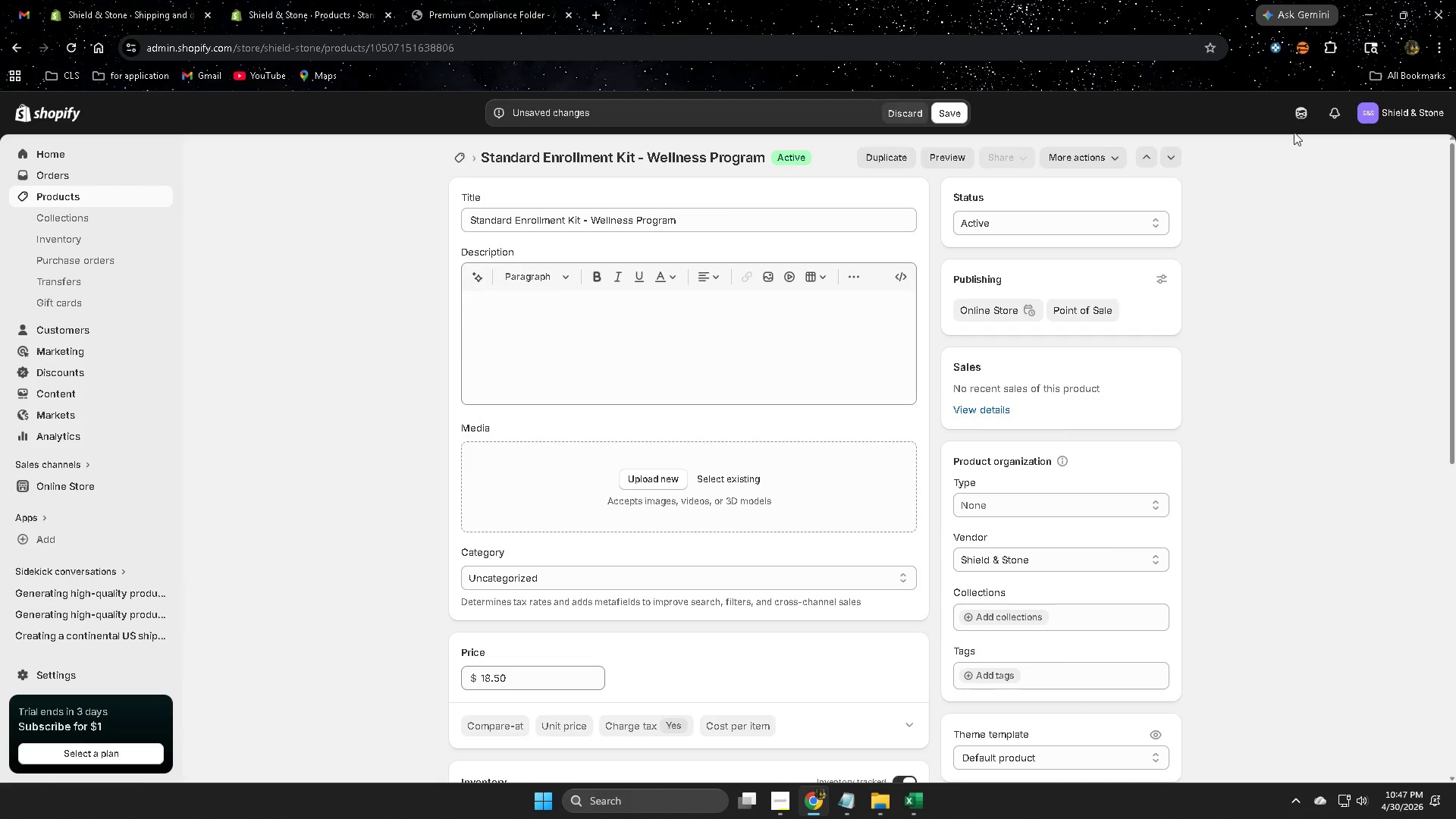 
left_click([1295, 113])
 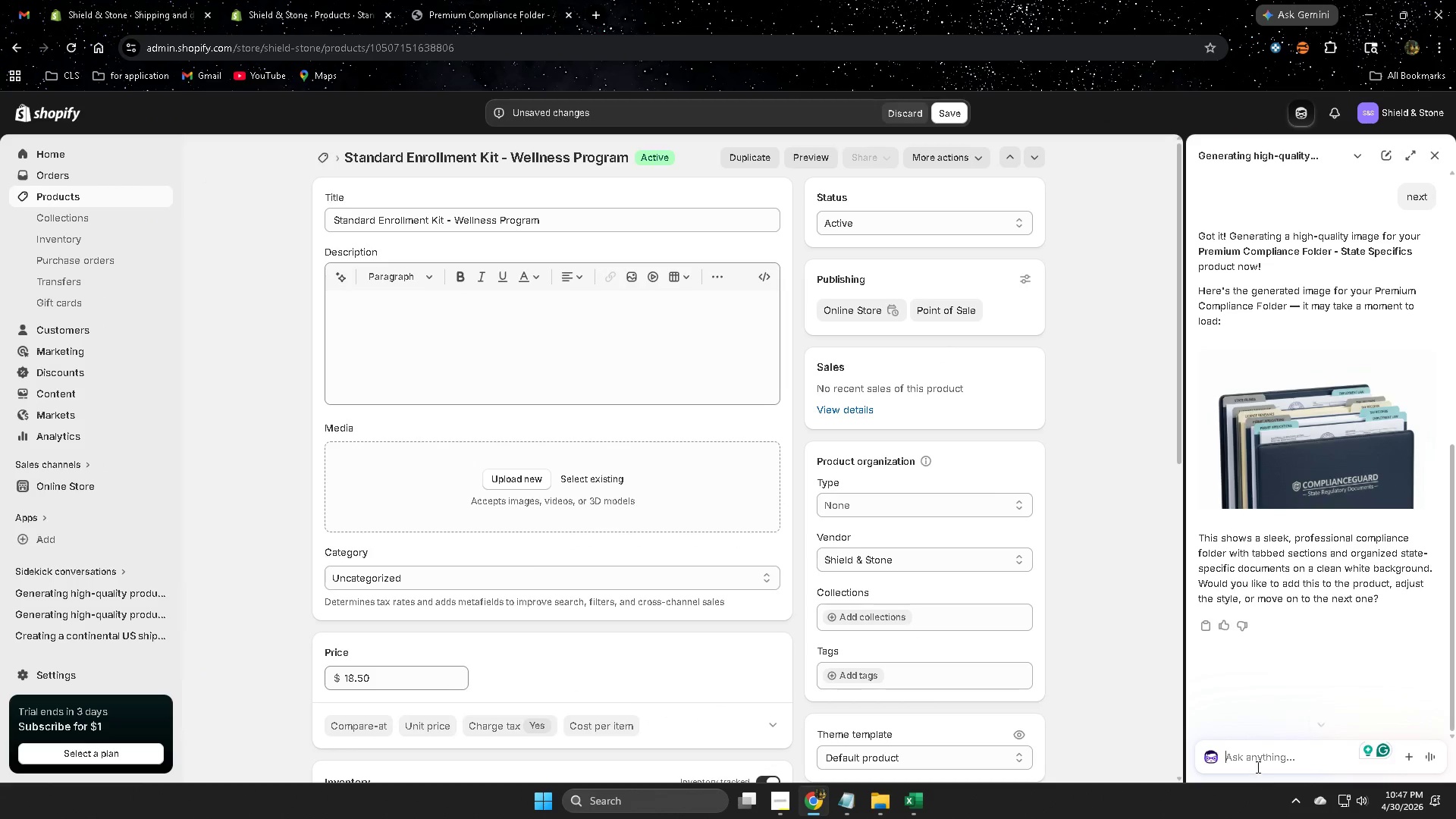 
left_click([1257, 760])
 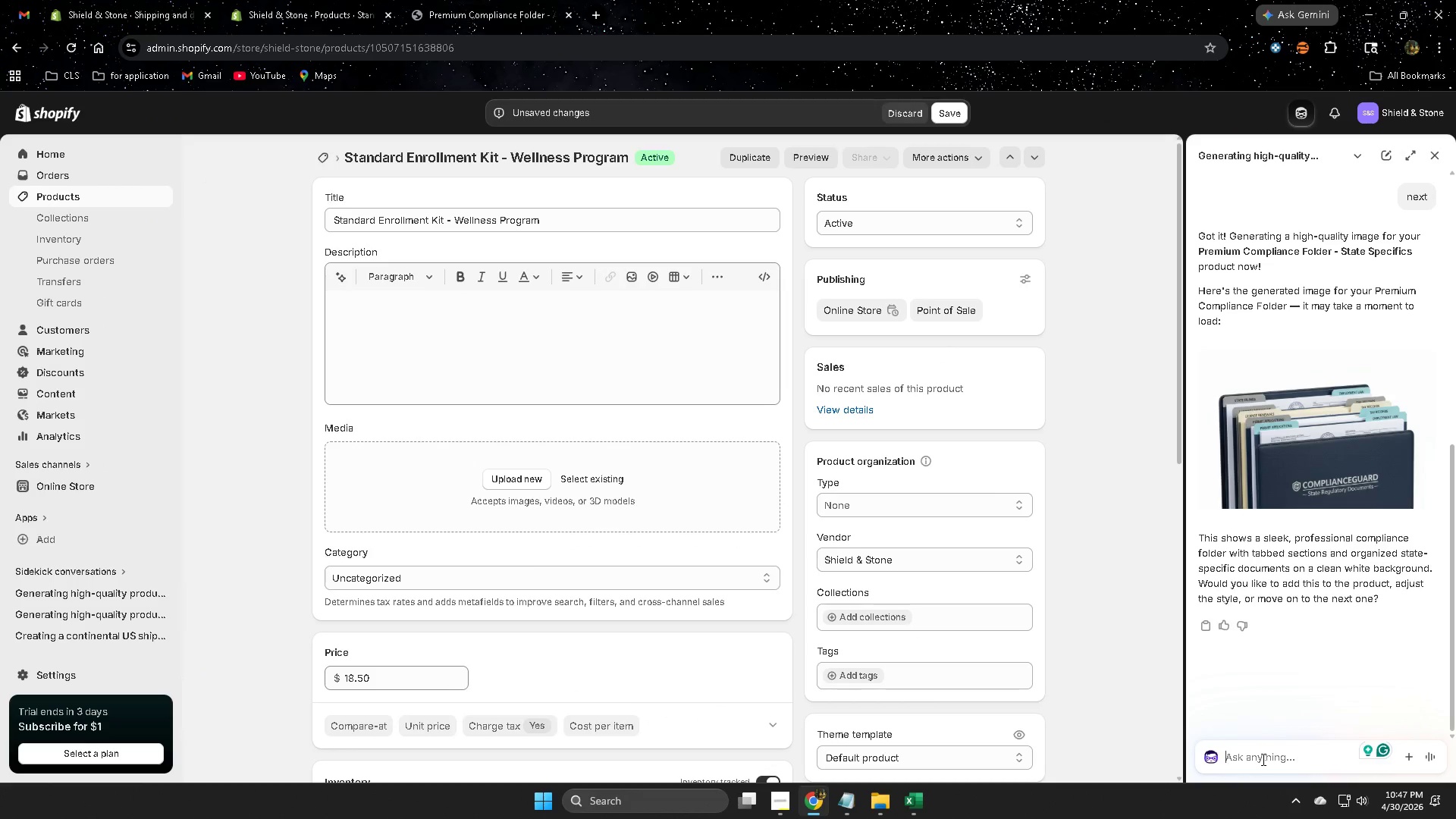 
type(next)
 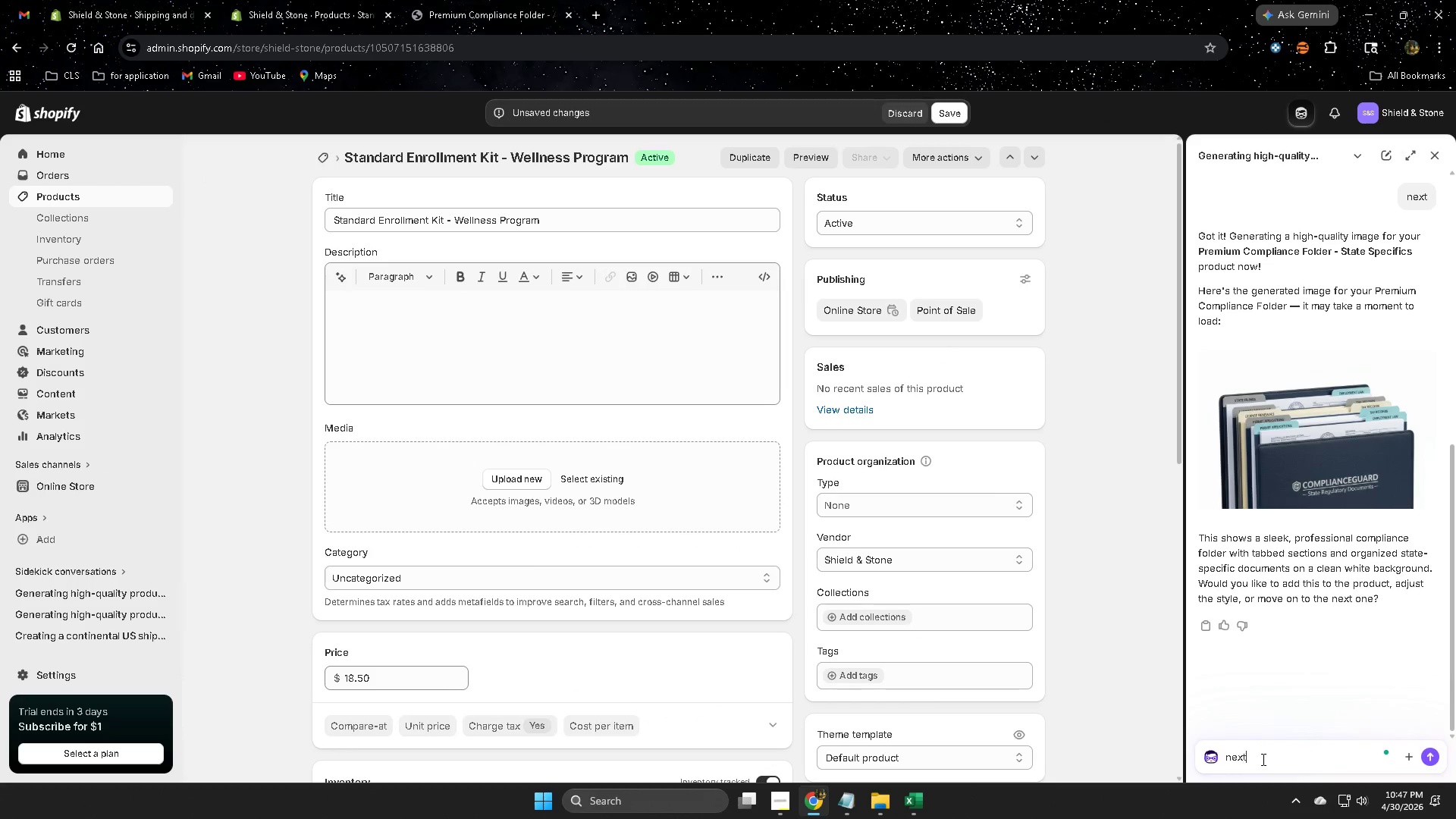 
key(Enter)
 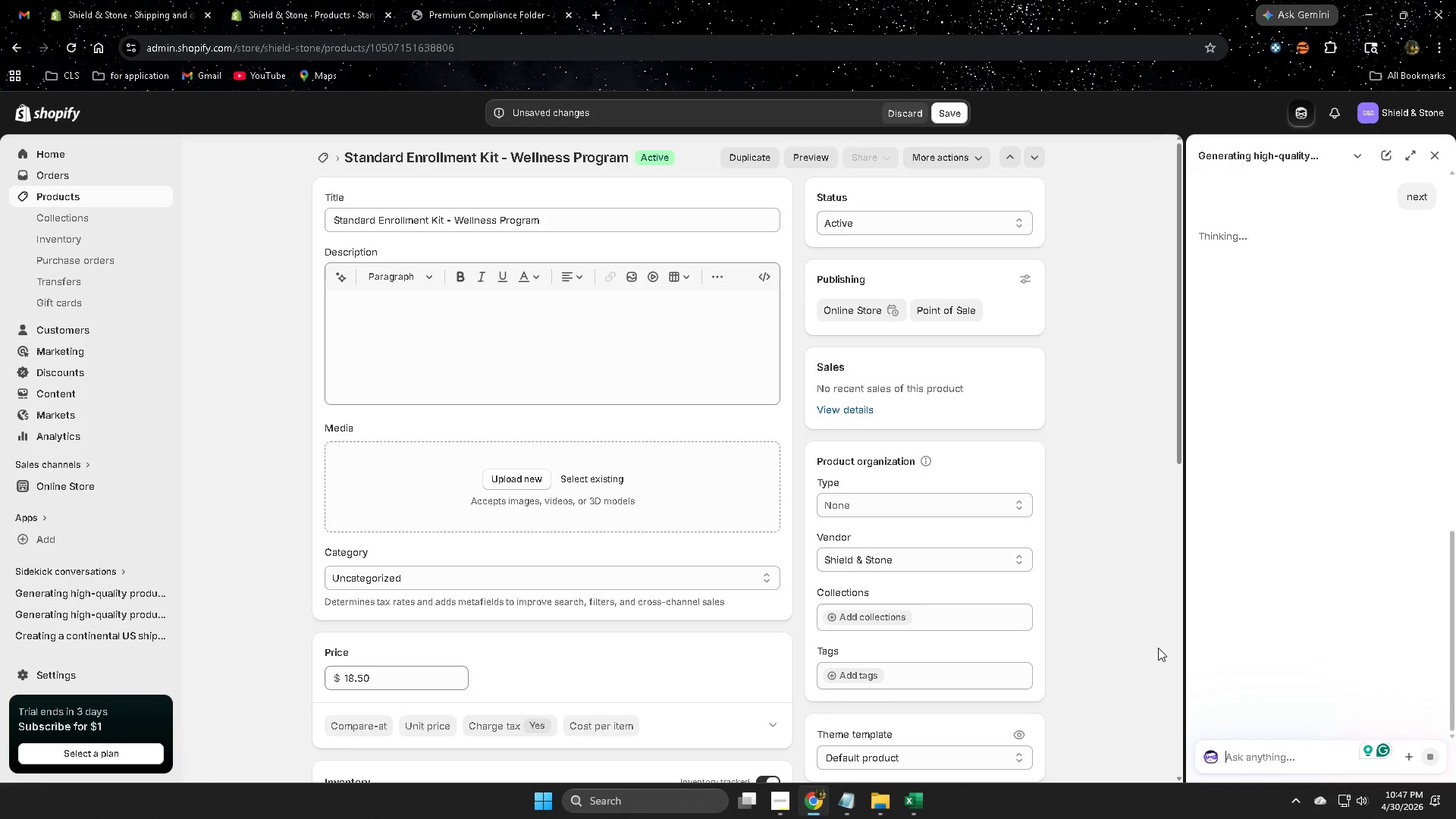 
wait(6.09)
 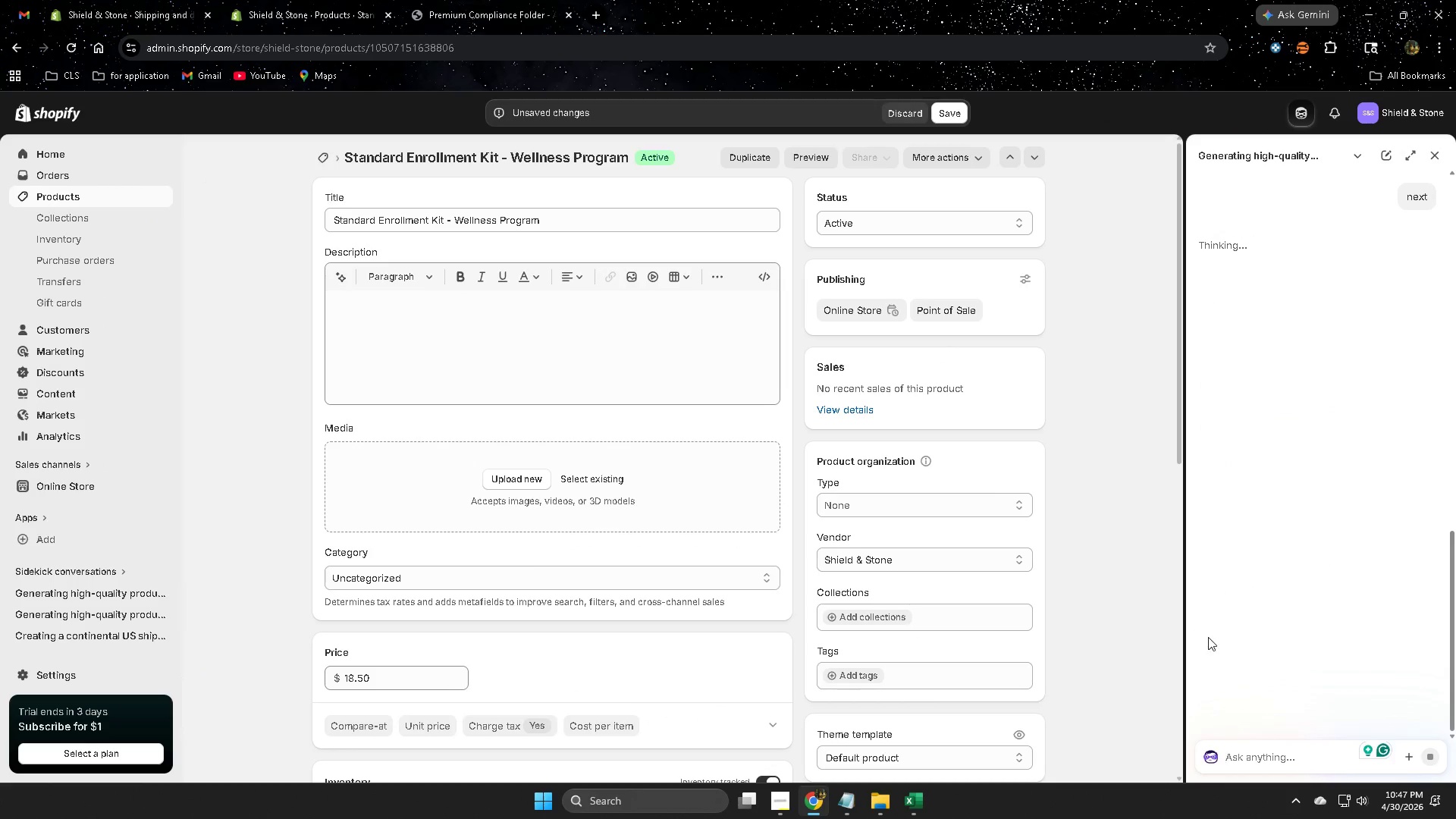 
left_click([337, 278])
 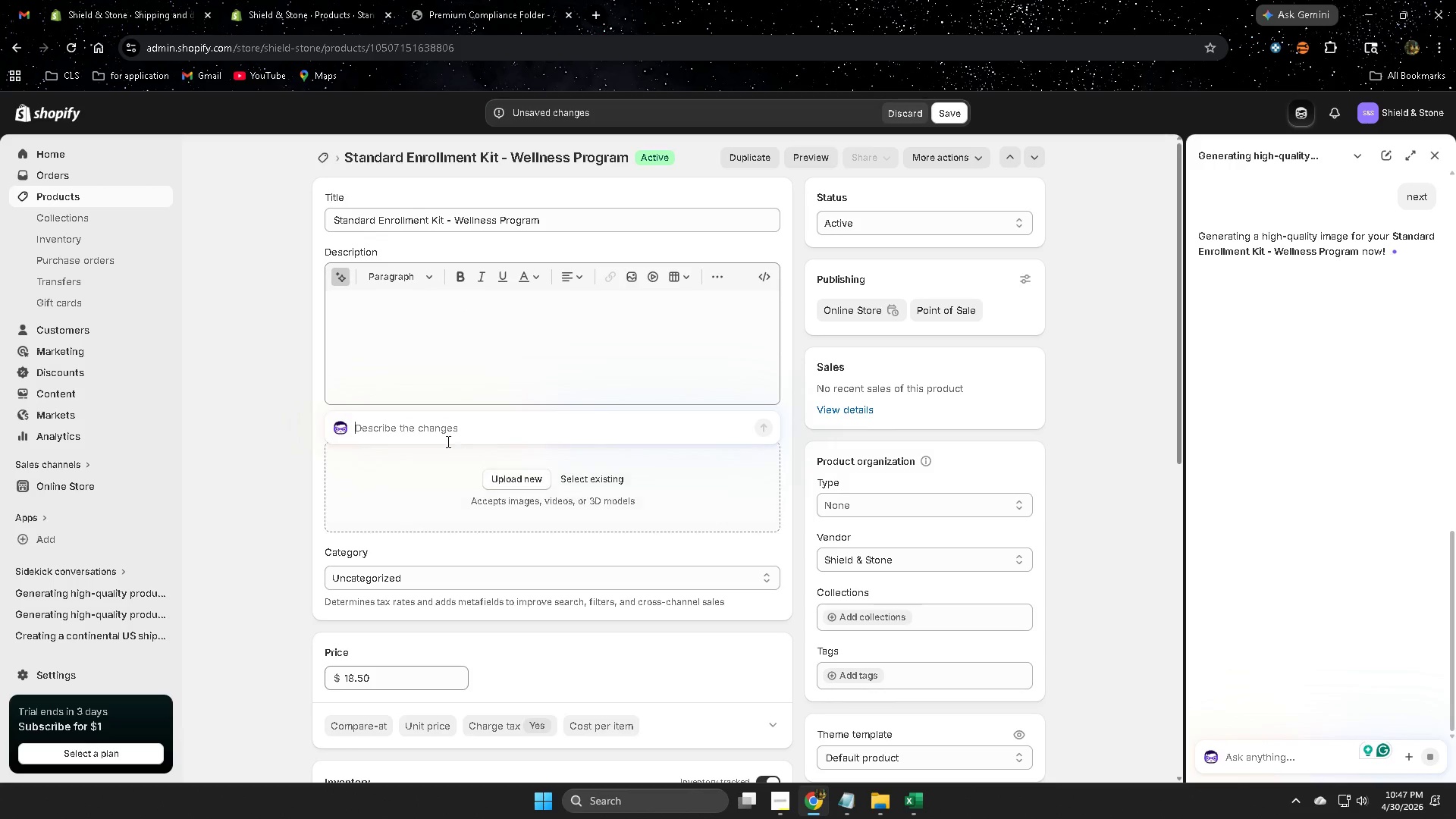 
left_click([446, 435])
 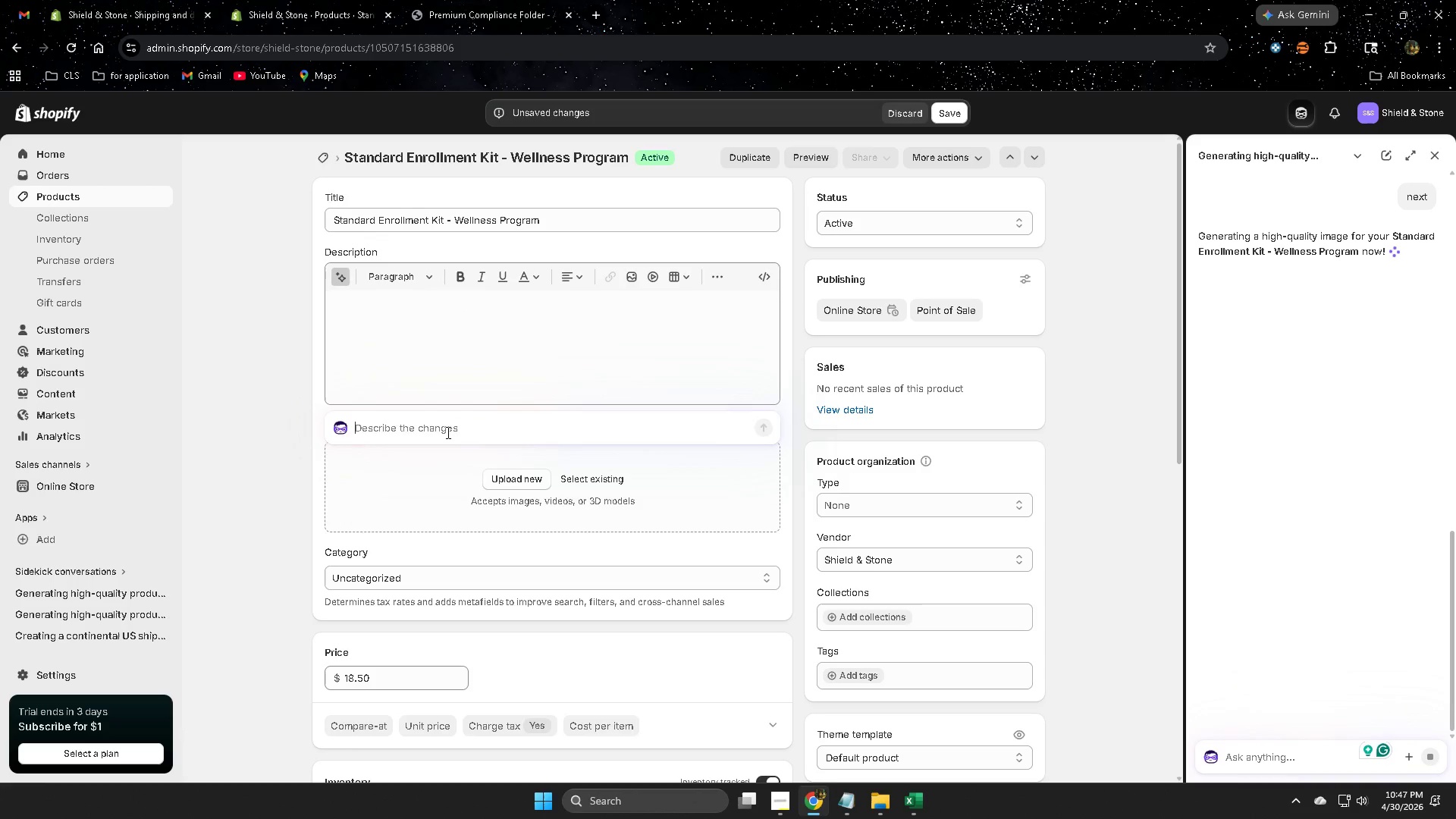 
type(naje )
key(Backspace)
key(Backspace)
key(Backspace)
key(Backspace)
key(Backspace)
type(nak)
key(Backspace)
key(Backspace)
key(Backspace)
key(Backspace)
type(make s)
key(Backspace)
type(description)
 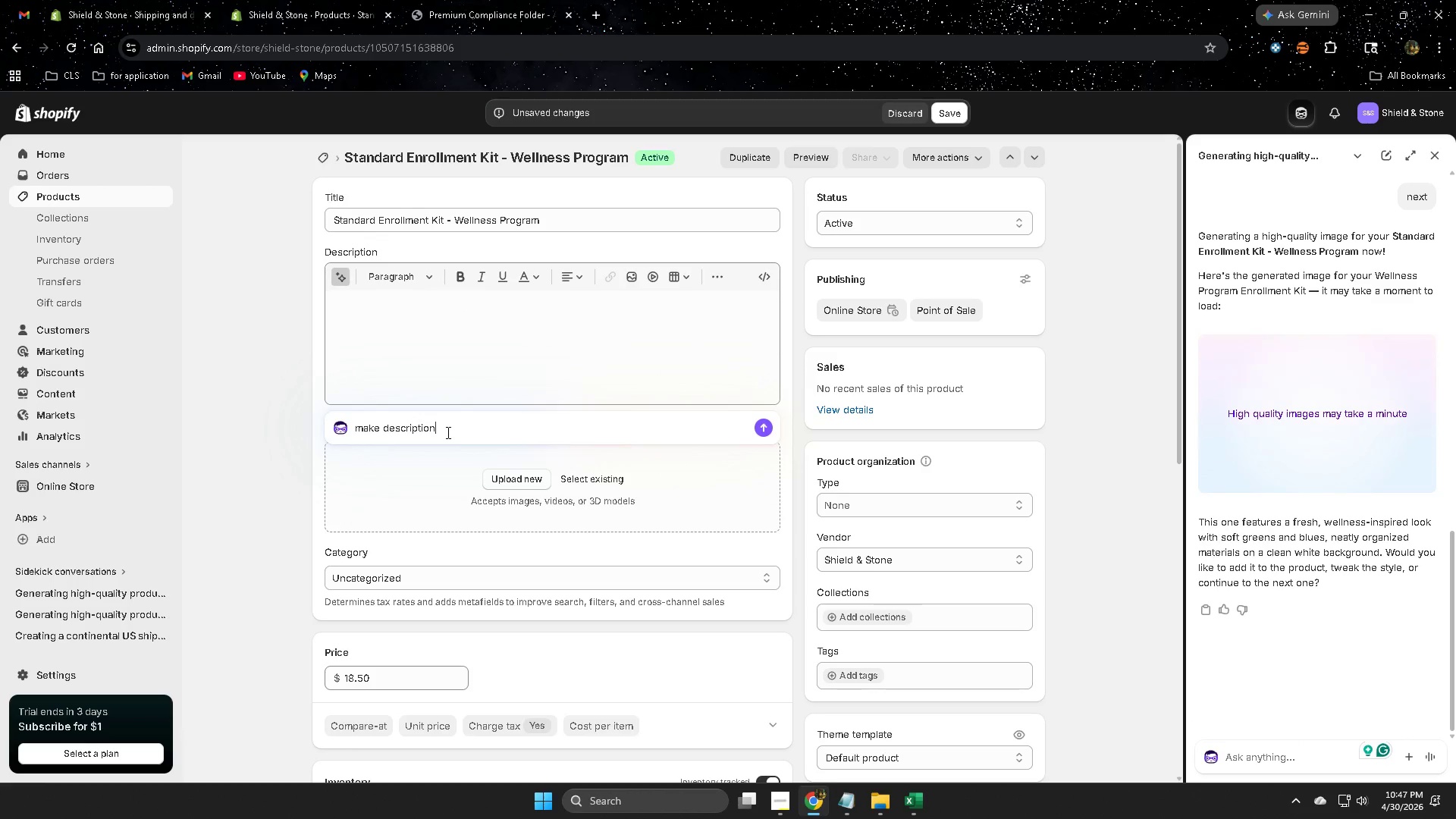 
key(Enter)
 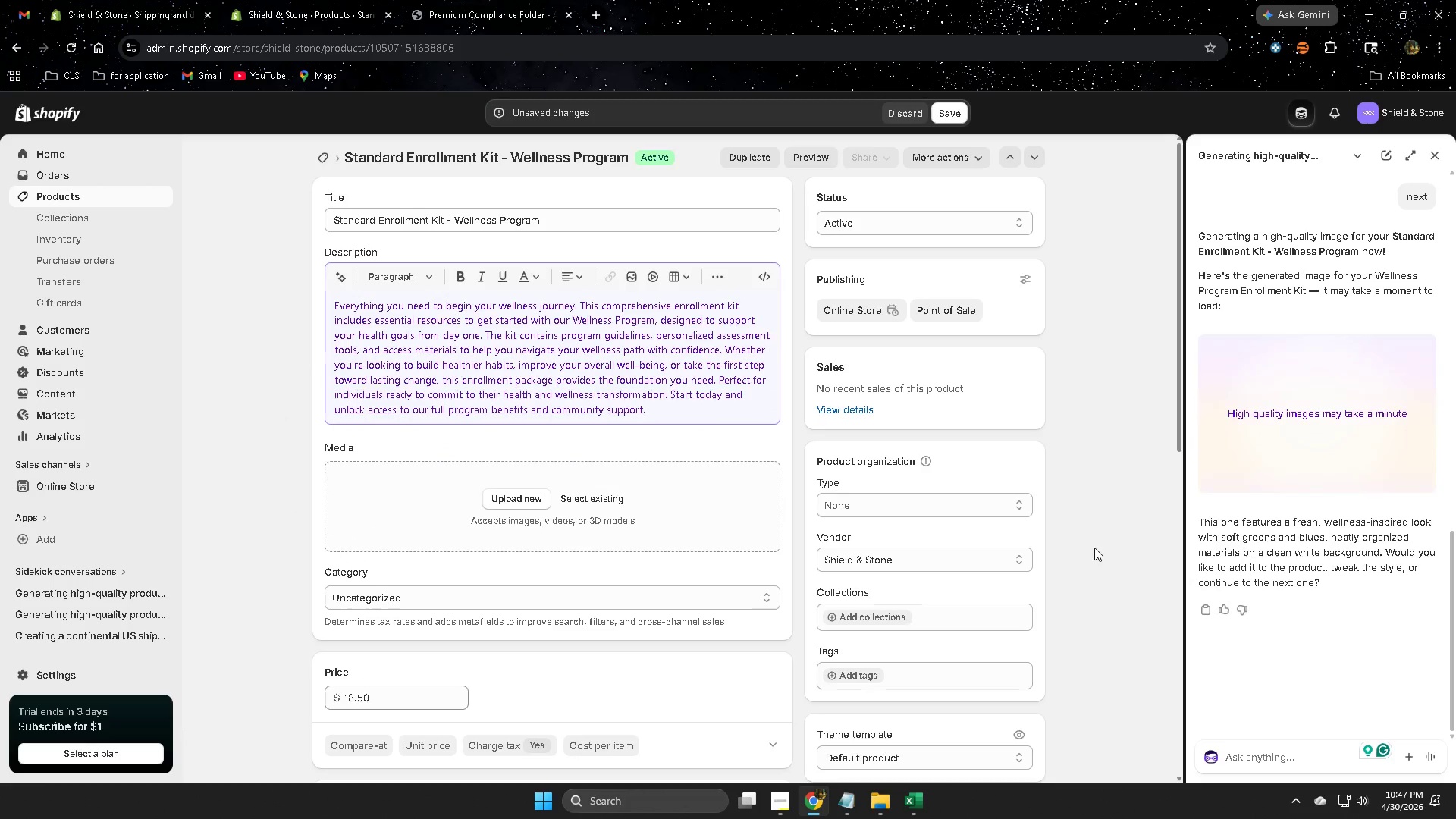 
wait(6.45)
 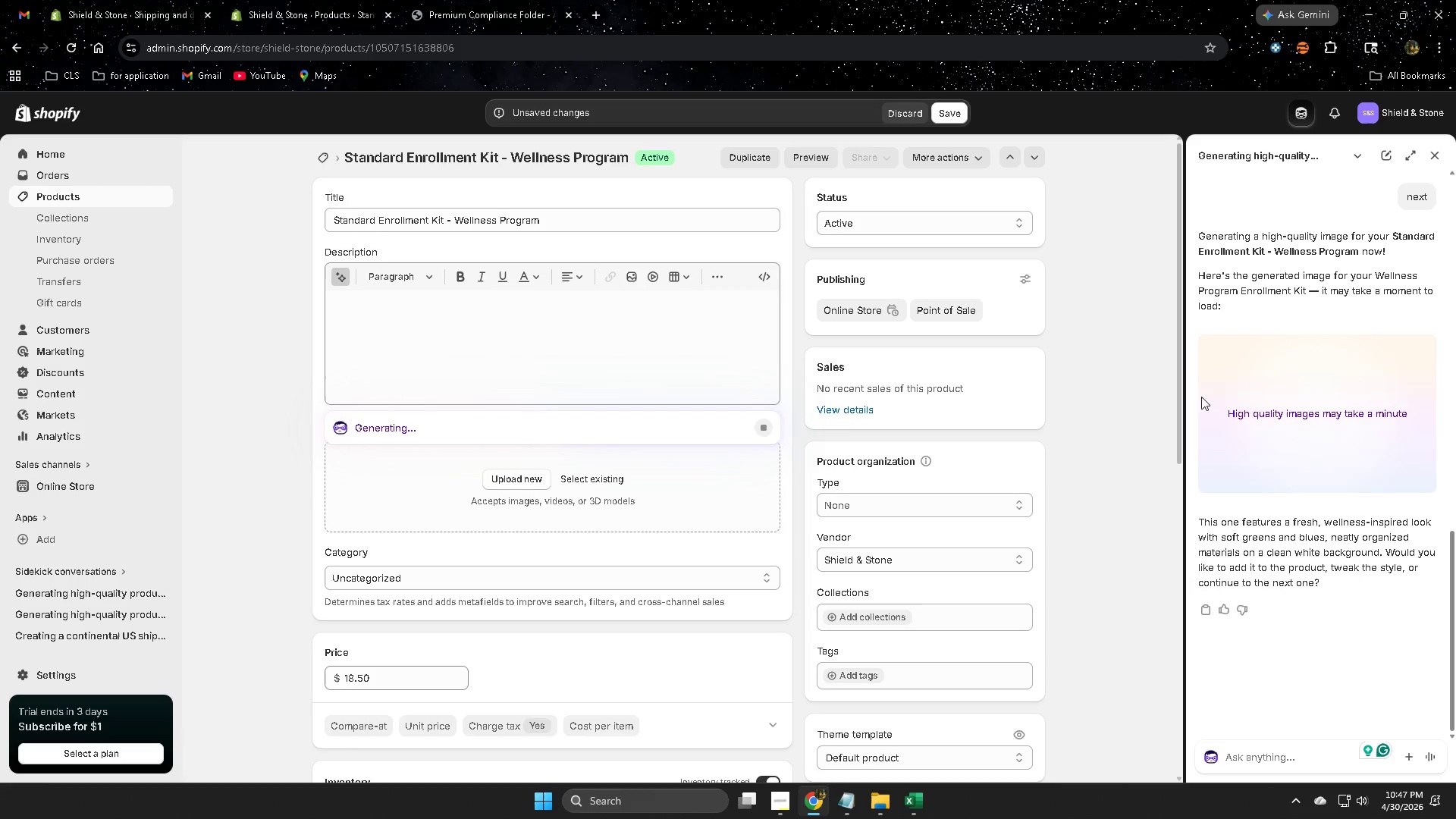 
left_click([522, 405])
 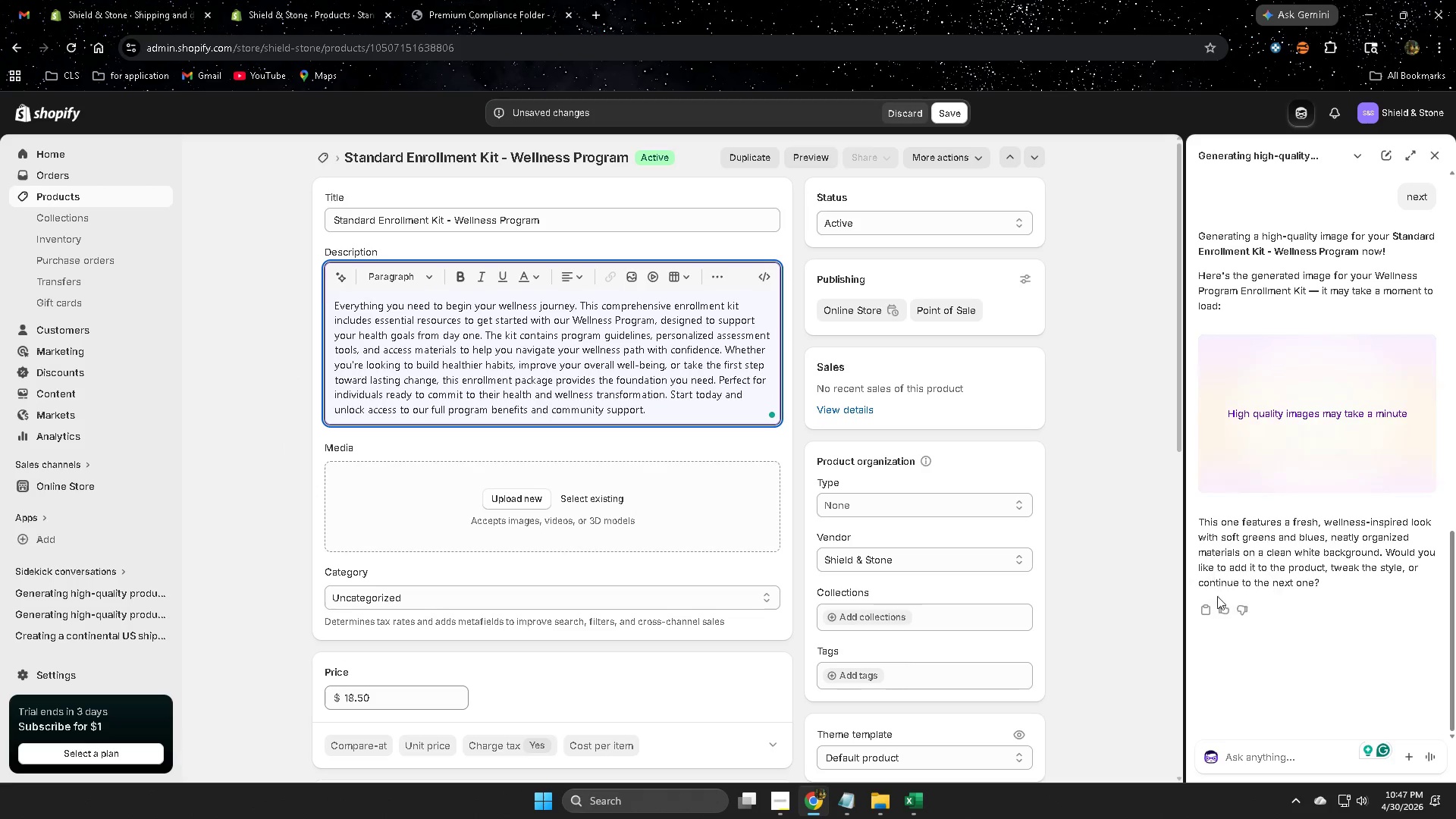 
wait(5.64)
 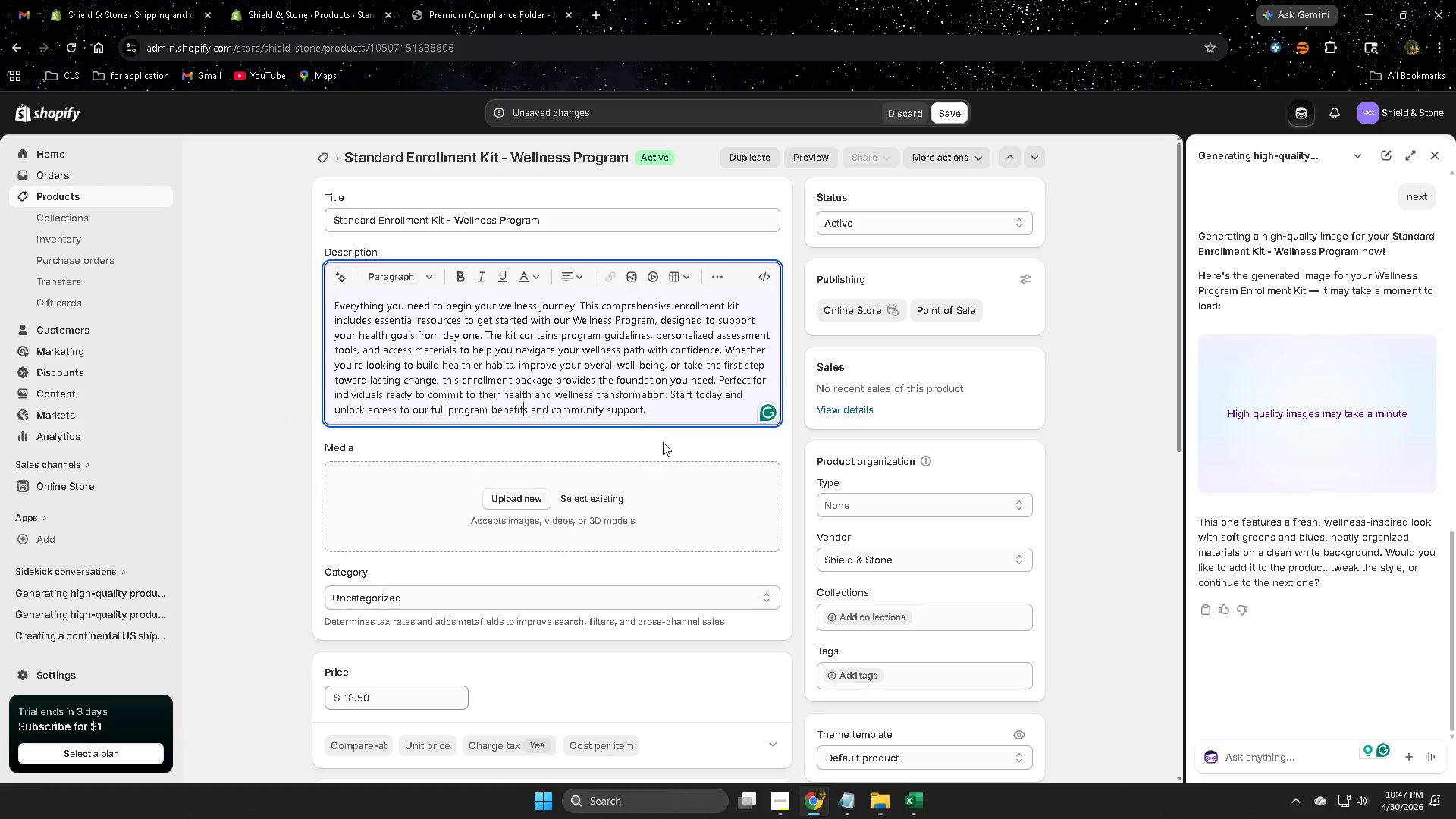 
left_click([1399, 479])
 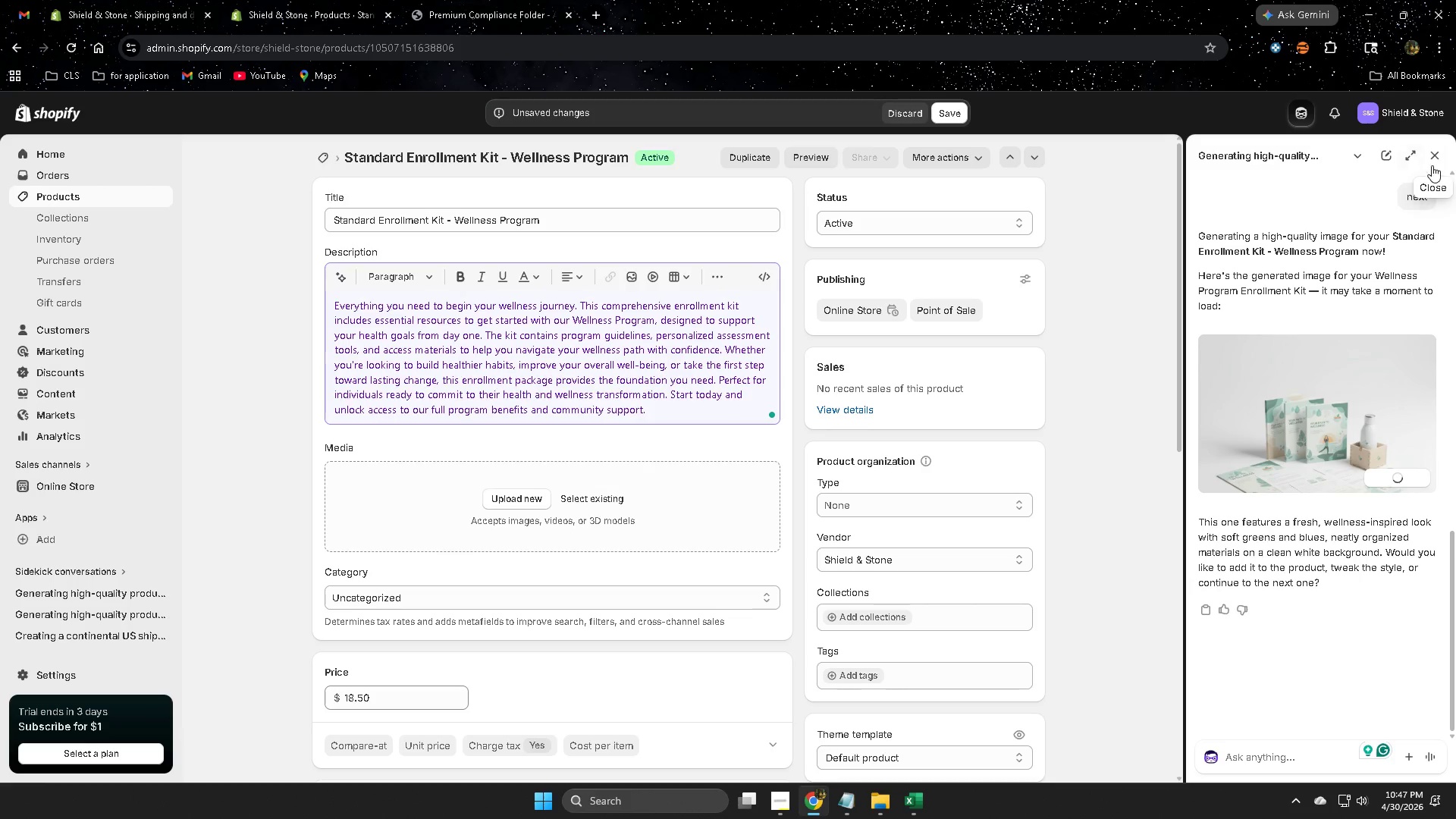 
left_click([1434, 156])
 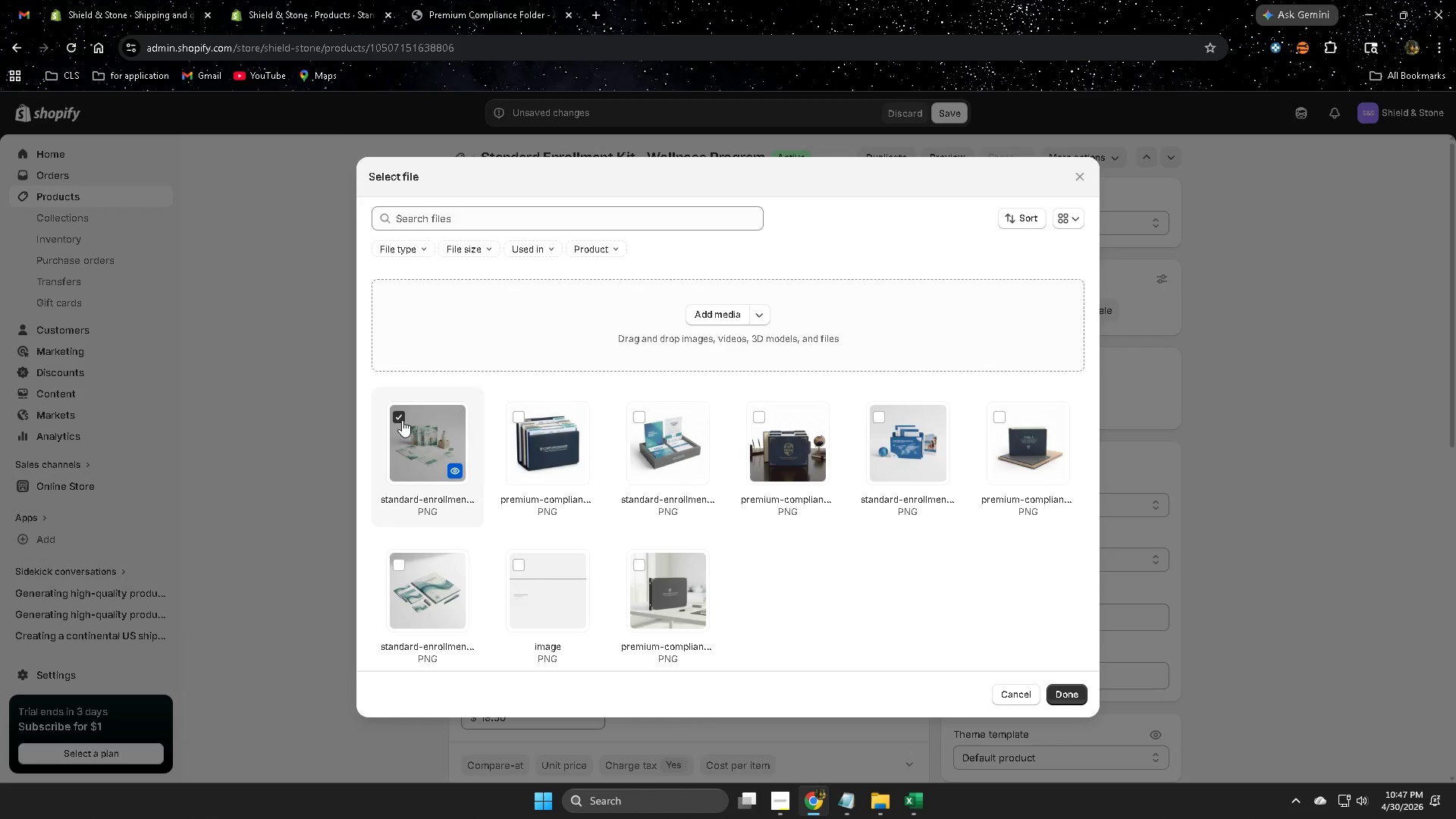 
left_click([1059, 693])
 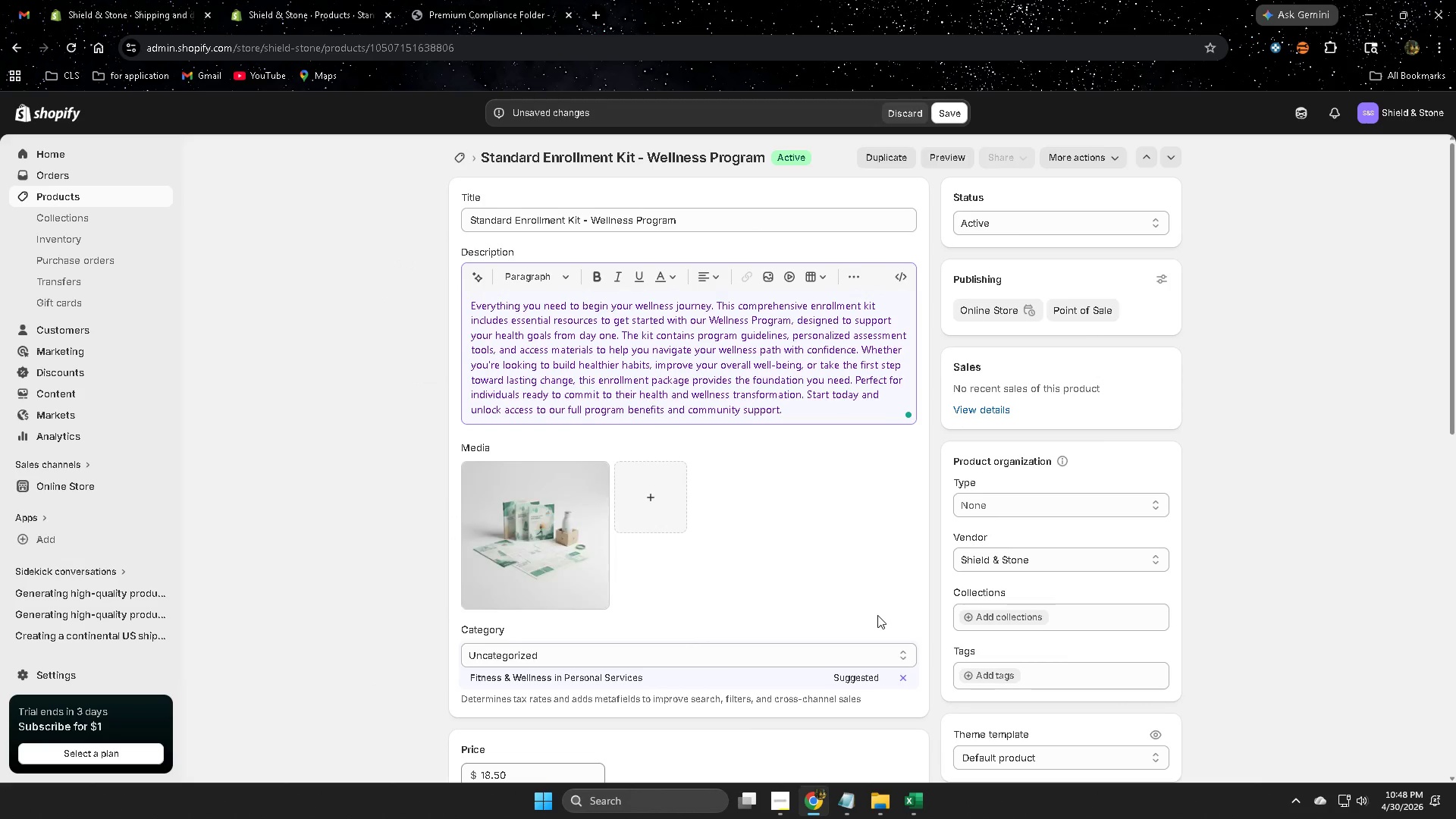 
scroll: coordinate [1057, 639], scroll_direction: down, amount: 8.0
 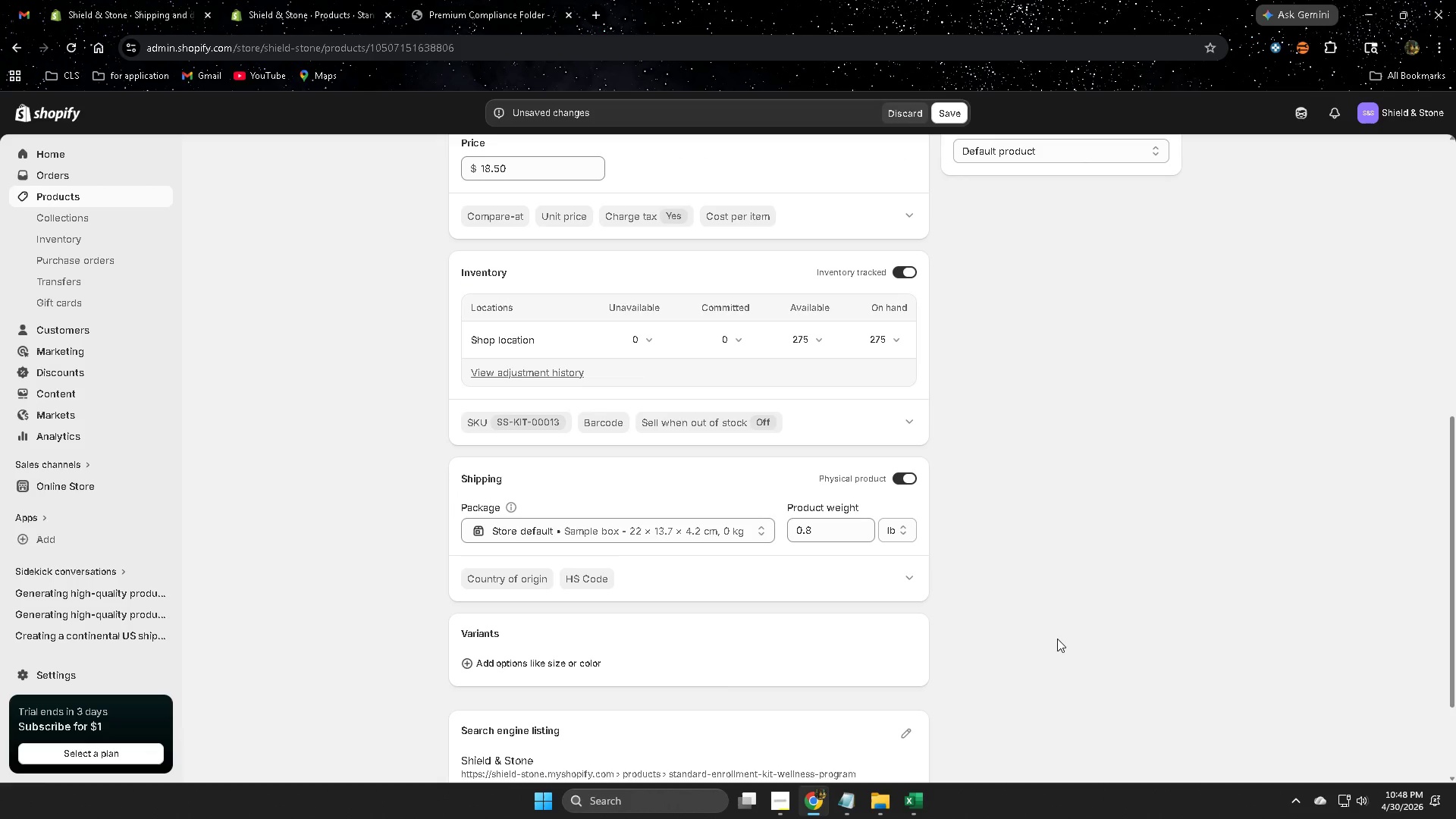 
scroll: coordinate [1025, 627], scroll_direction: up, amount: 3.0
 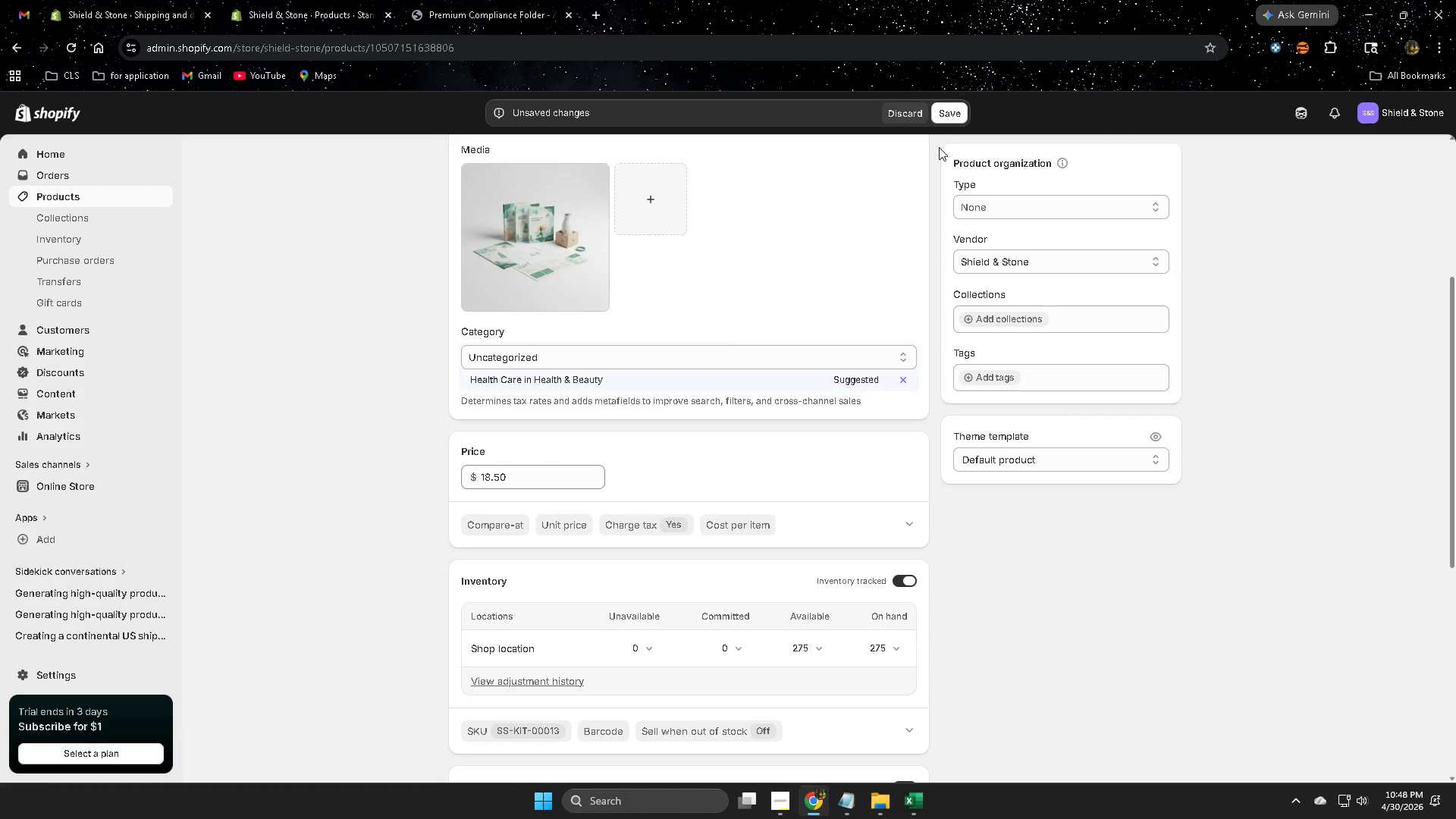 
left_click([950, 115])
 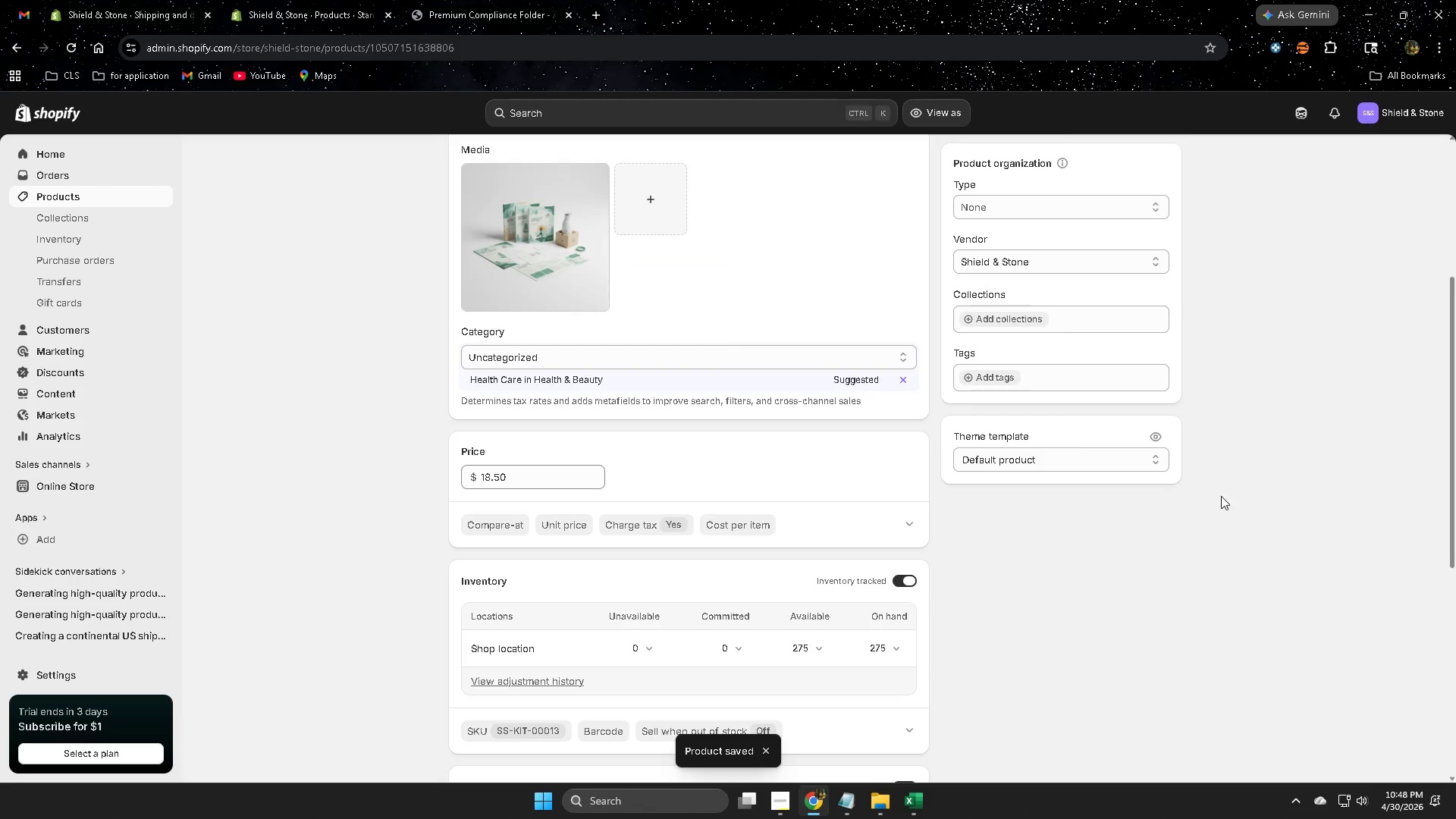 
wait(11.34)
 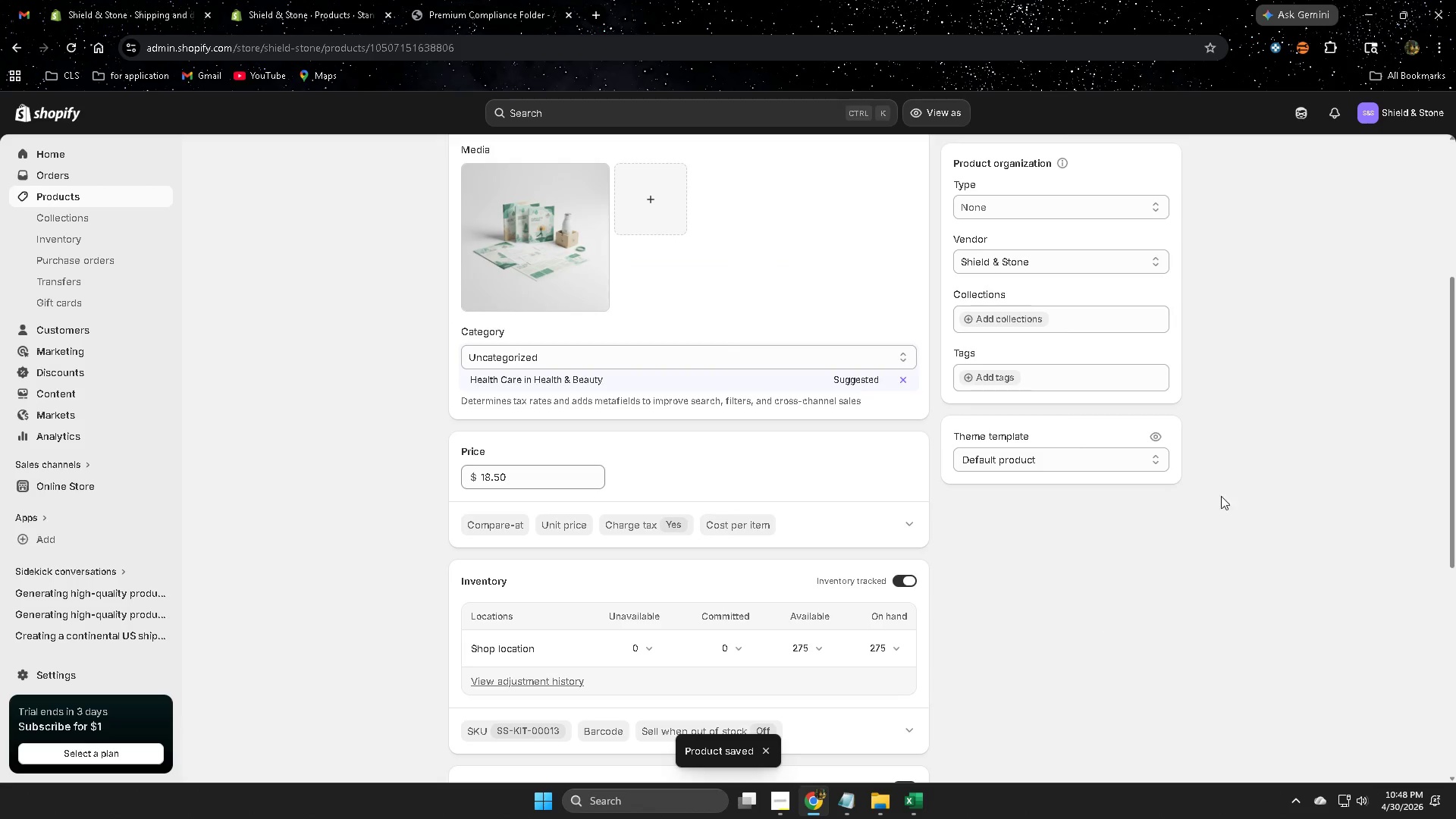 
left_click([67, 202])
 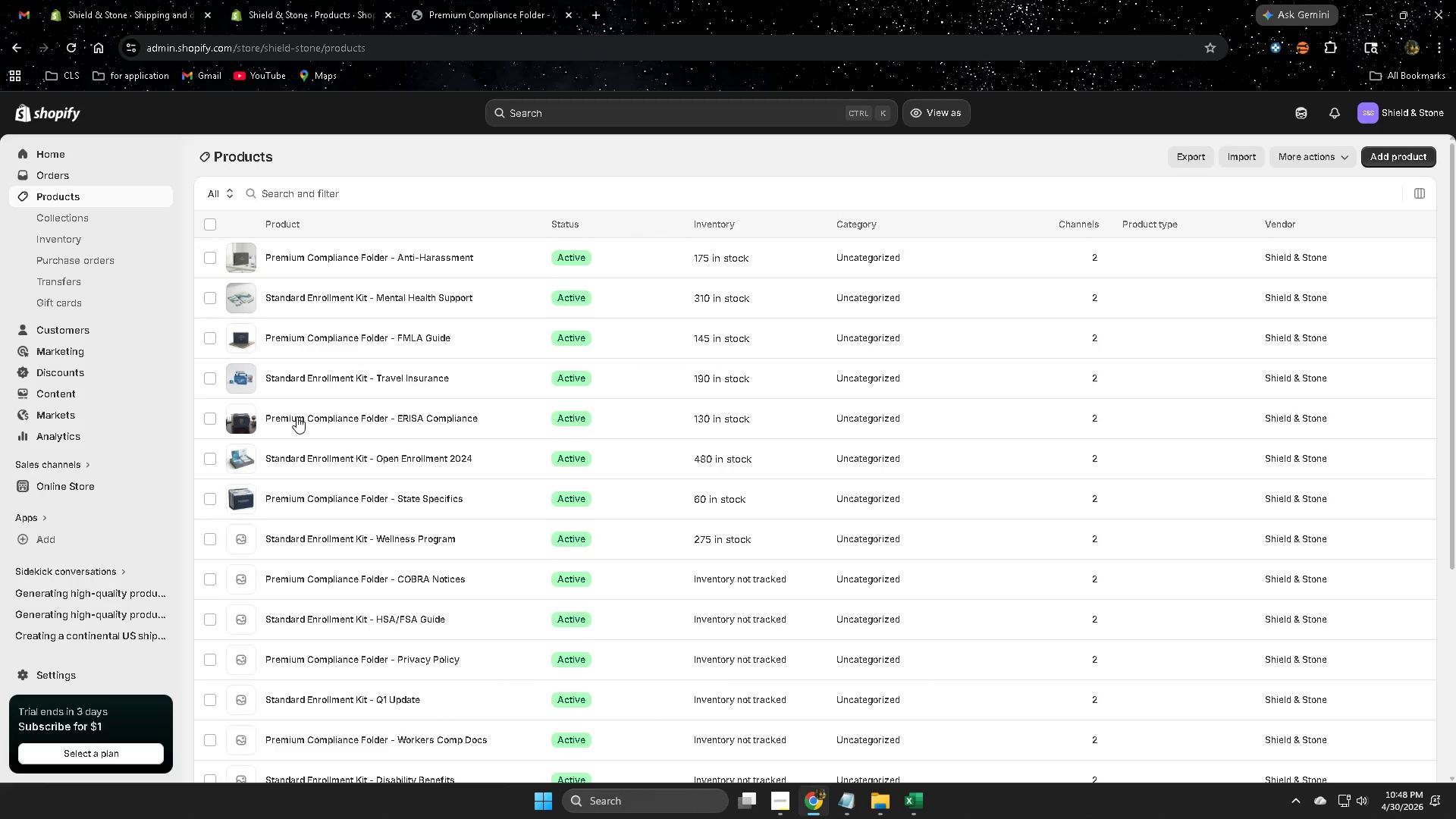 
scroll: coordinate [557, 500], scroll_direction: down, amount: 1.0
 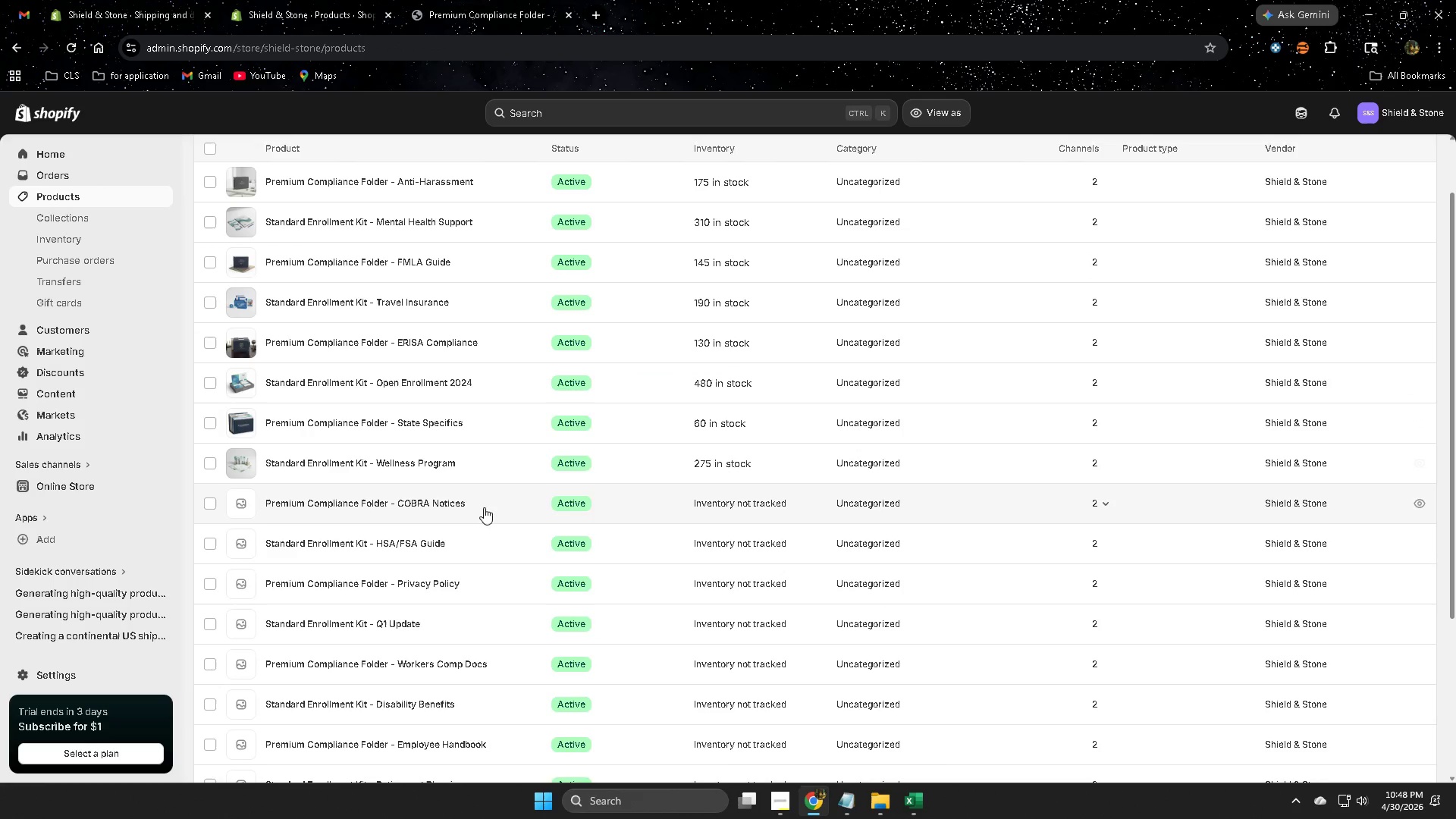 
left_click([488, 509])
 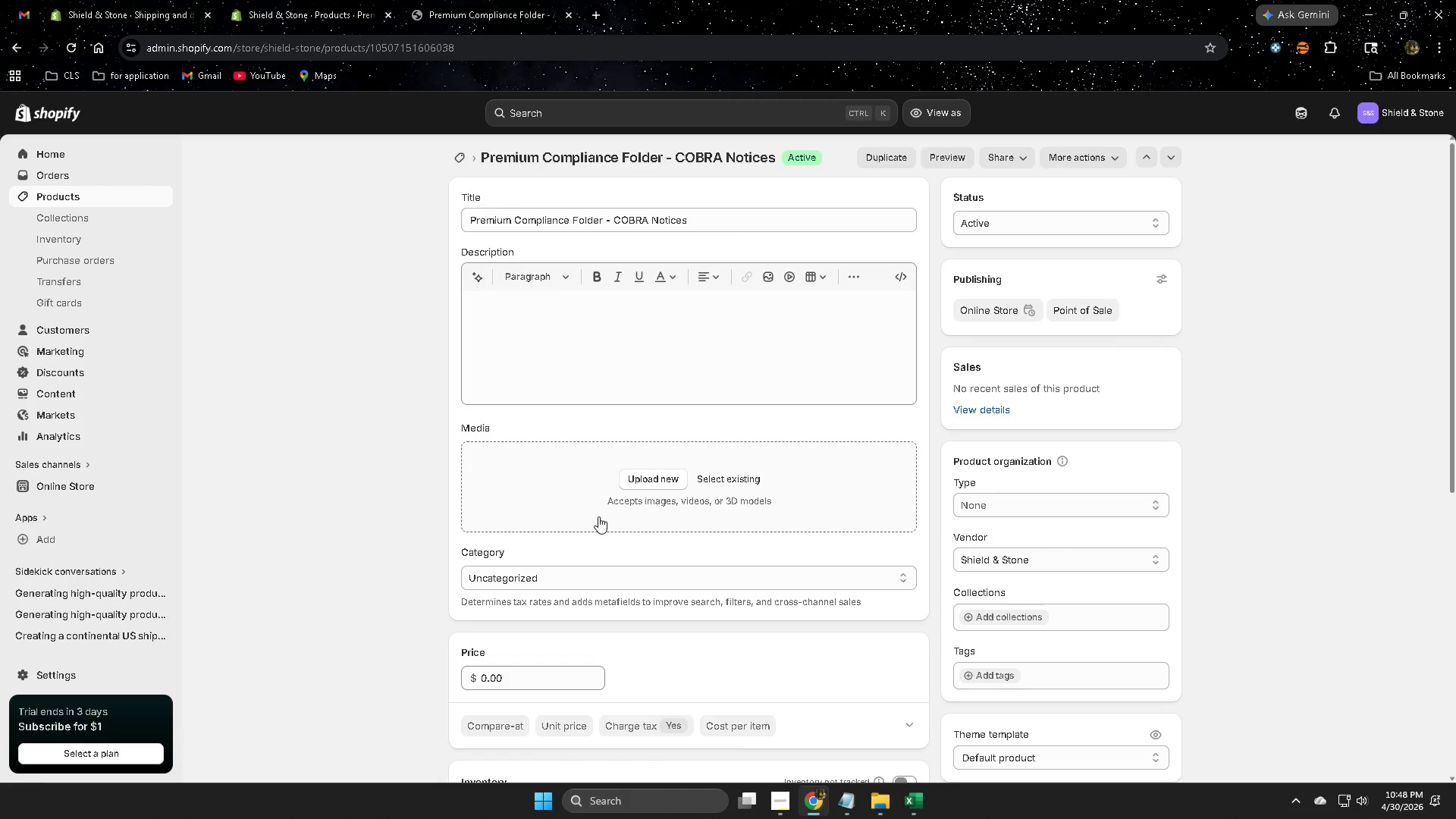 
wait(27.17)
 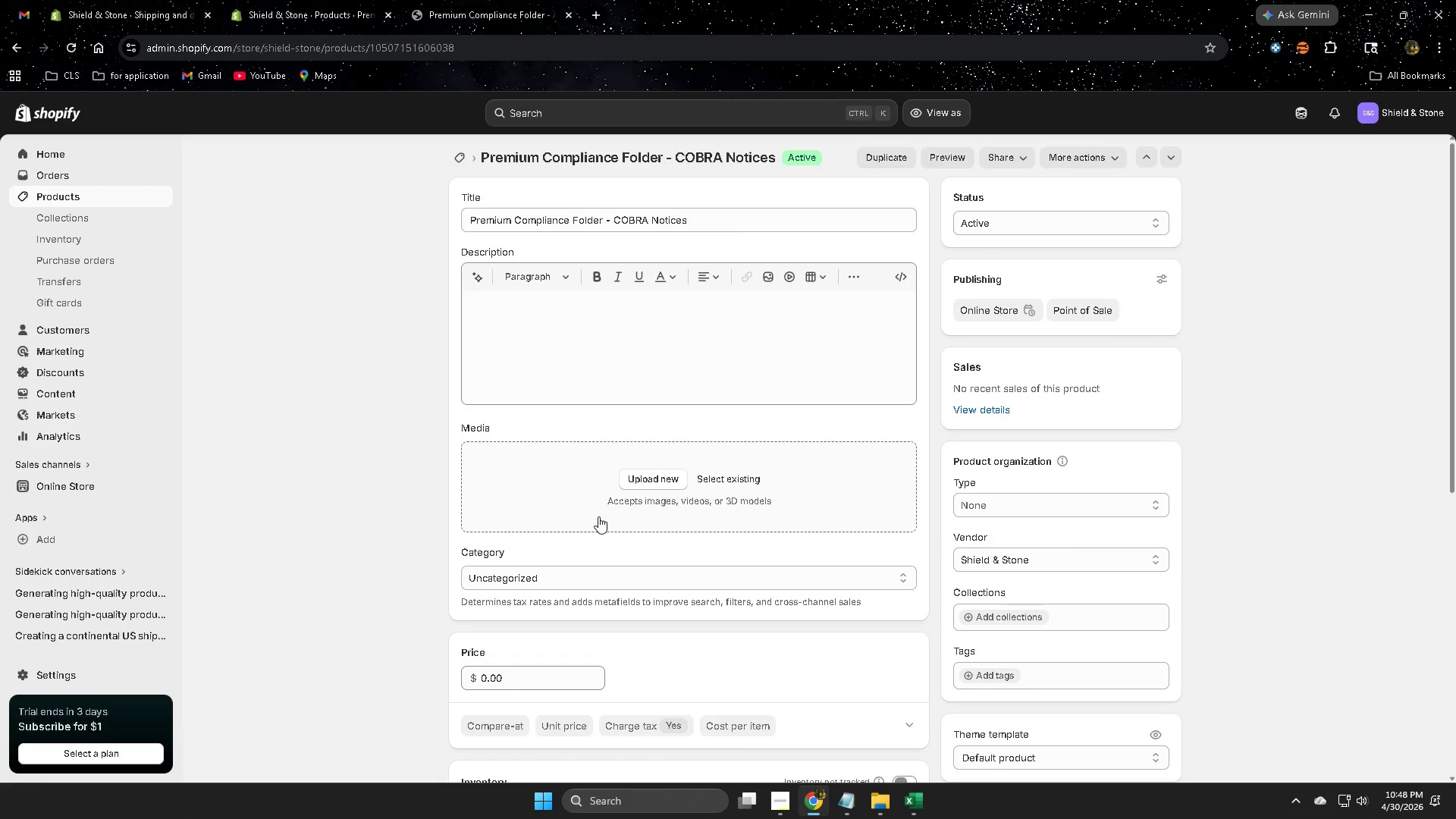 
left_click([1299, 115])
 